 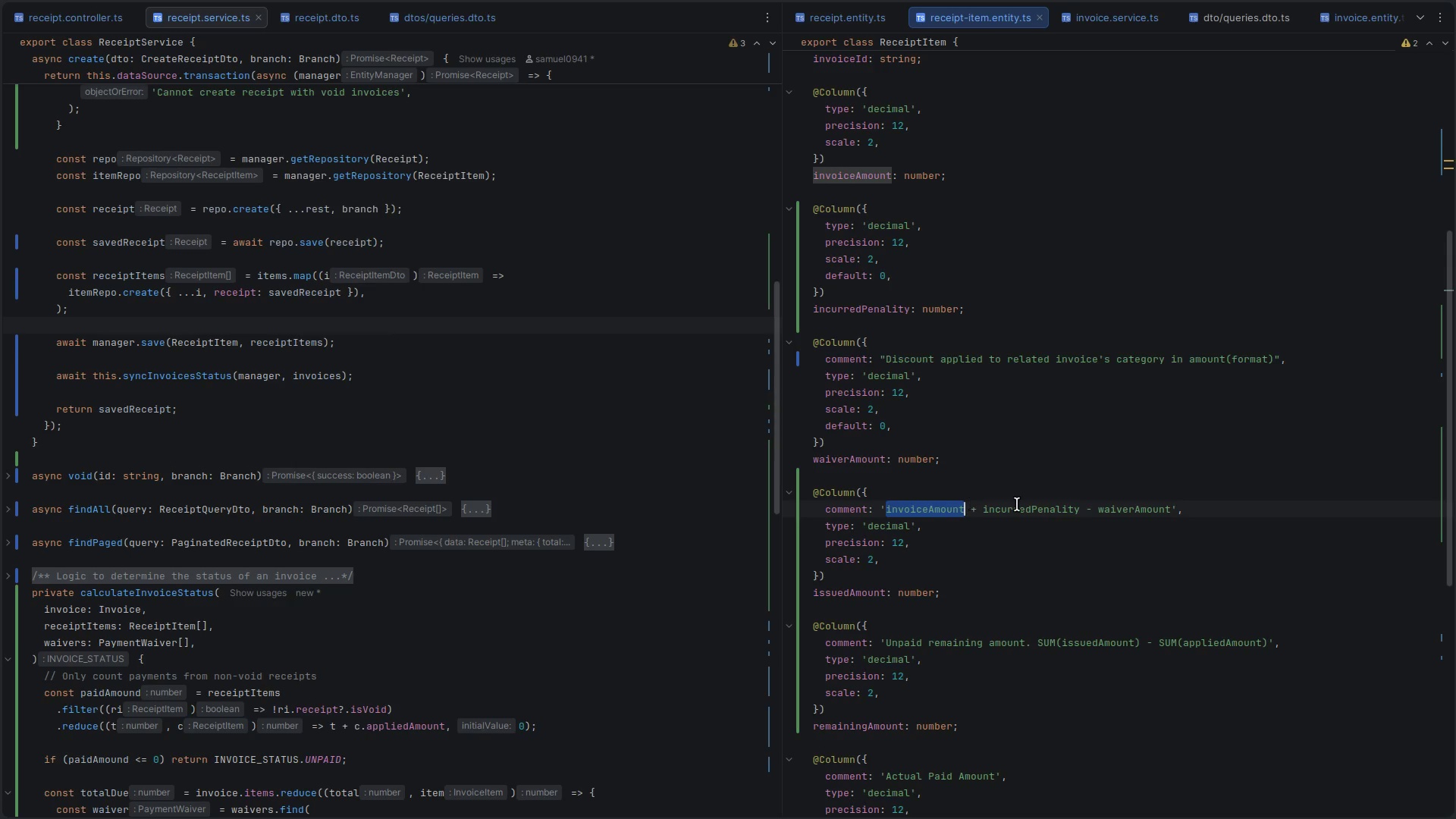 
scroll: coordinate [167, 410], scroll_direction: down, amount: 11.0
 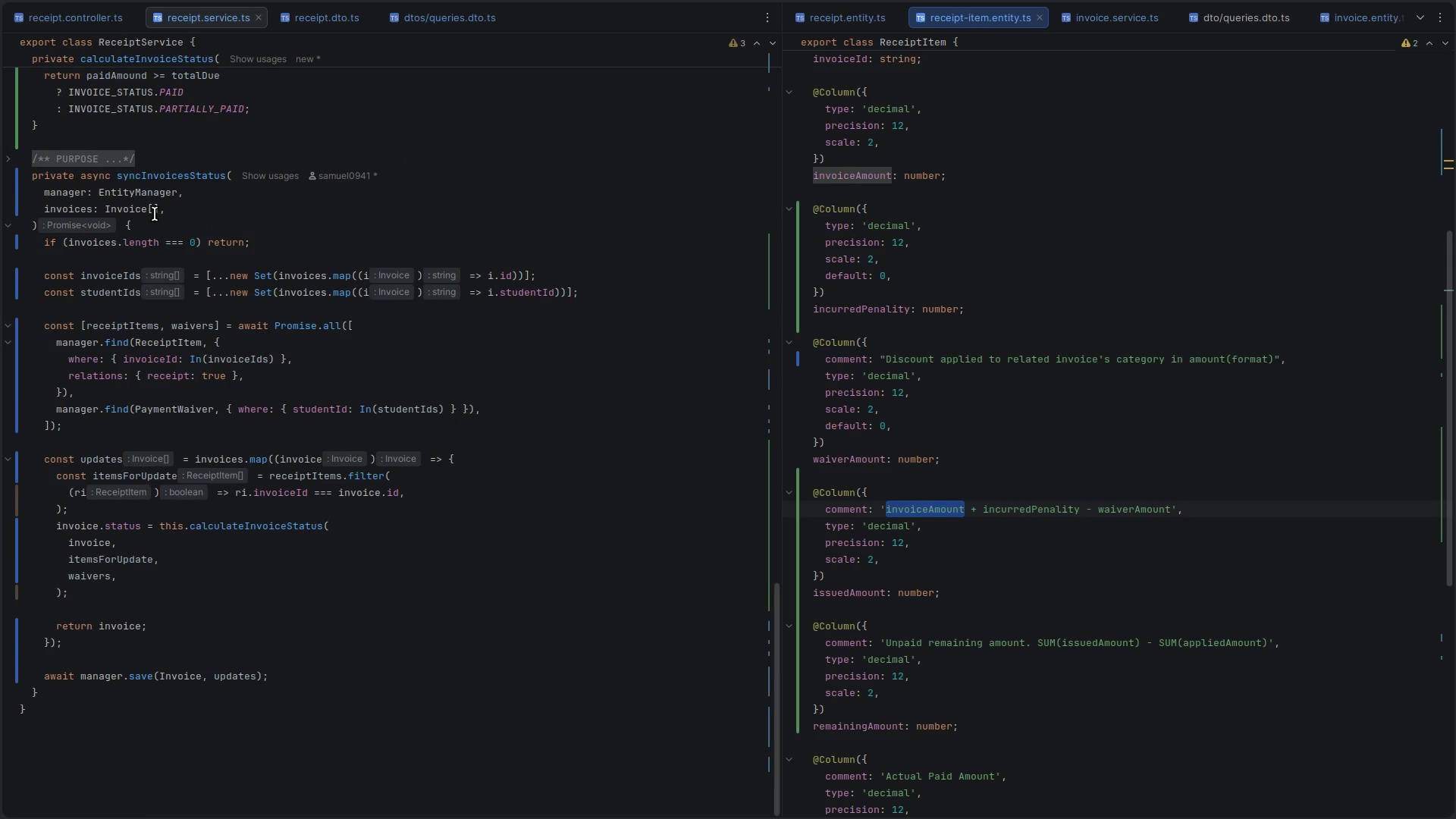 
double_click([155, 175])
 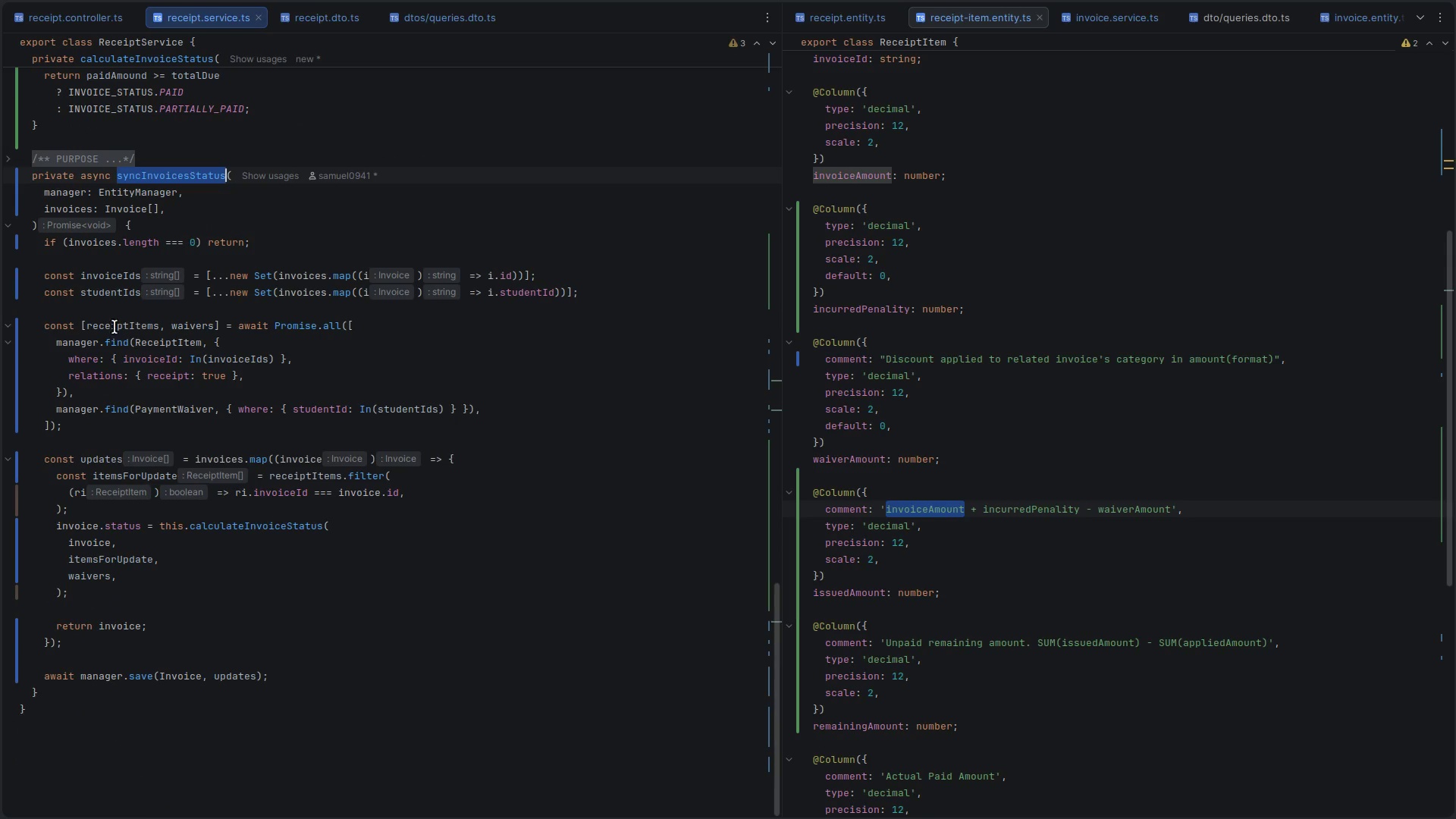 
scroll: coordinate [62, 369], scroll_direction: up, amount: 4.0
 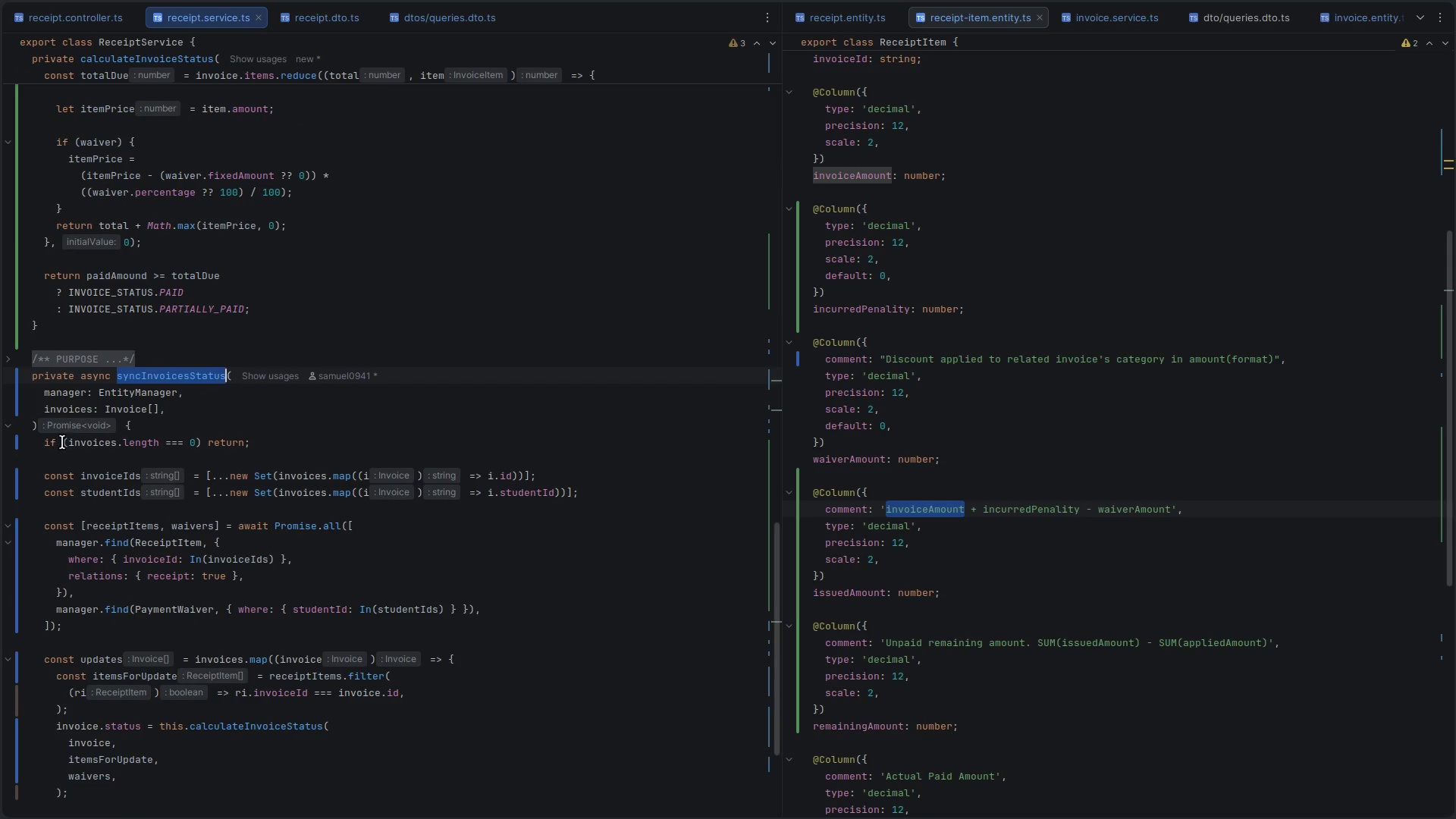 
left_click([11, 421])
 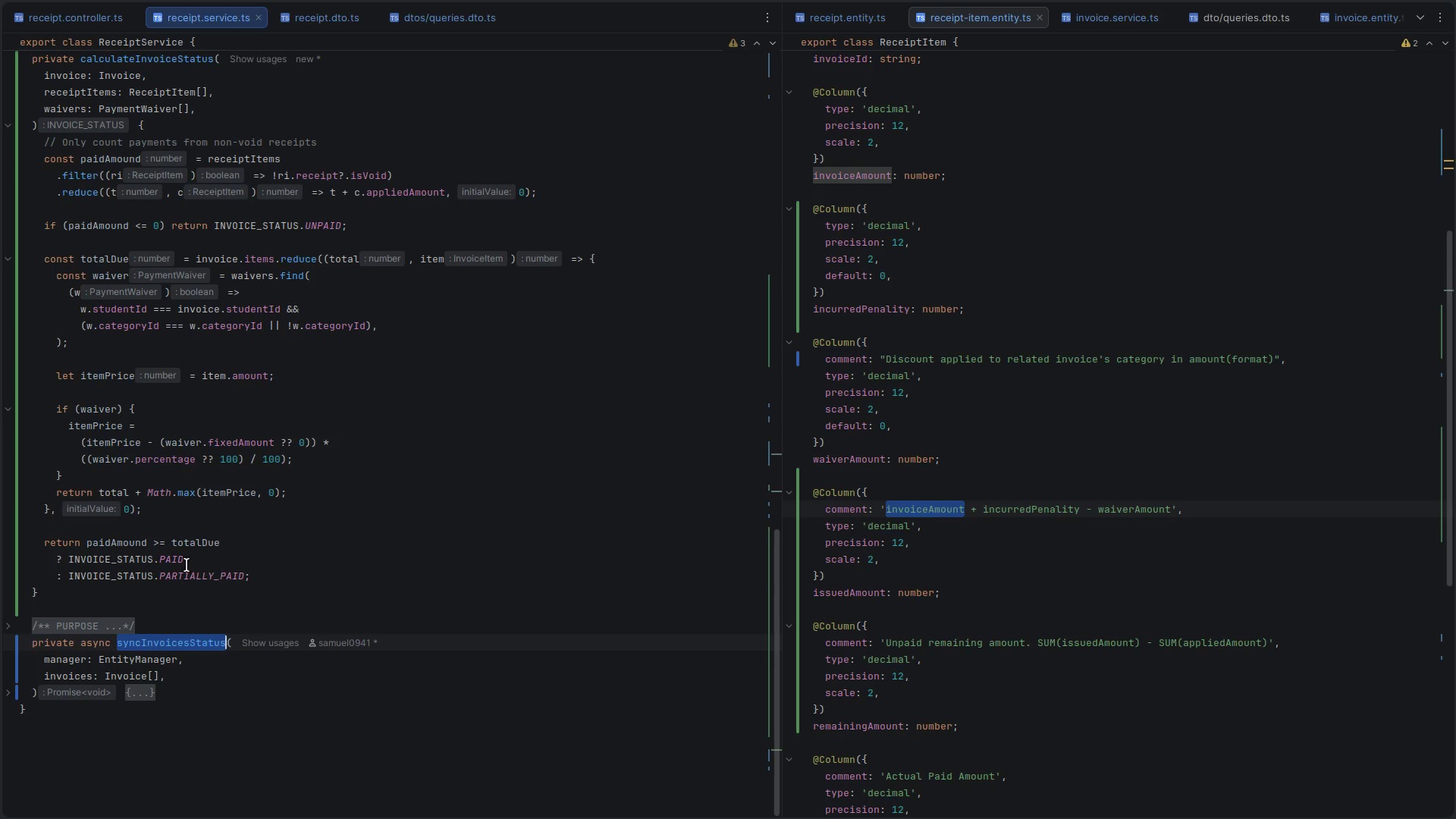 
mouse_move([184, 458])
 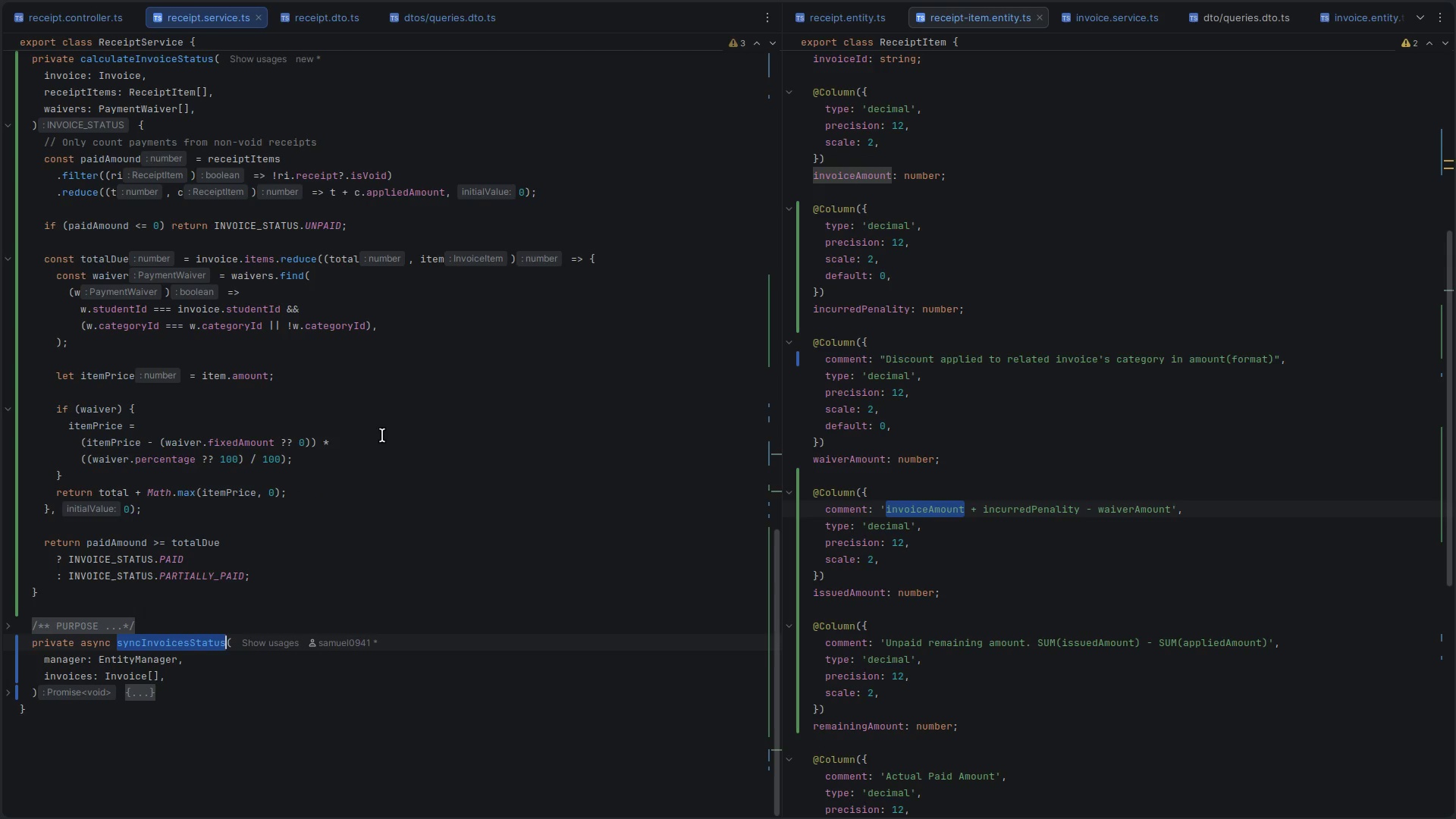 
scroll: coordinate [177, 525], scroll_direction: up, amount: 5.0
 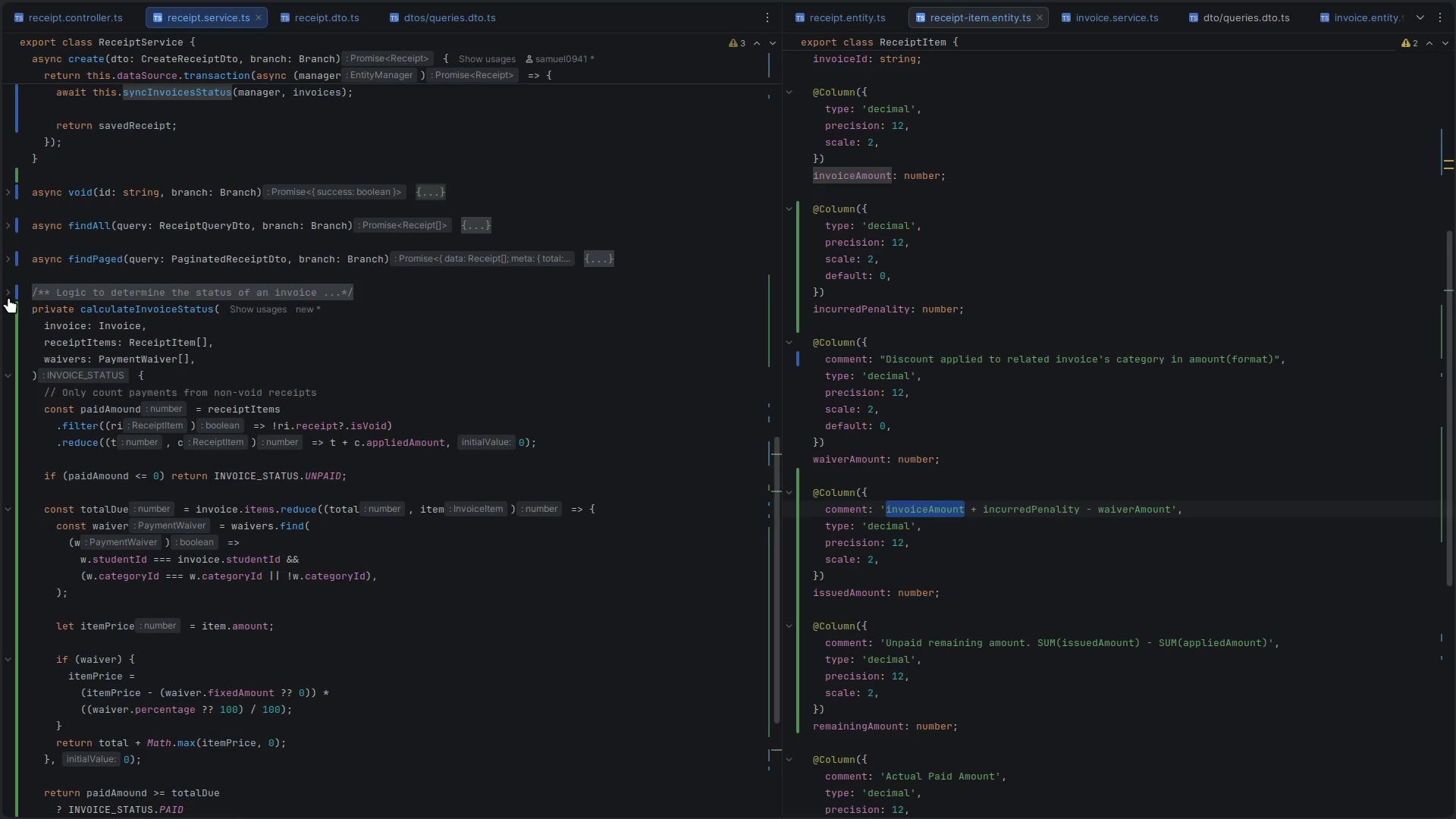 
left_click([8, 375])
 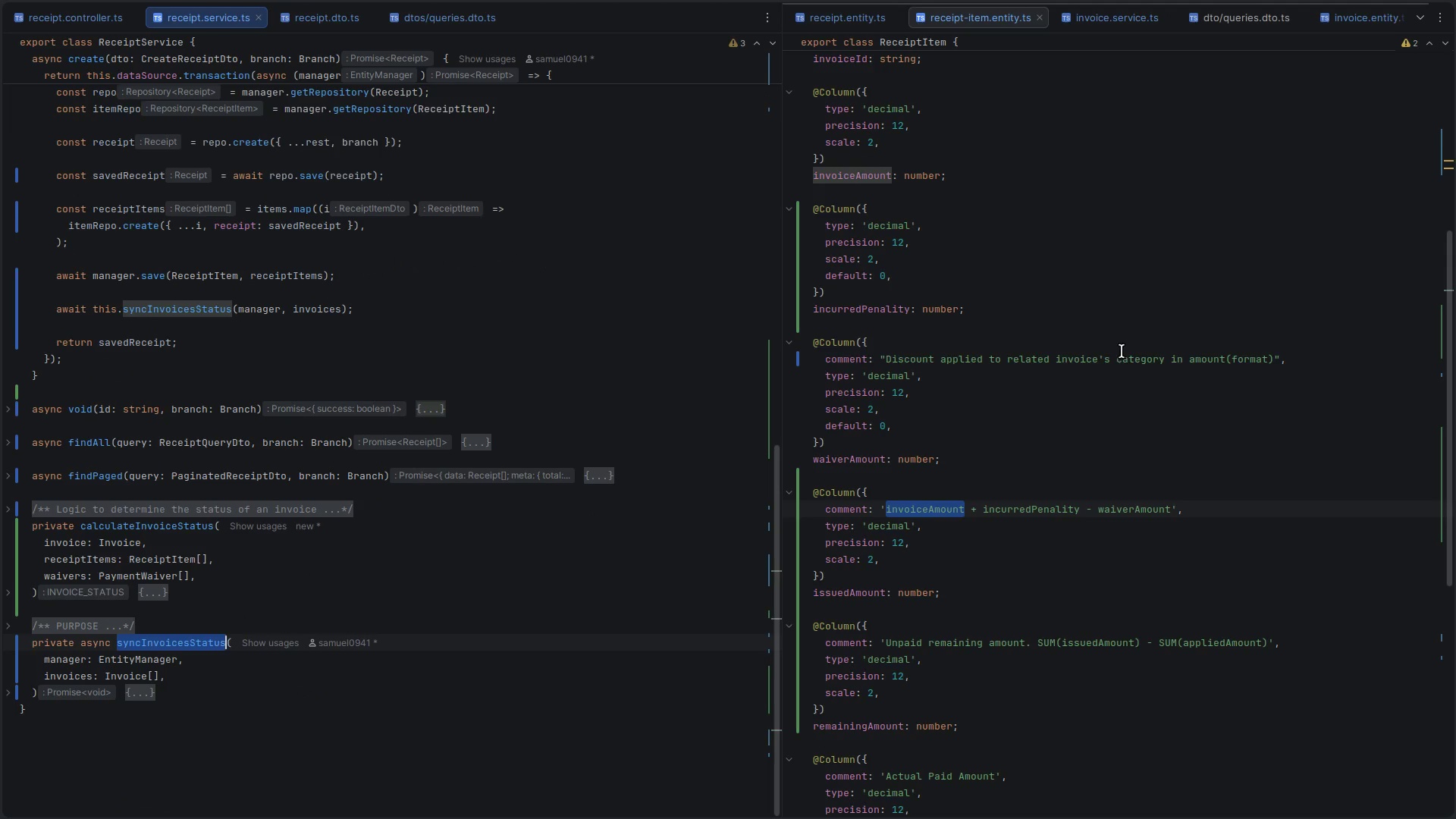 
wait(7.81)
 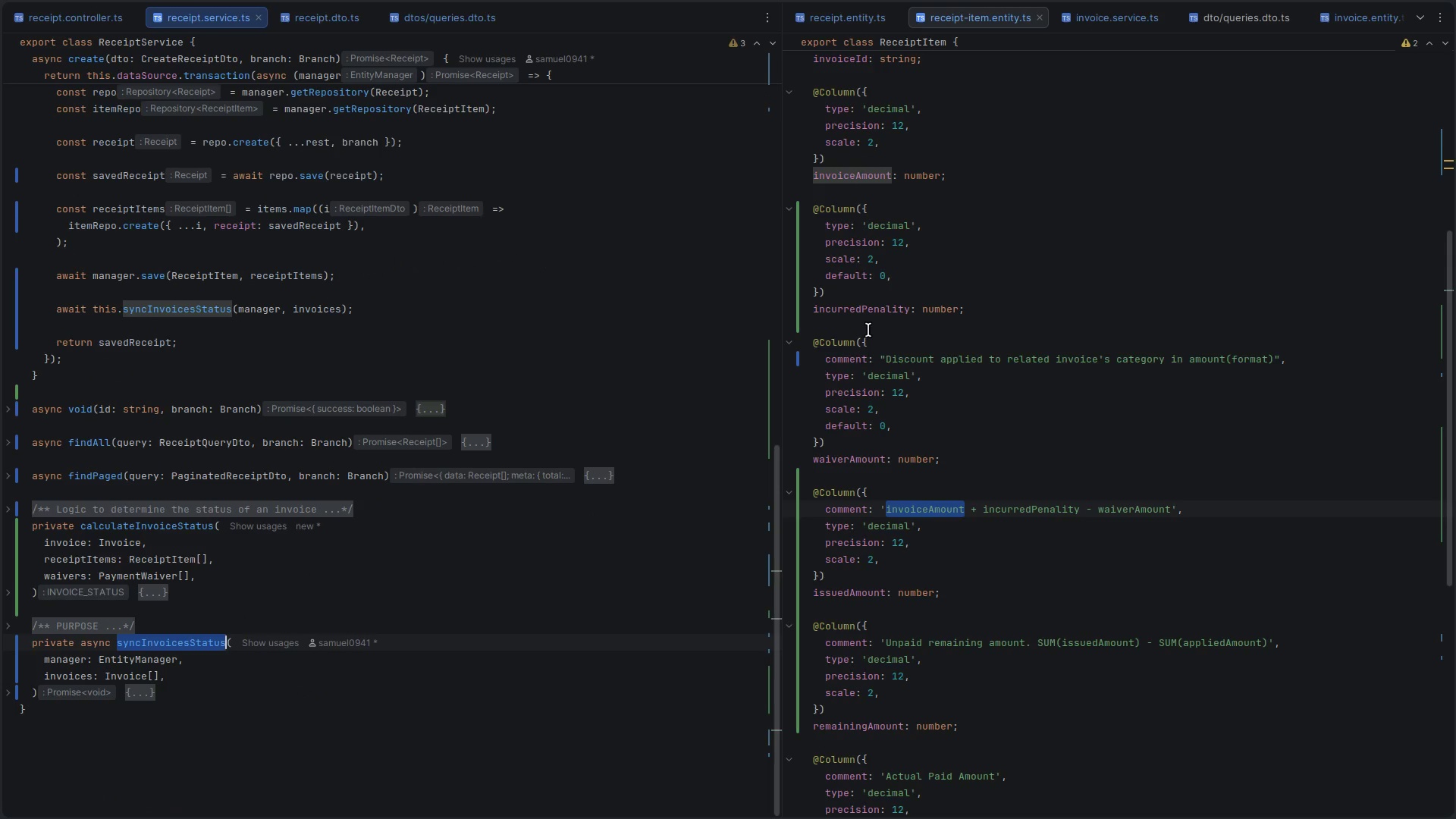 
left_click([1101, 19])
 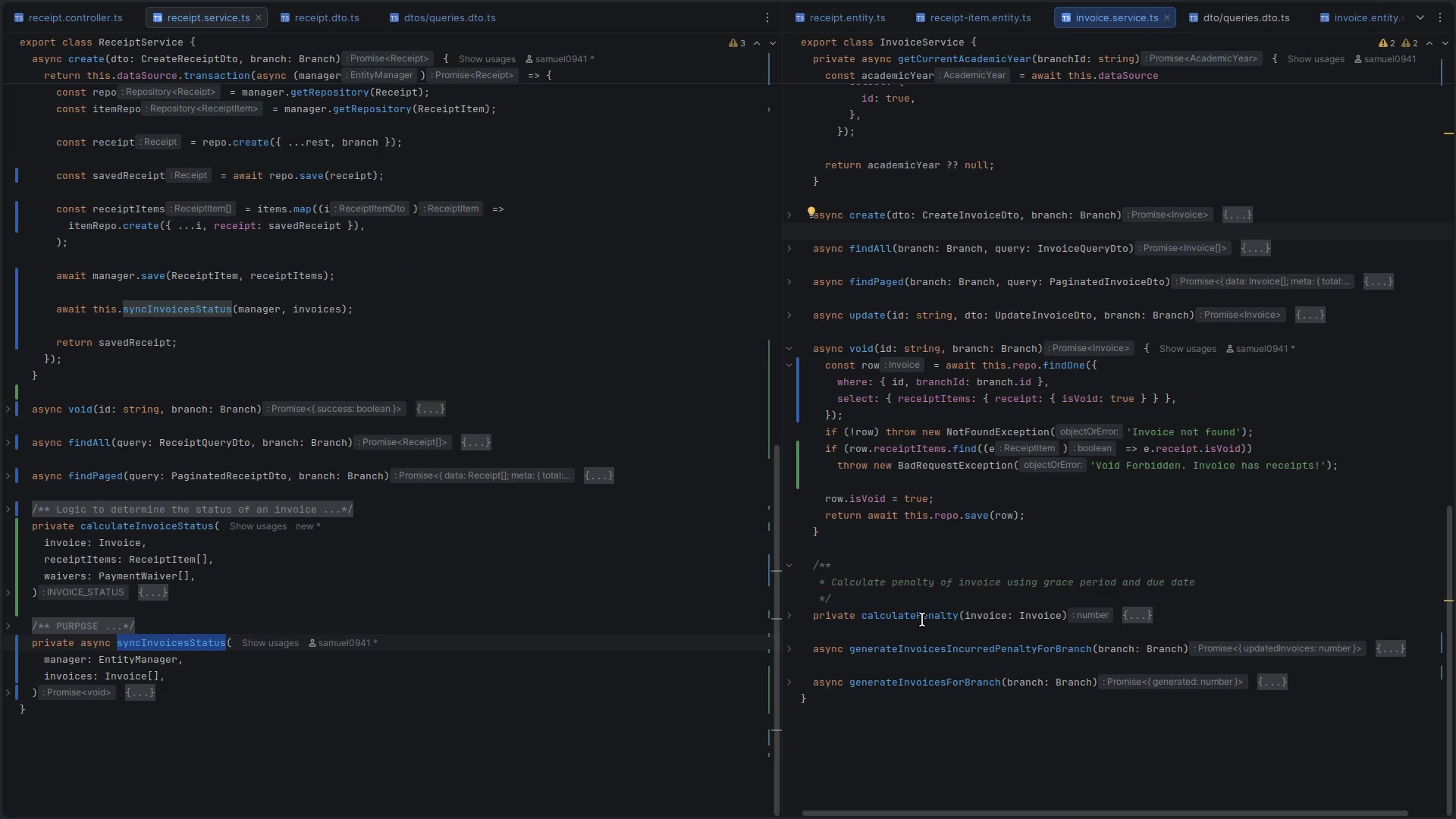 
left_click([789, 620])
 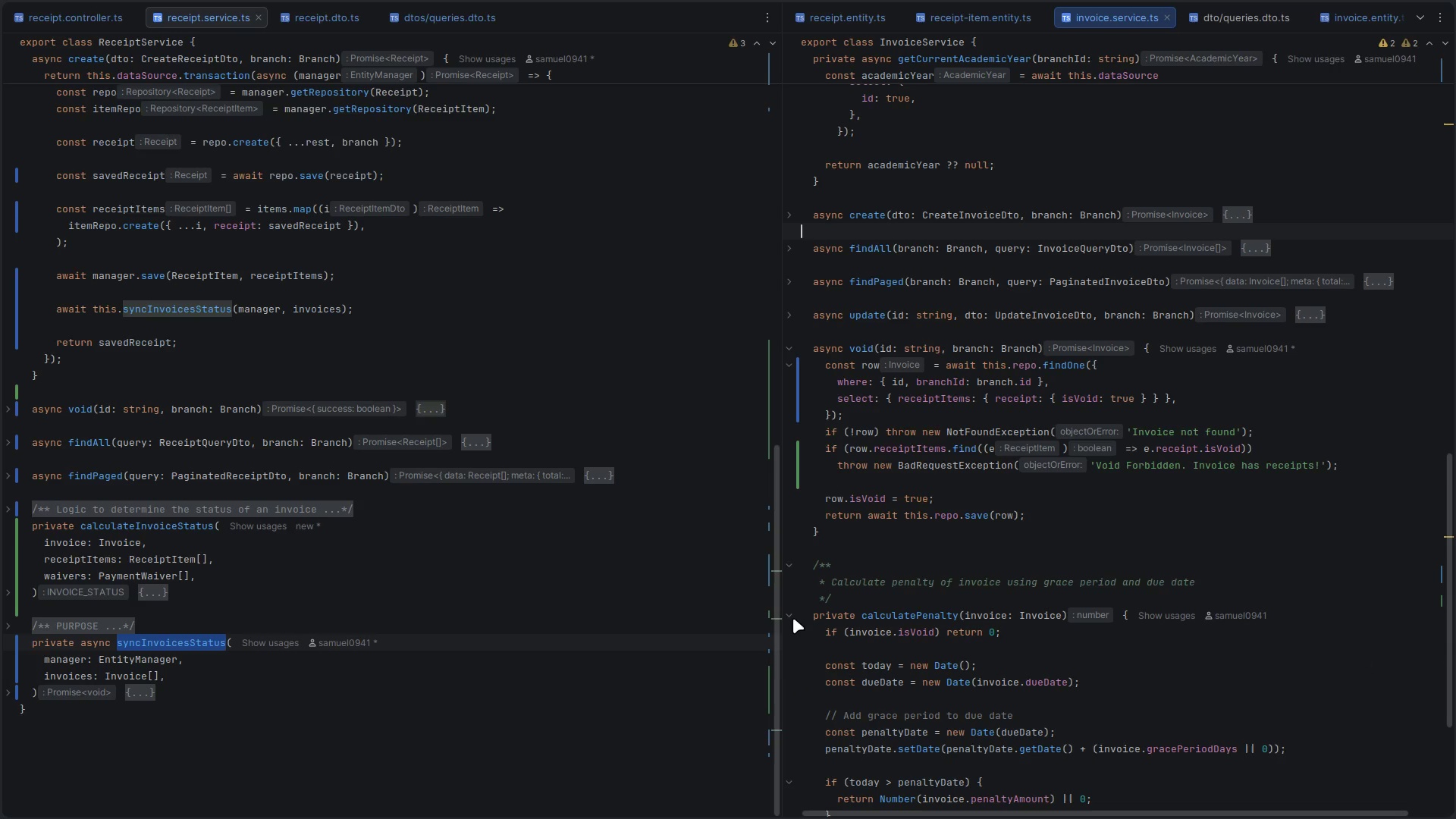 
scroll: coordinate [795, 617], scroll_direction: down, amount: 4.0
 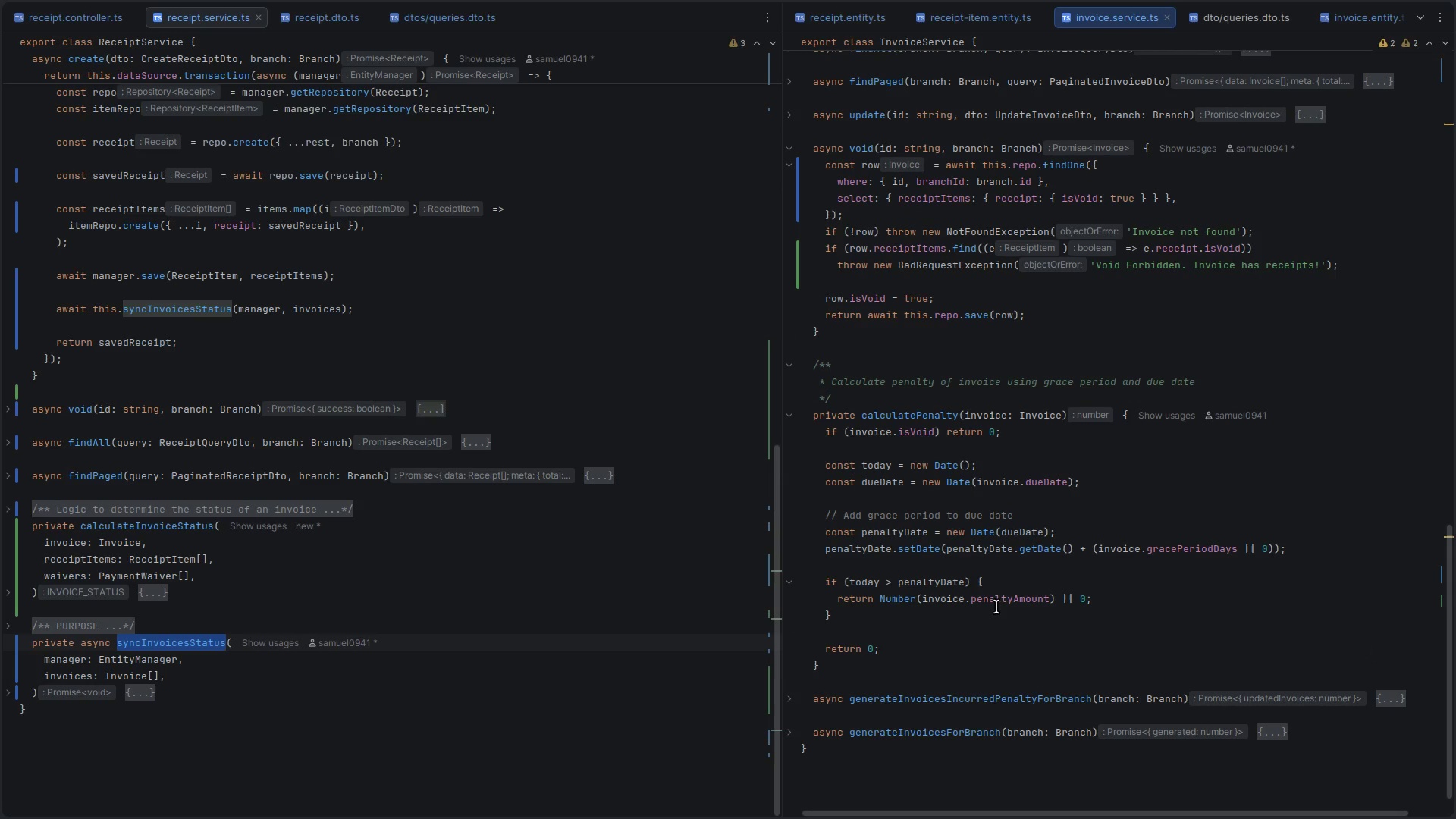 
double_click([1000, 602])
 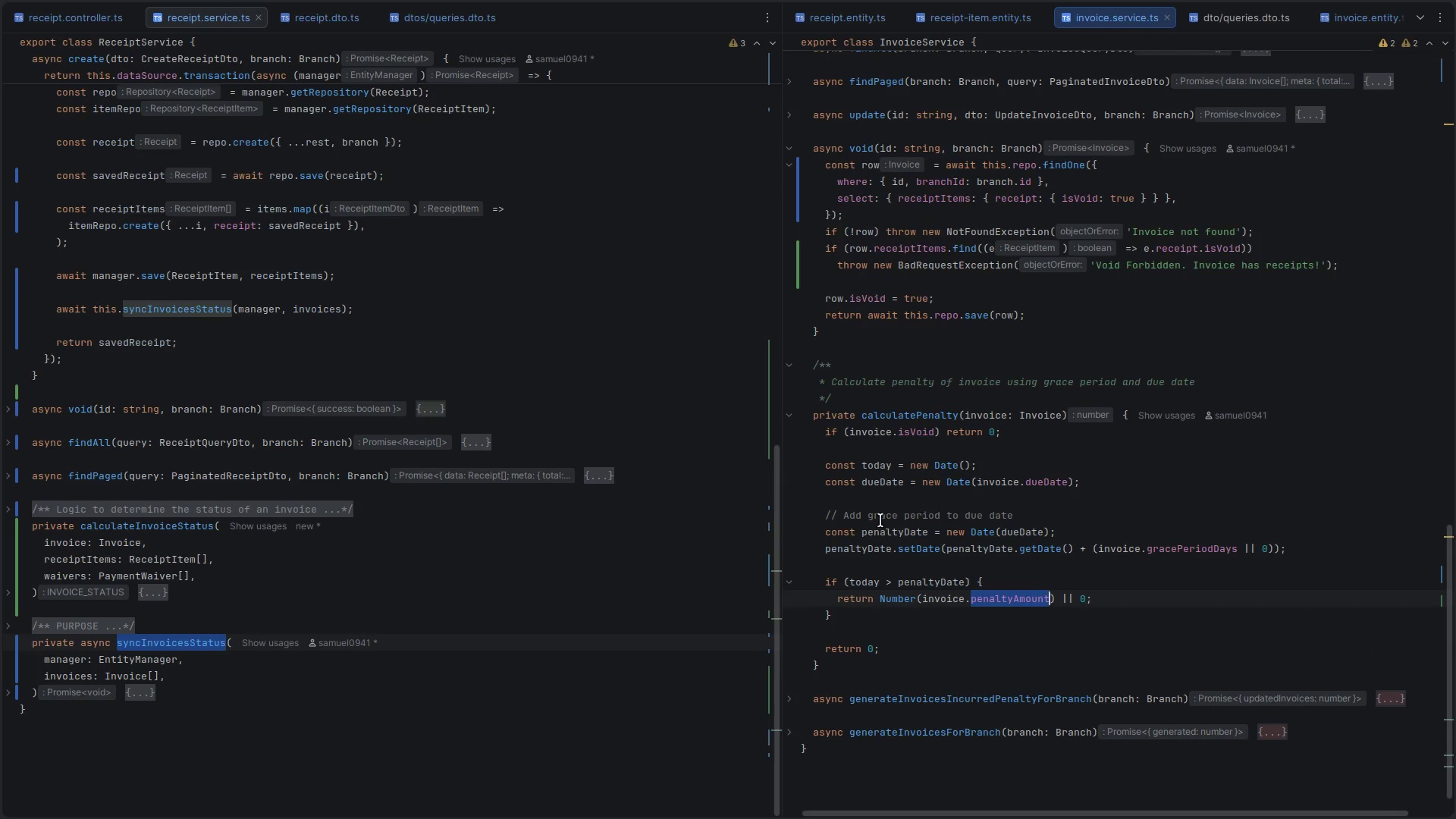 
left_click([854, 514])
 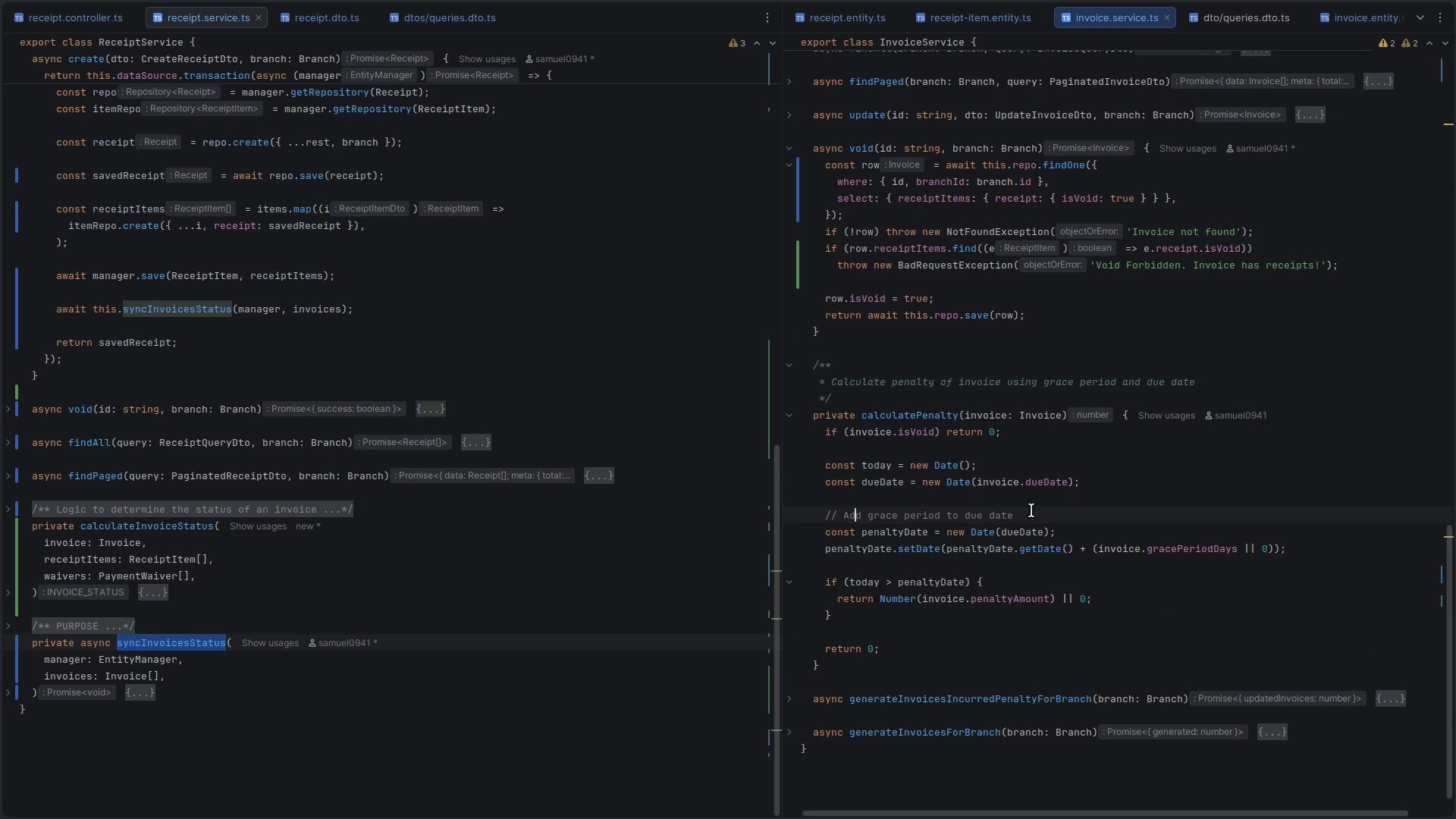 
left_click([1034, 510])
 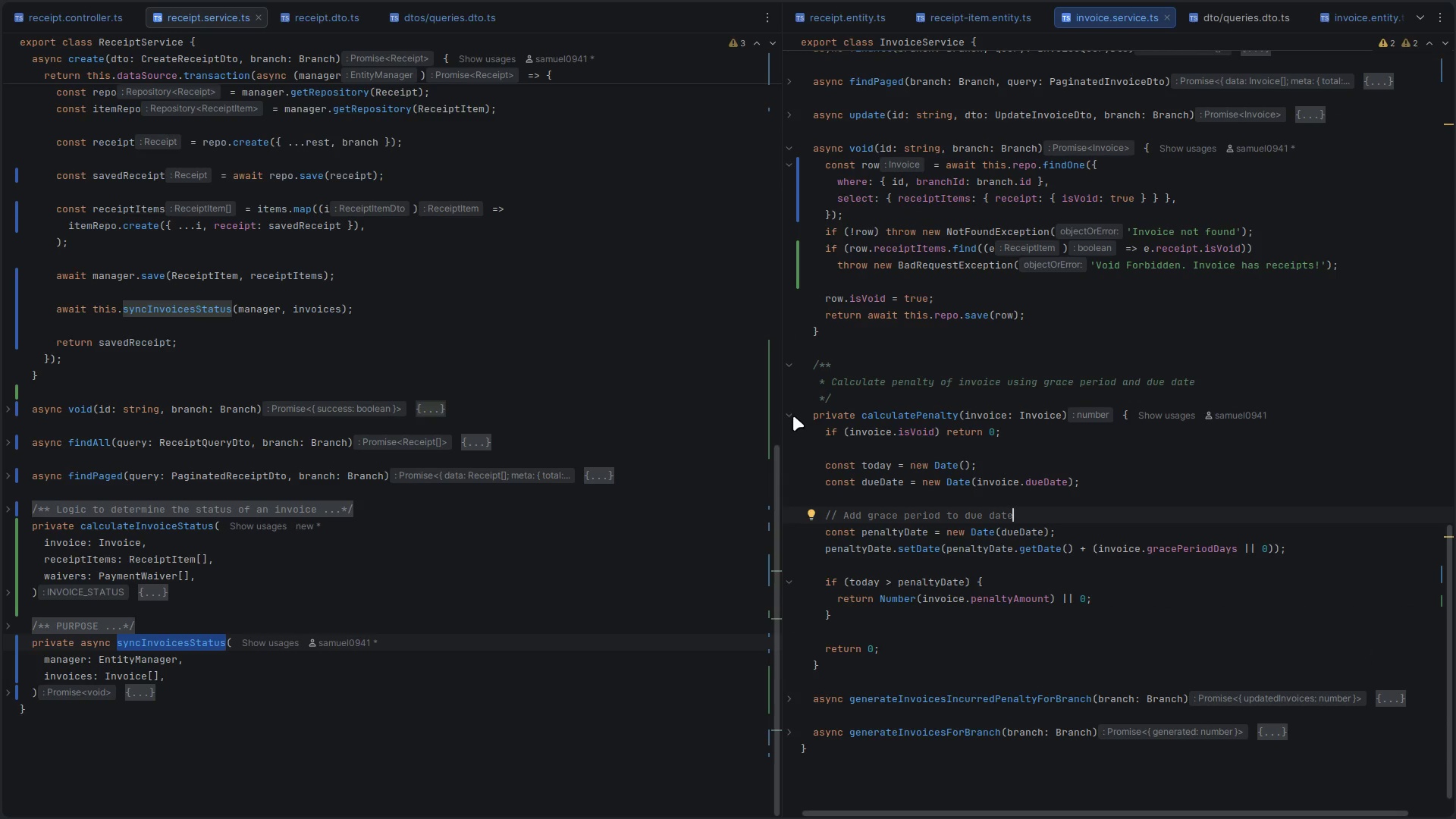 
left_click([789, 416])
 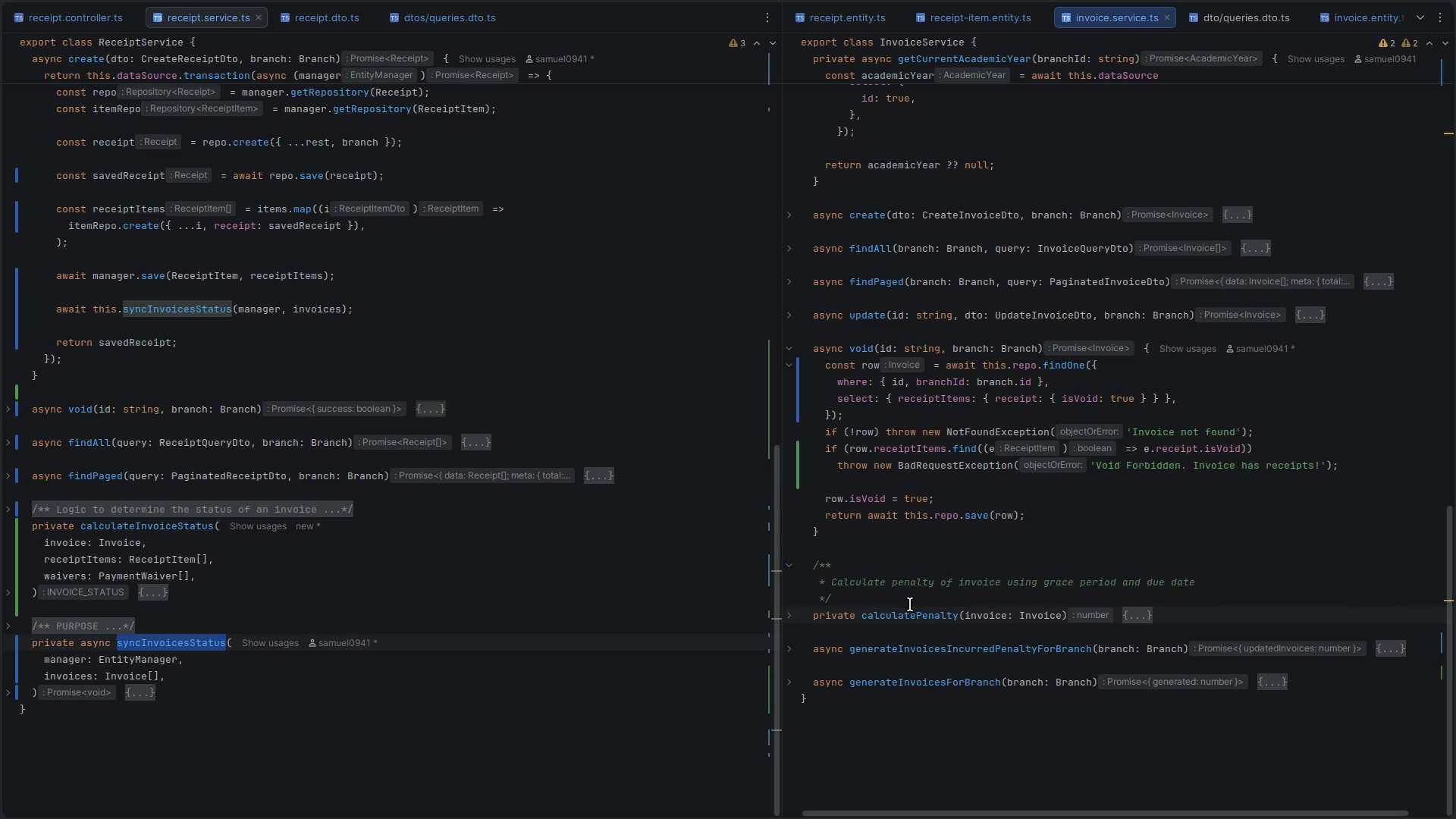 
left_click([906, 616])
 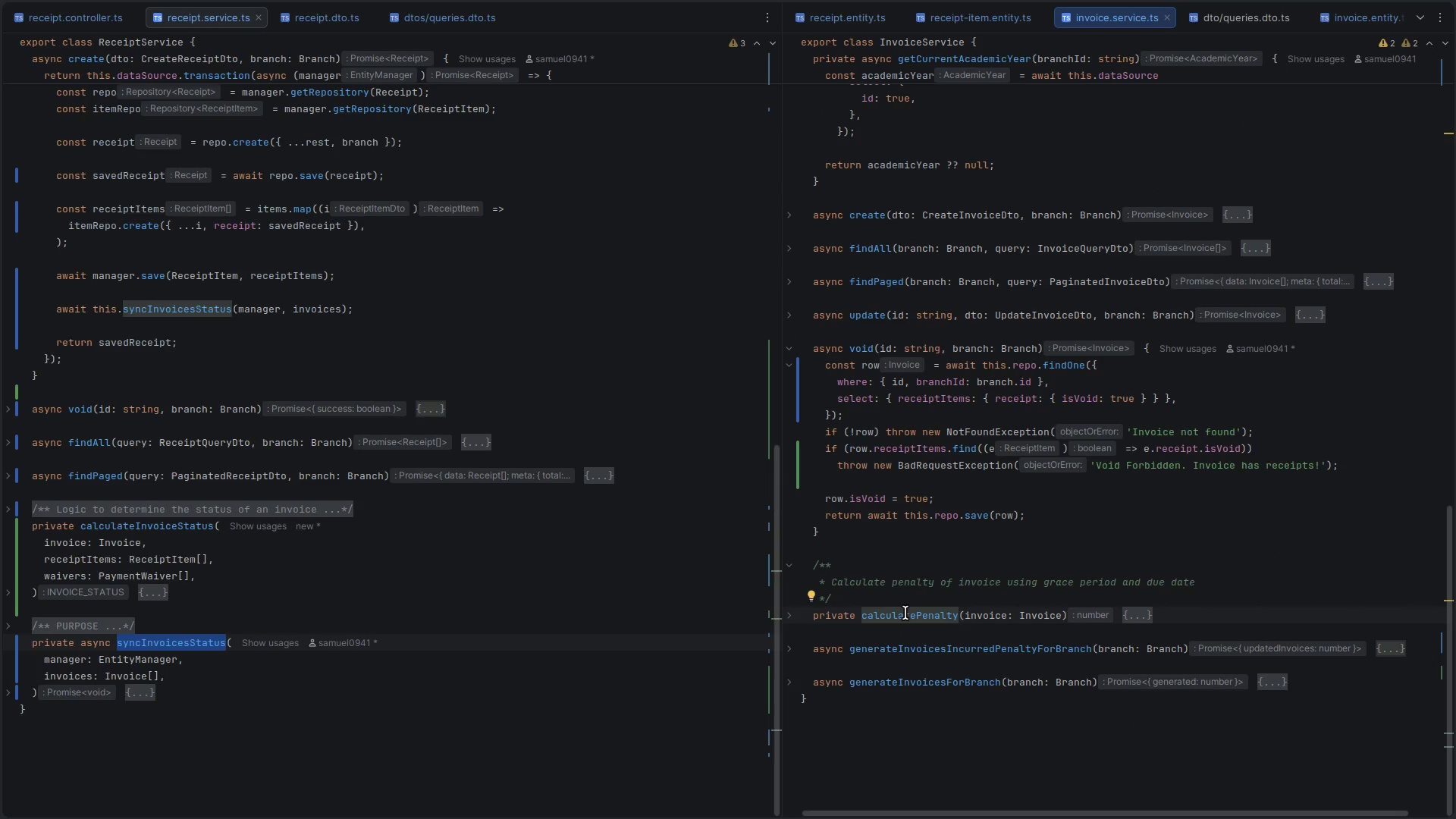 
double_click([905, 613])
 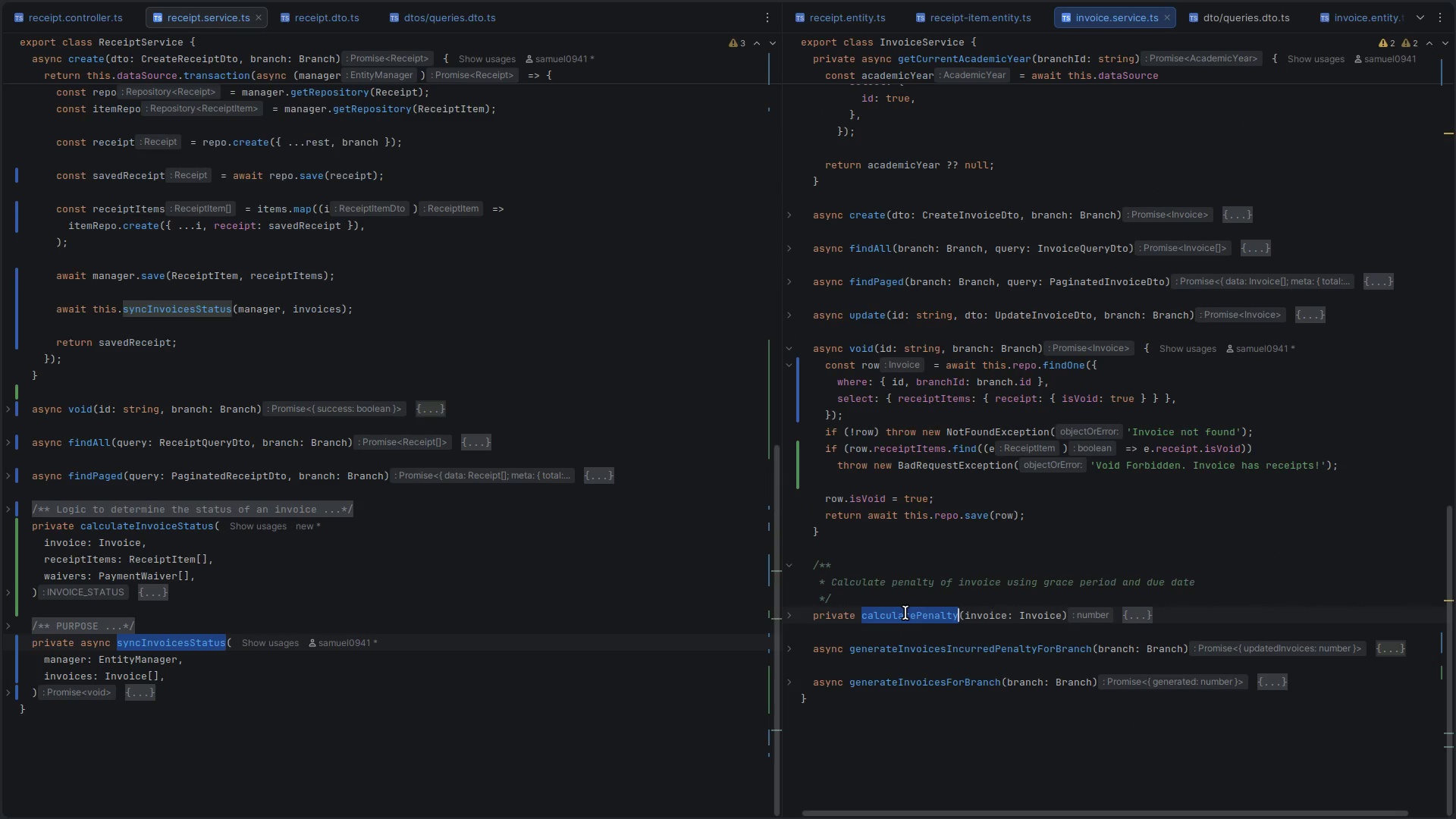 
key(Control+D)
 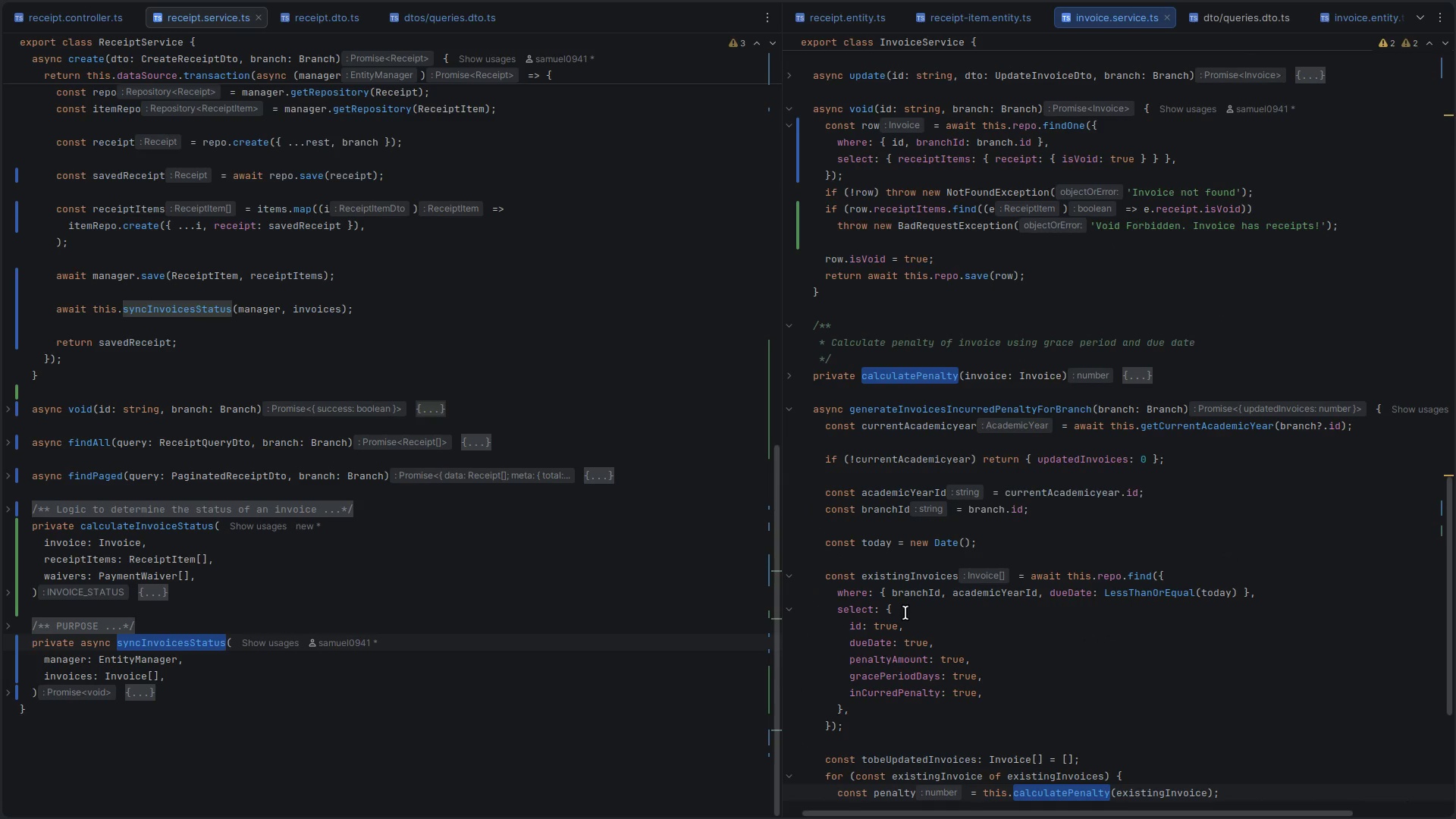 
scroll: coordinate [905, 612], scroll_direction: down, amount: 4.0
 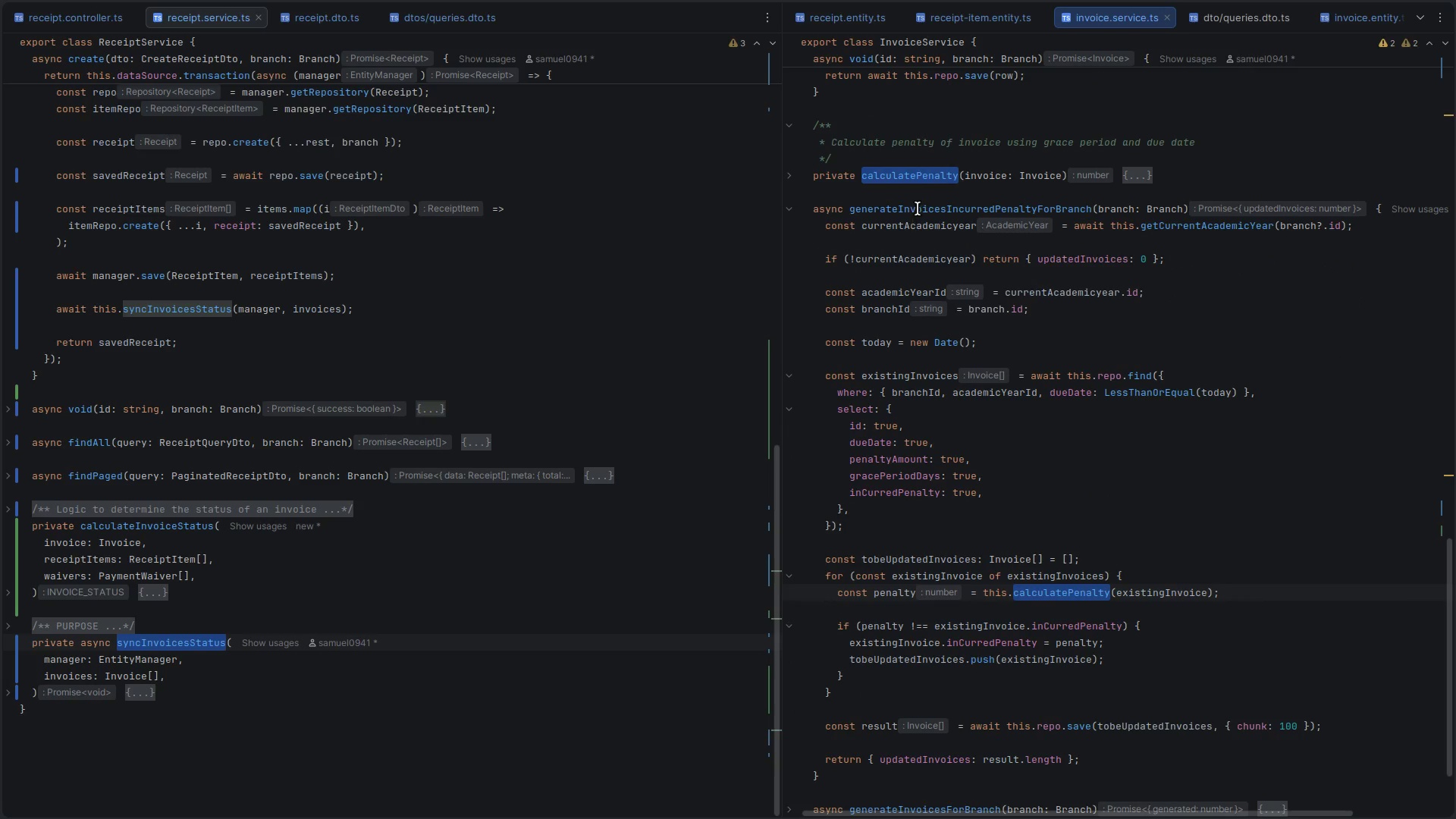 
double_click([920, 205])
 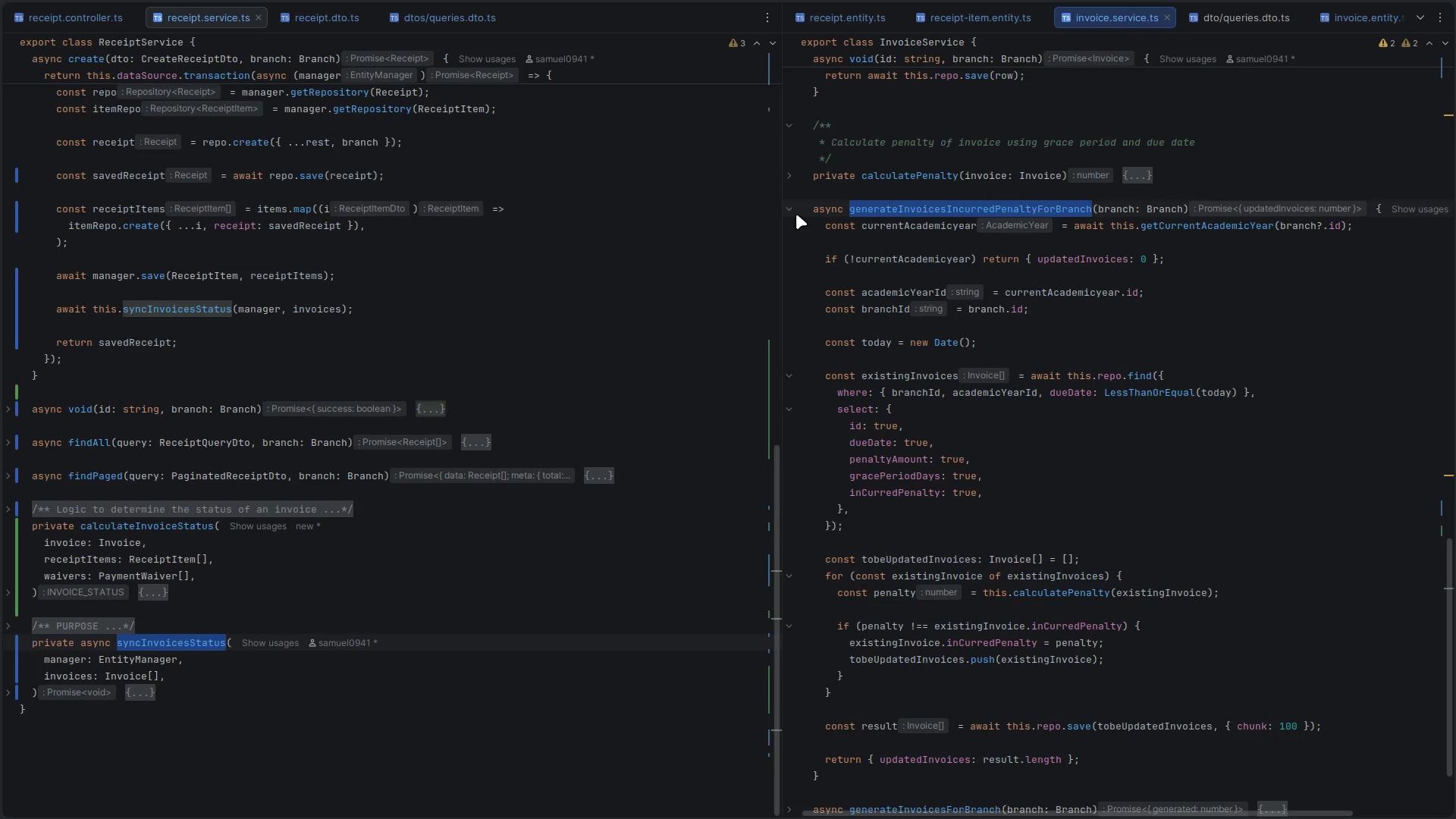 
left_click([791, 209])
 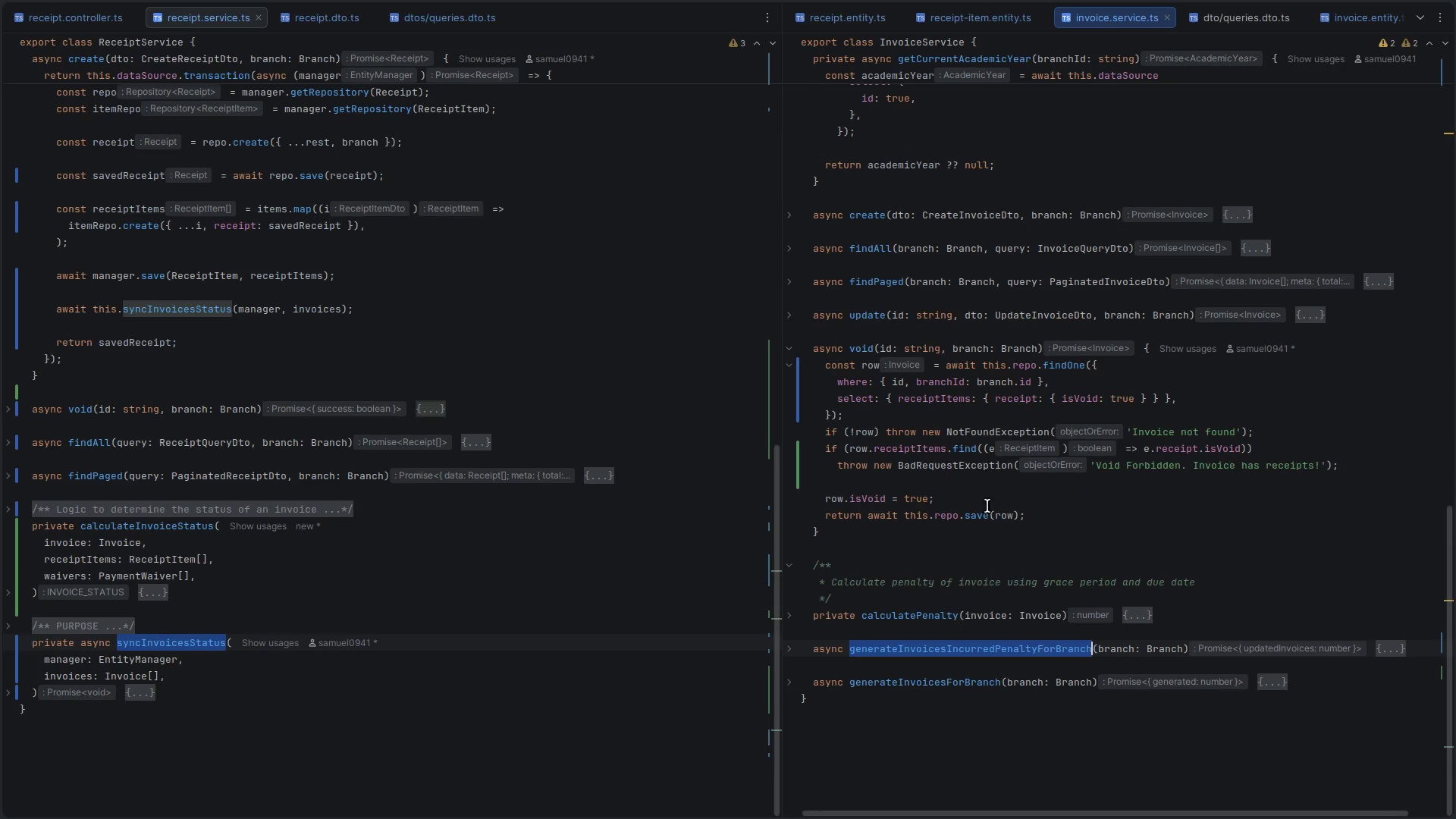 
scroll: coordinate [971, 589], scroll_direction: down, amount: 4.0
 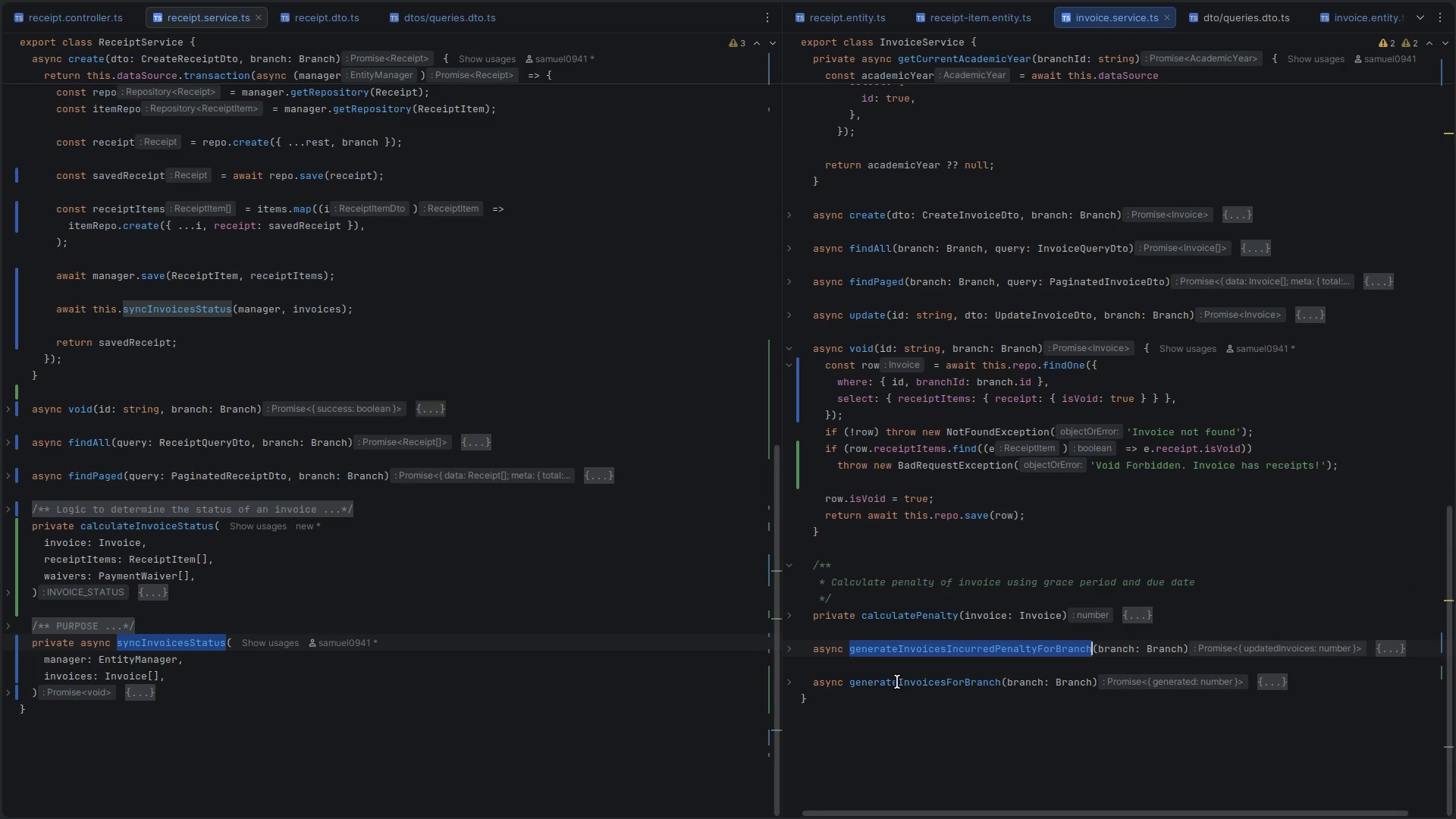 
left_click([898, 682])
 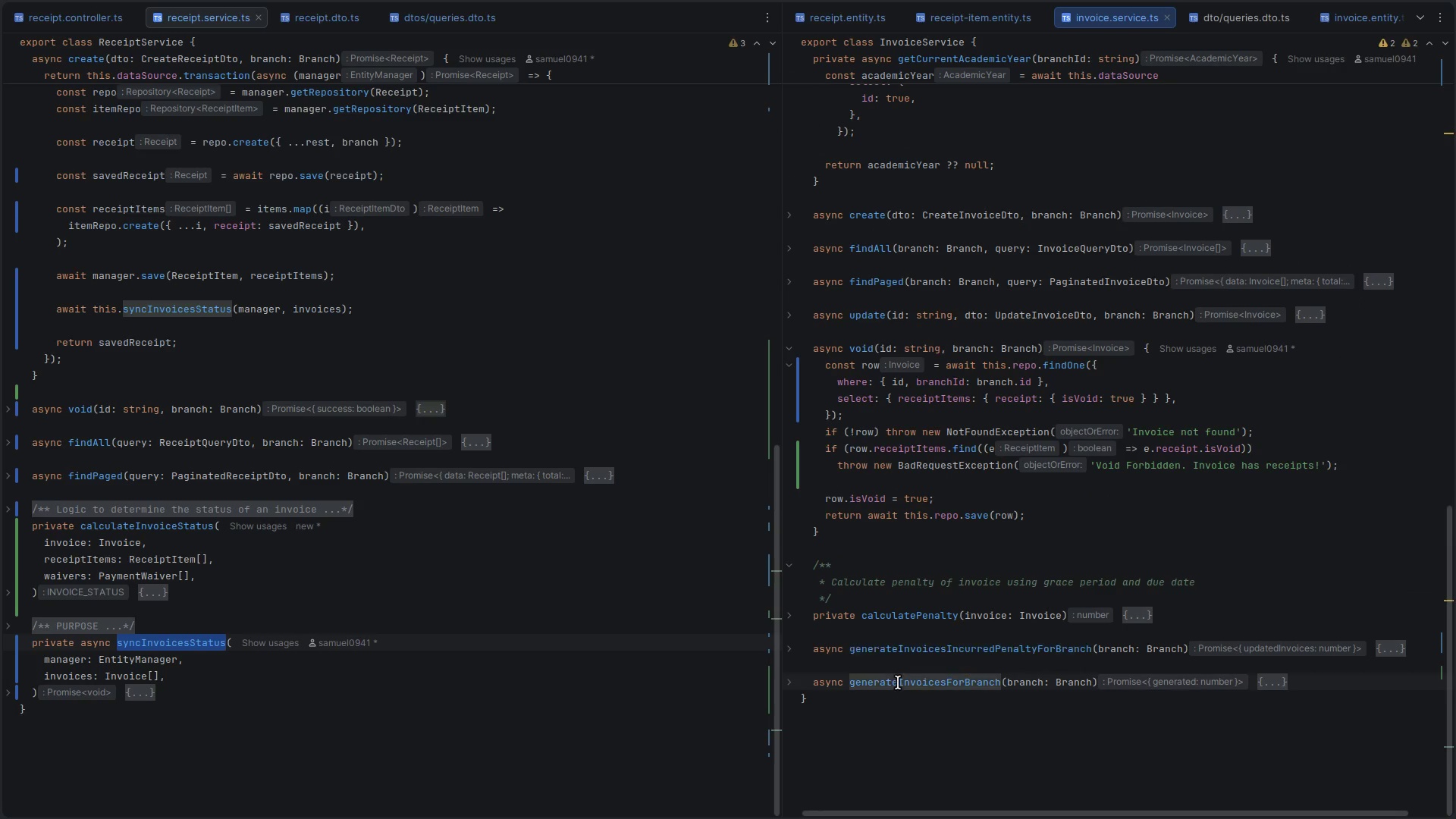 
left_click([898, 682])
 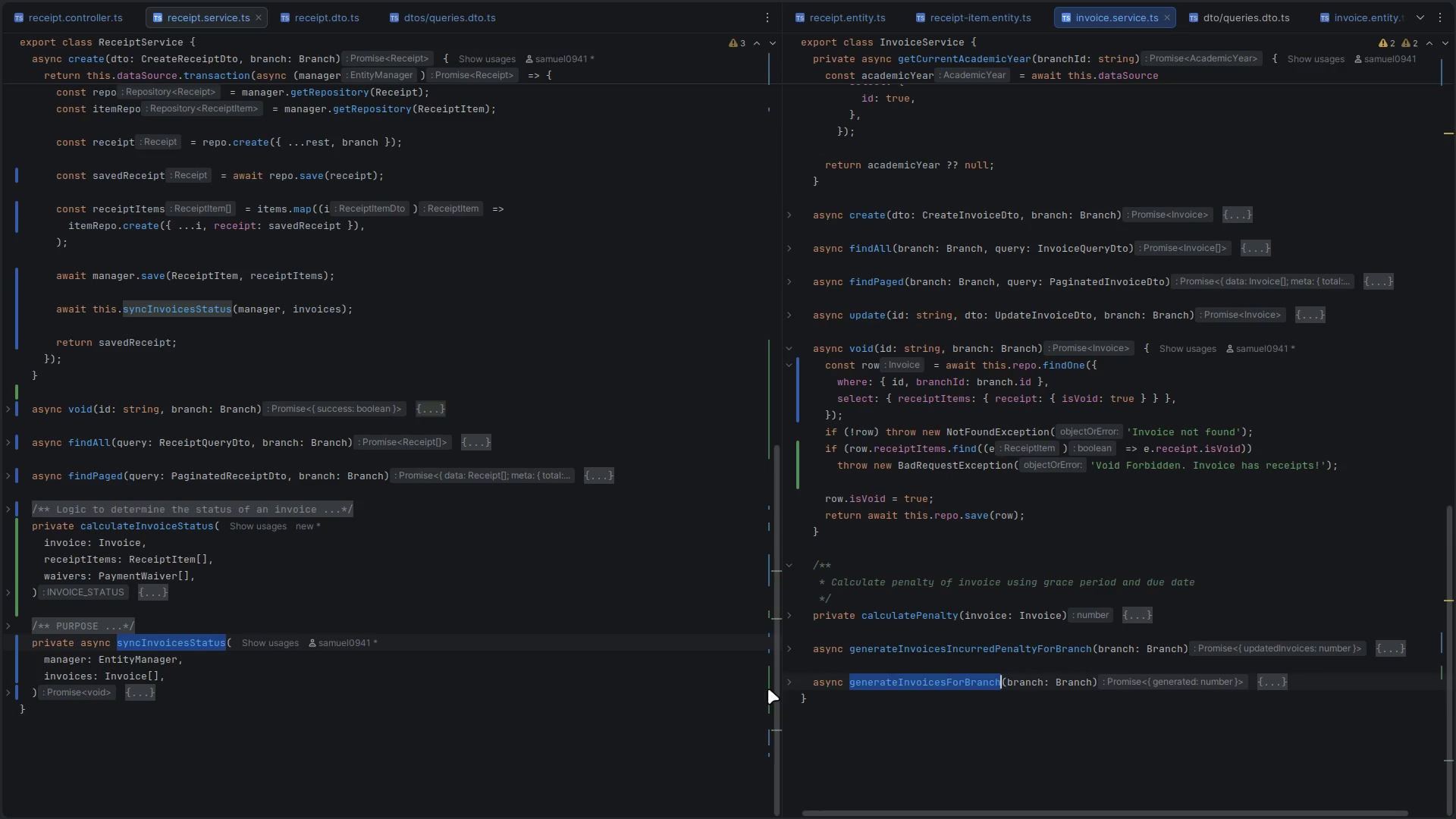 
left_click([789, 682])
 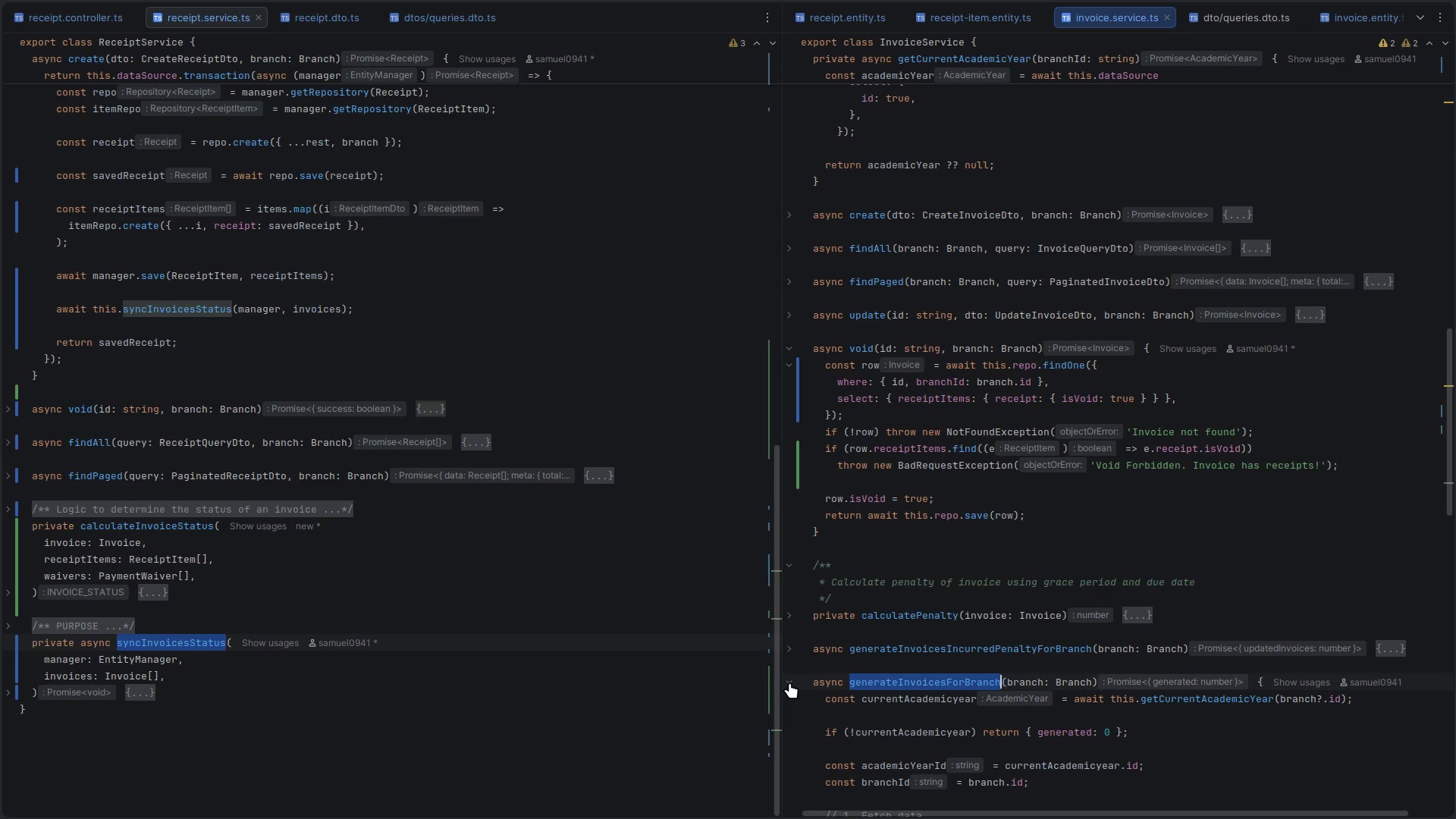 
scroll: coordinate [805, 673], scroll_direction: down, amount: 19.0
 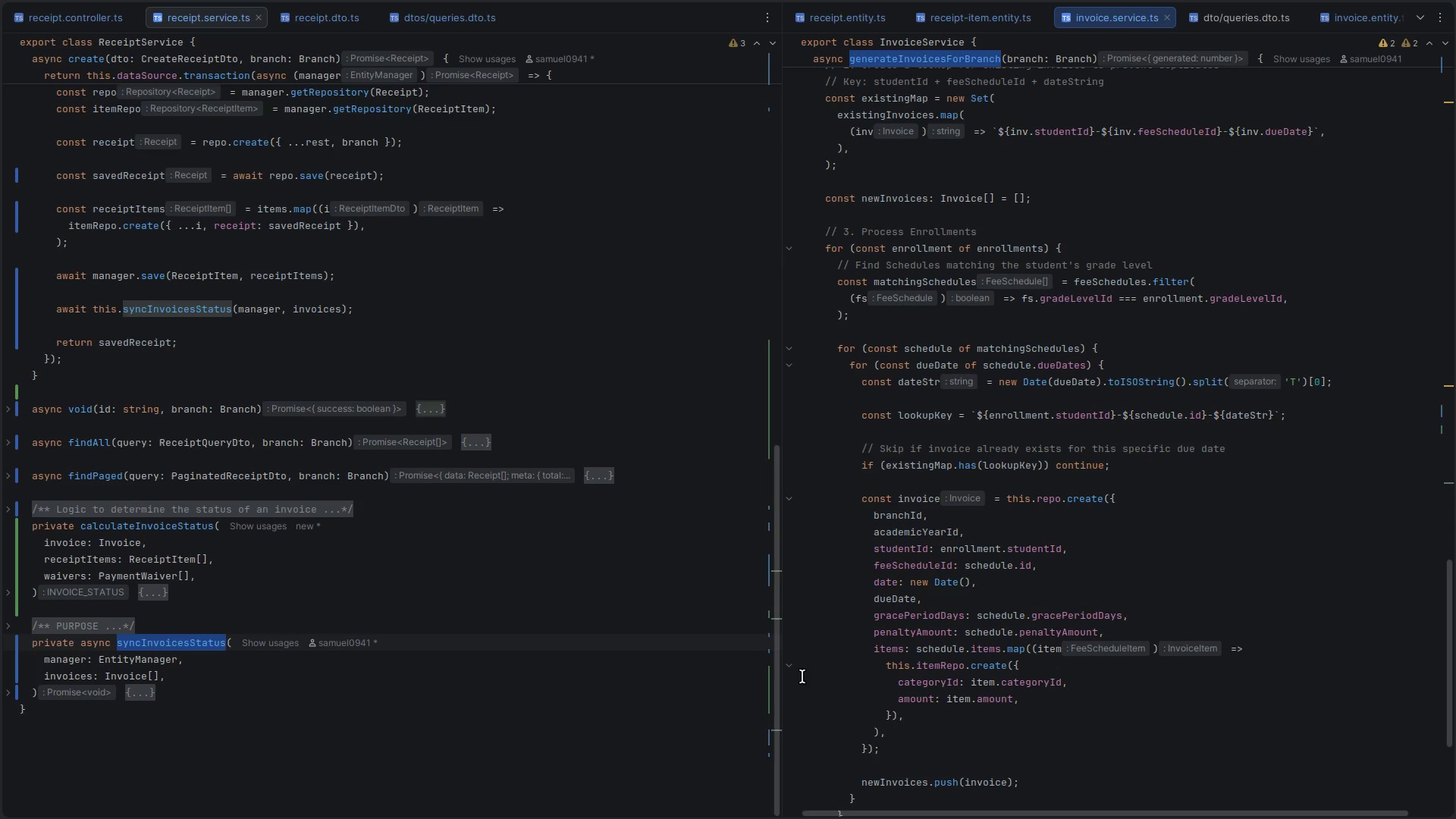 
scroll: coordinate [820, 682], scroll_direction: up, amount: 13.0
 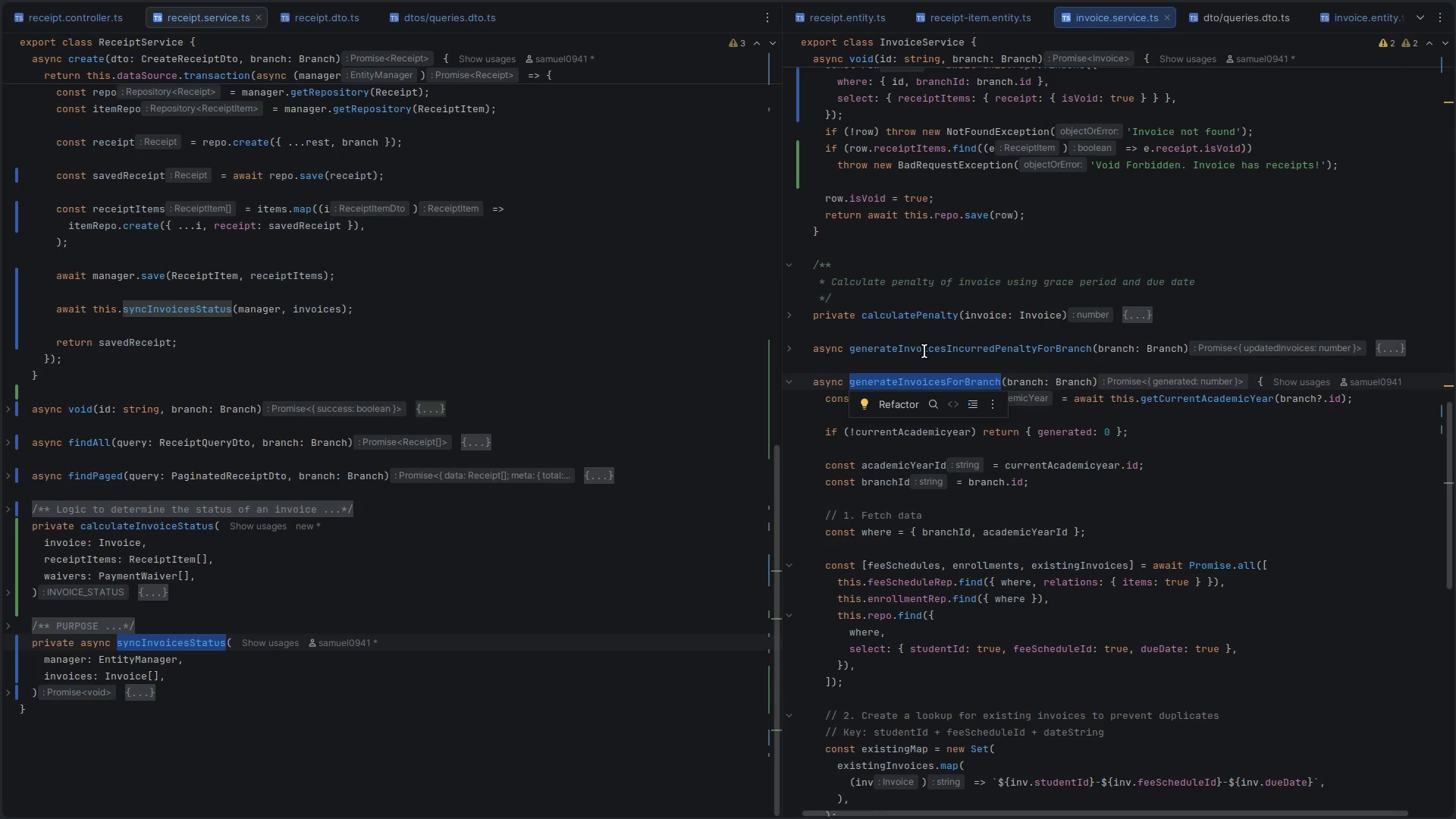 
double_click([927, 350])
 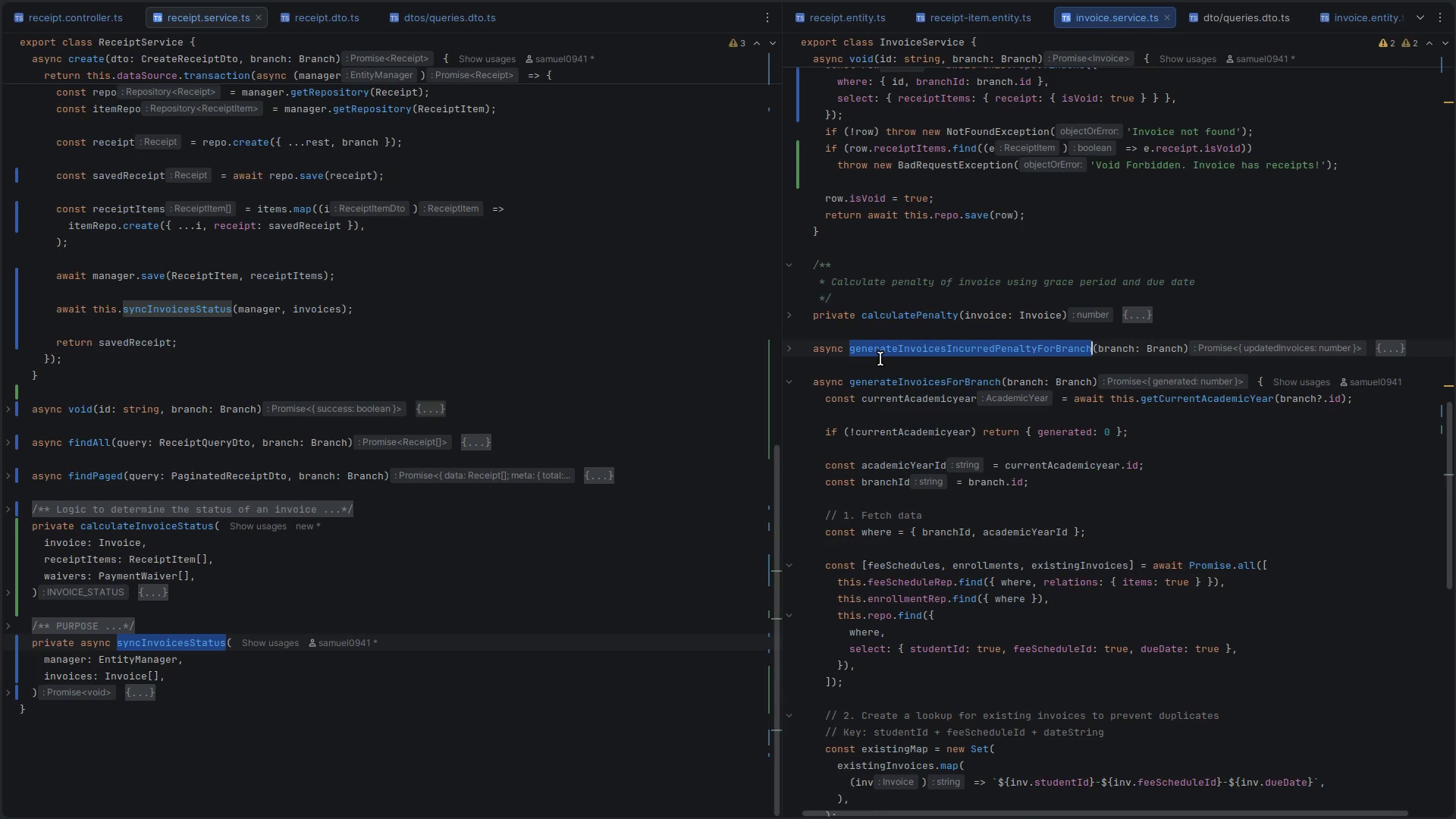 
key(Control+D)
 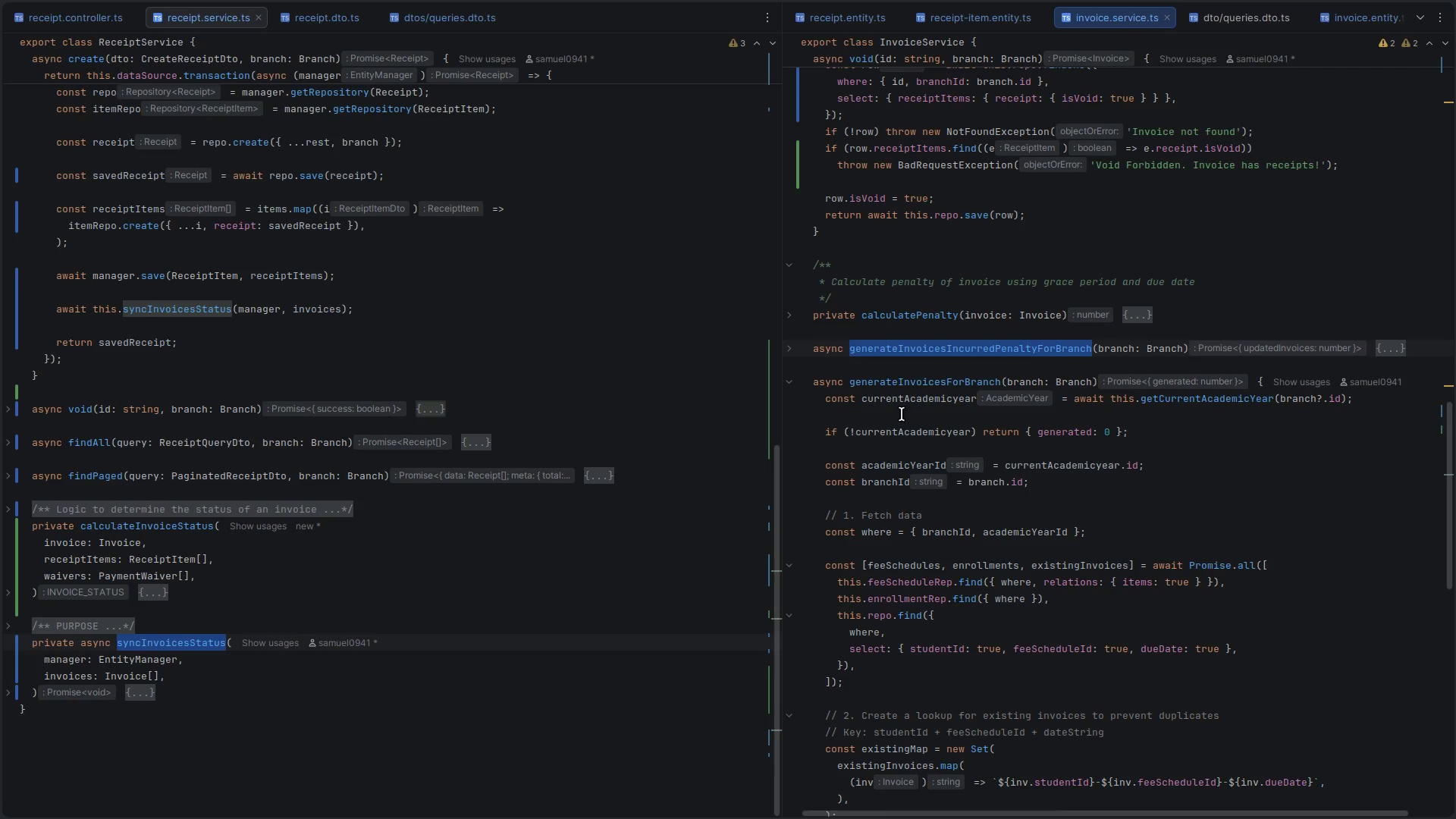 
hold_key(key=ShiftLeft, duration=0.37)
 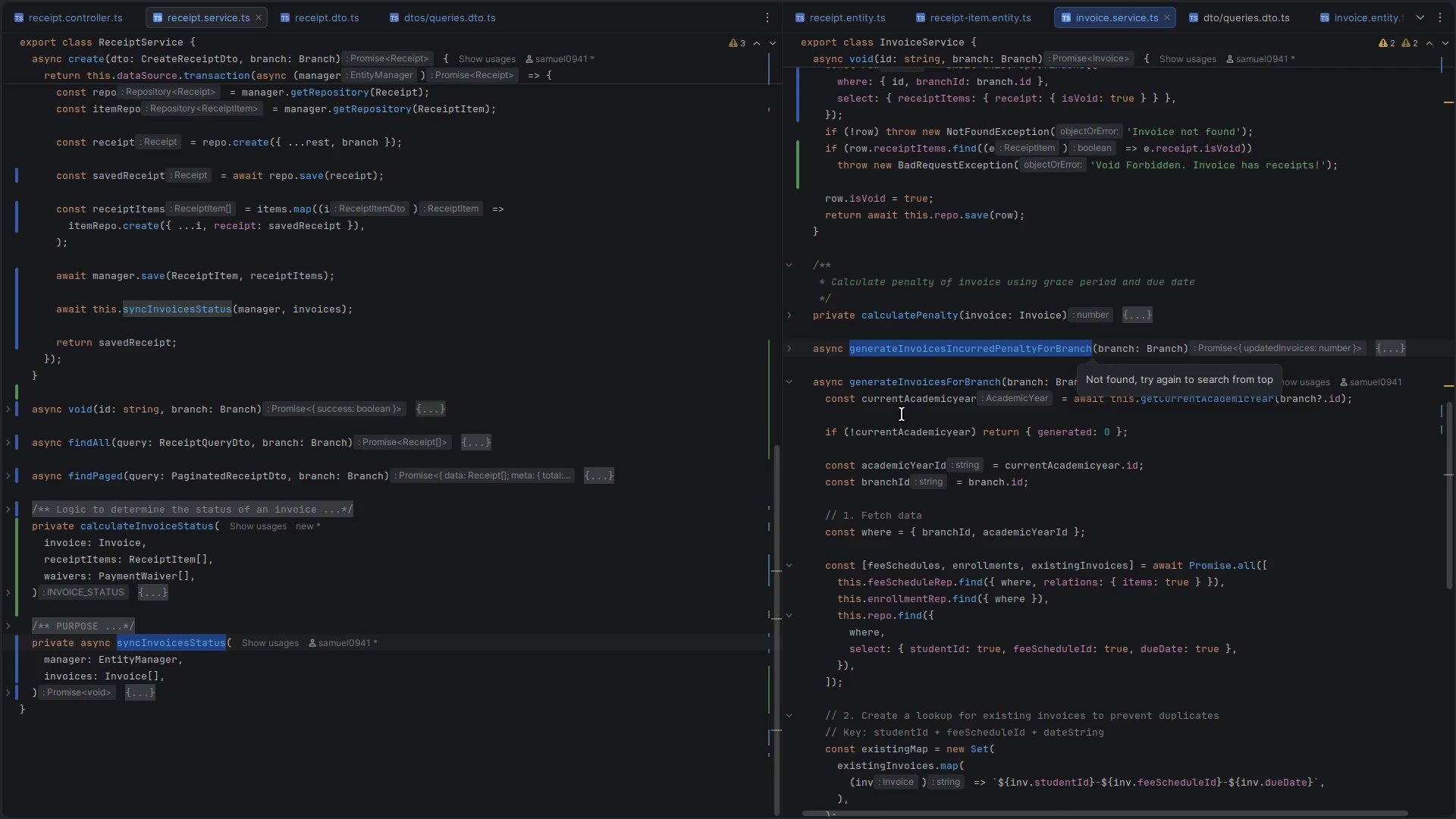 
key(Control+V)
 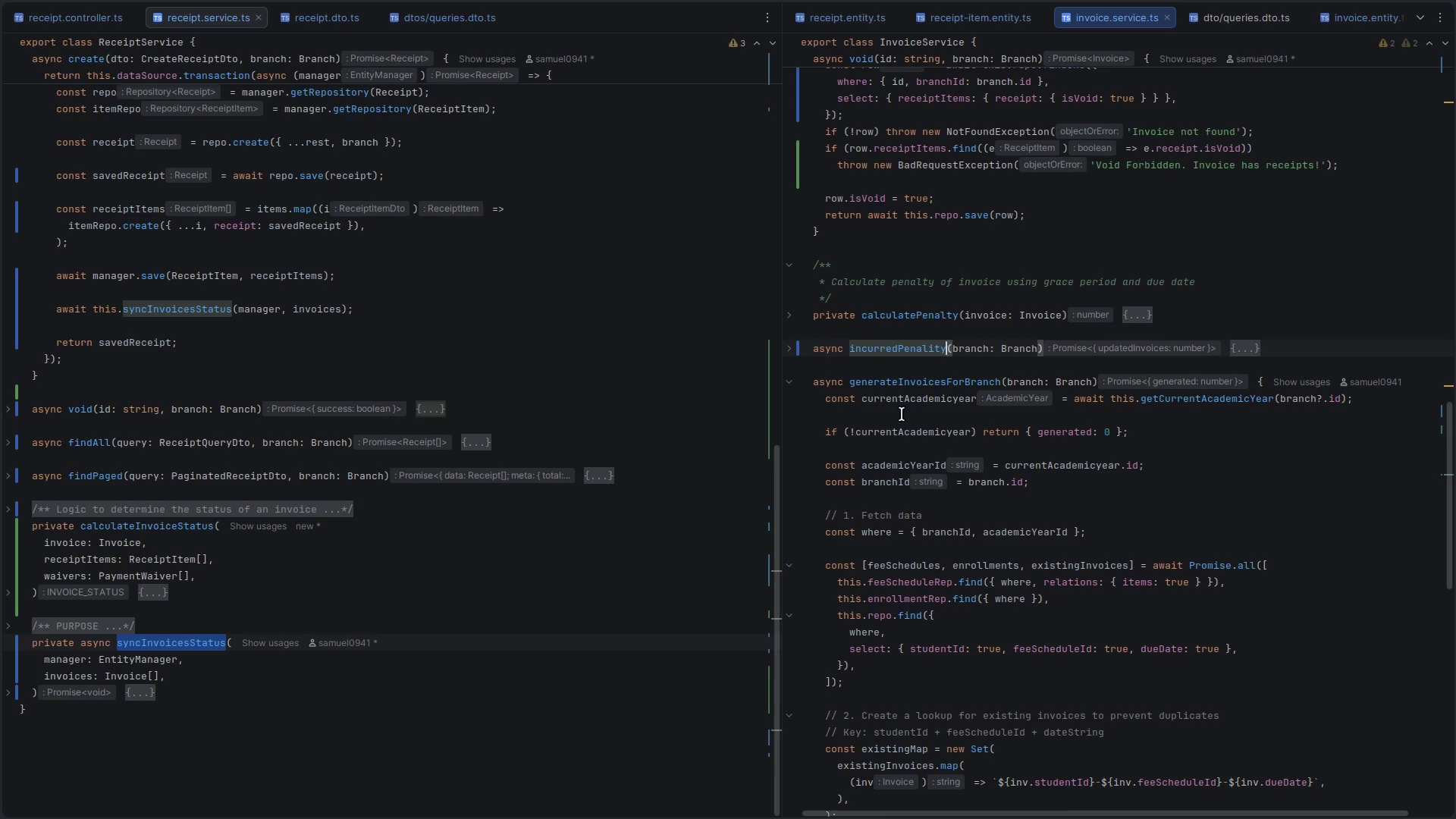 
key(Control+Z)
 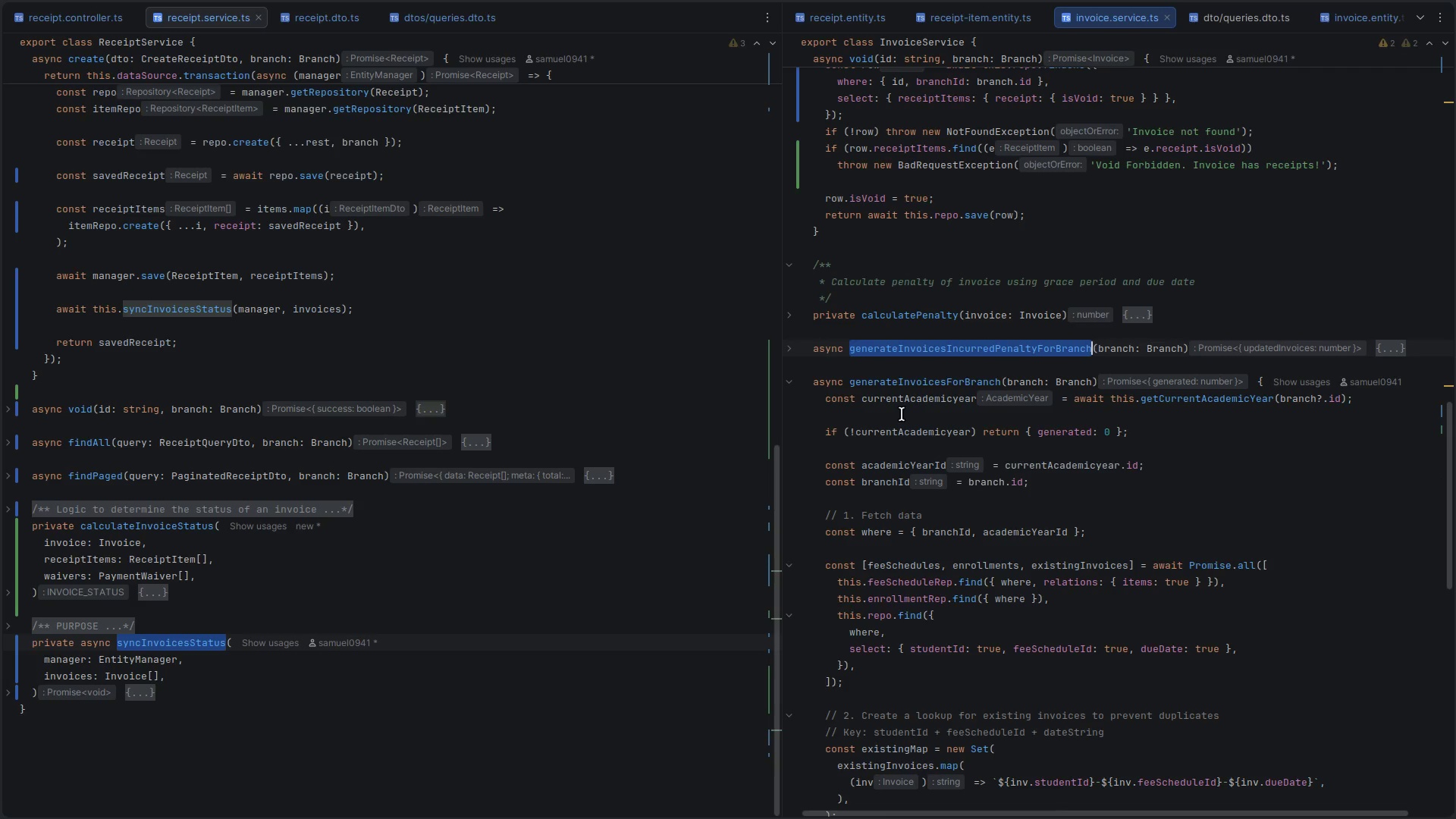 
key(Control+C)
 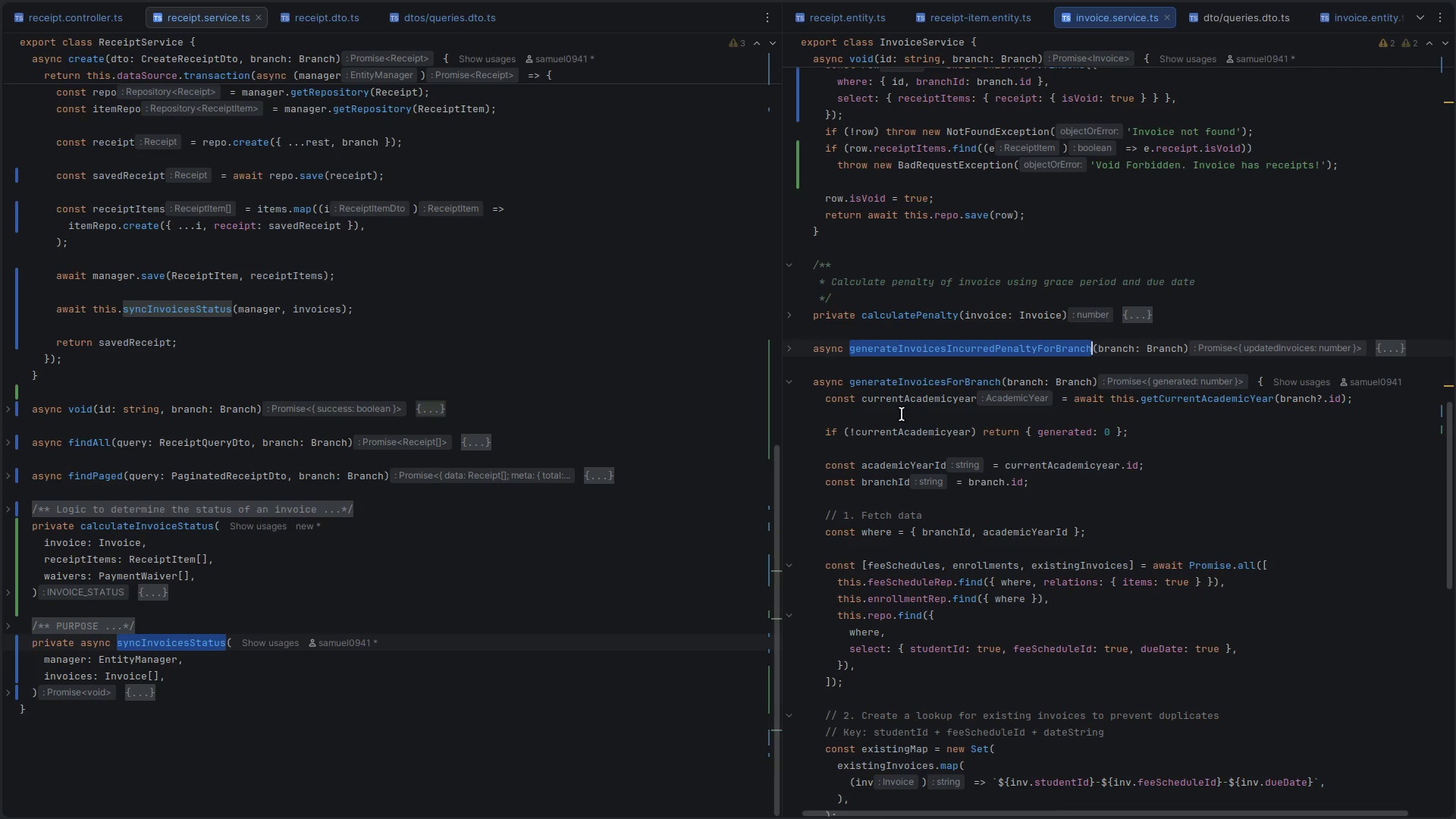 
key(Control+Shift+F)
 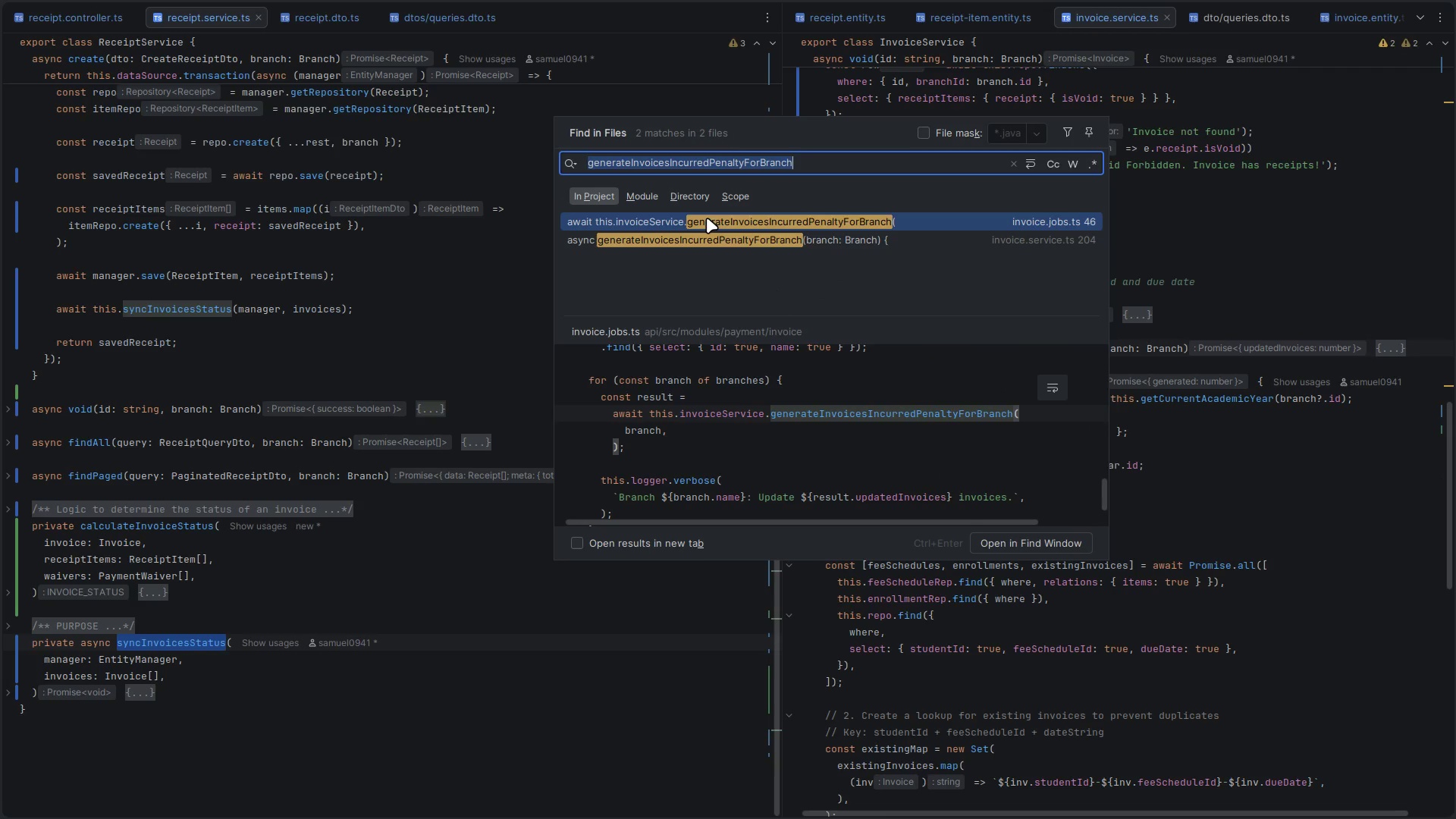 
left_click([707, 218])
 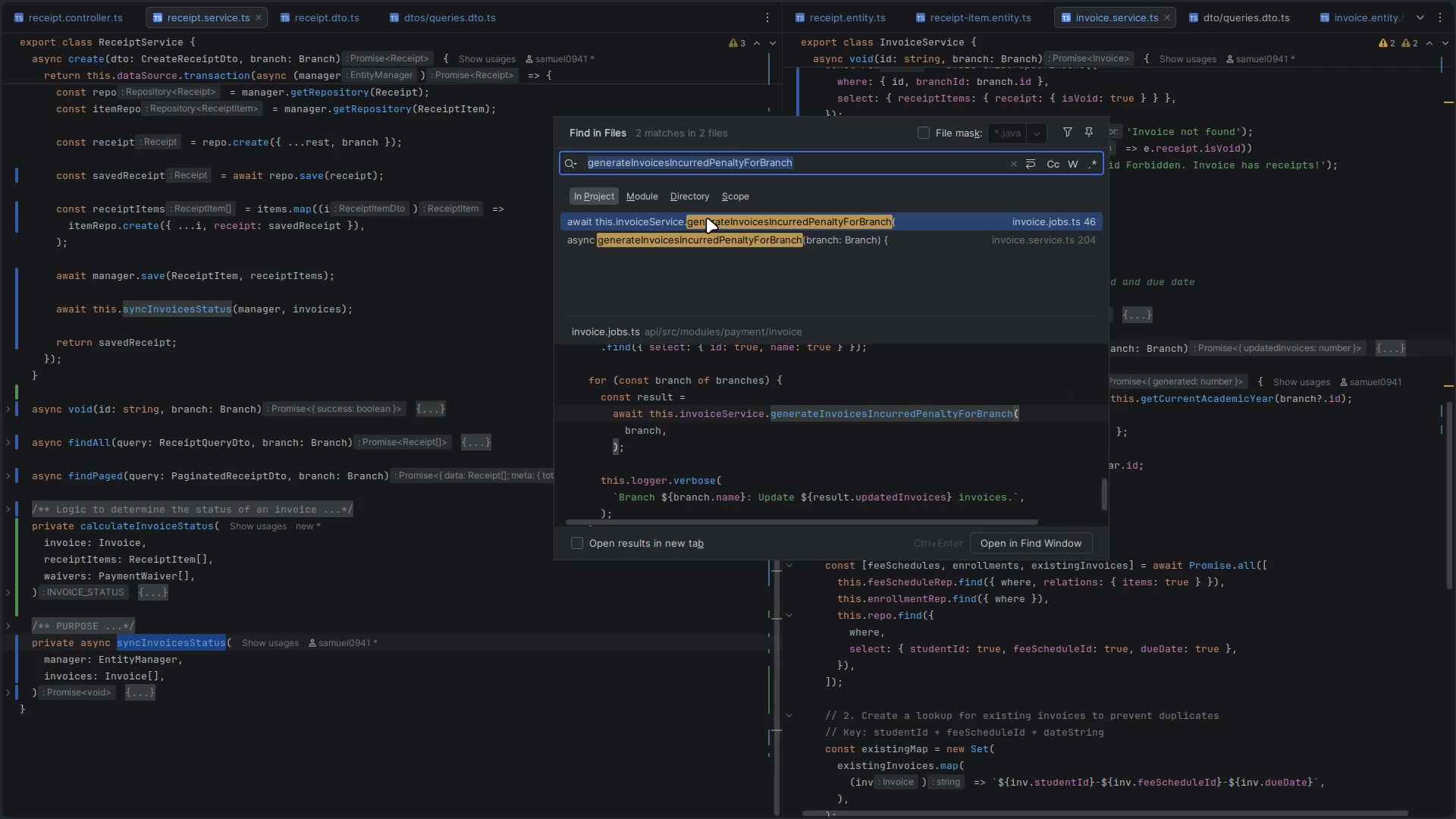 
double_click([707, 218])
 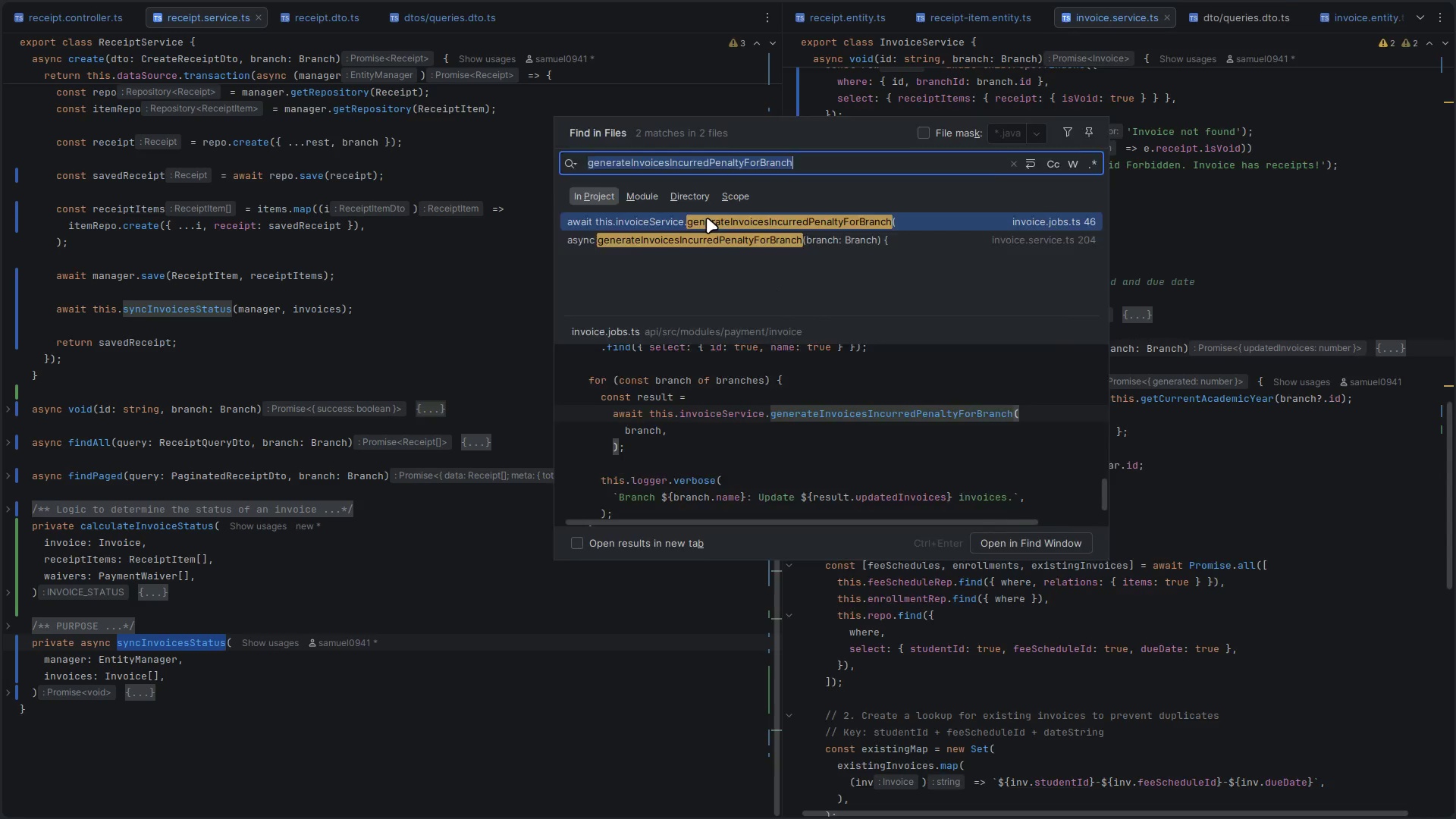 
triple_click([708, 218])
 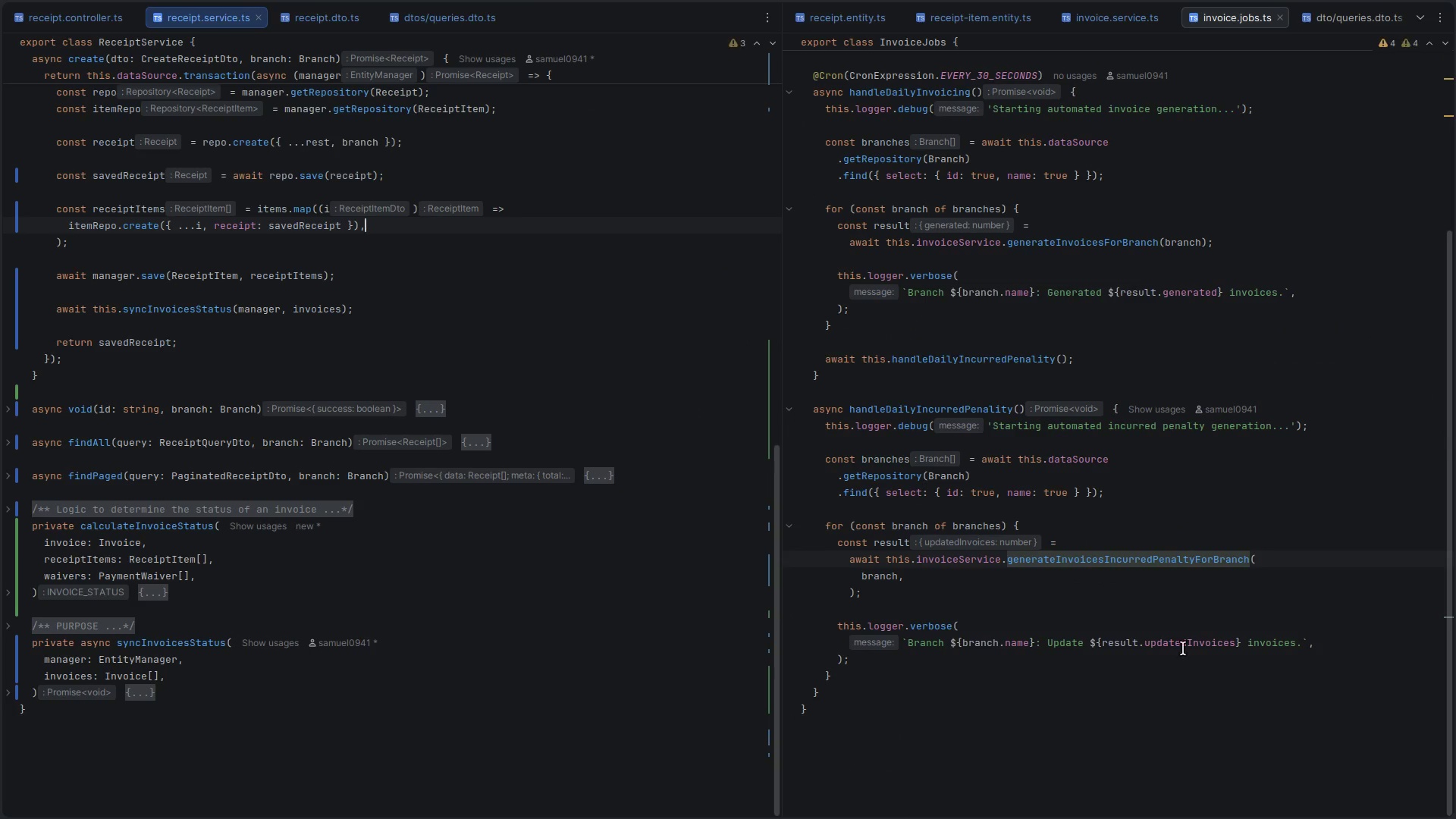 
scroll: coordinate [1053, 695], scroll_direction: up, amount: 6.0
 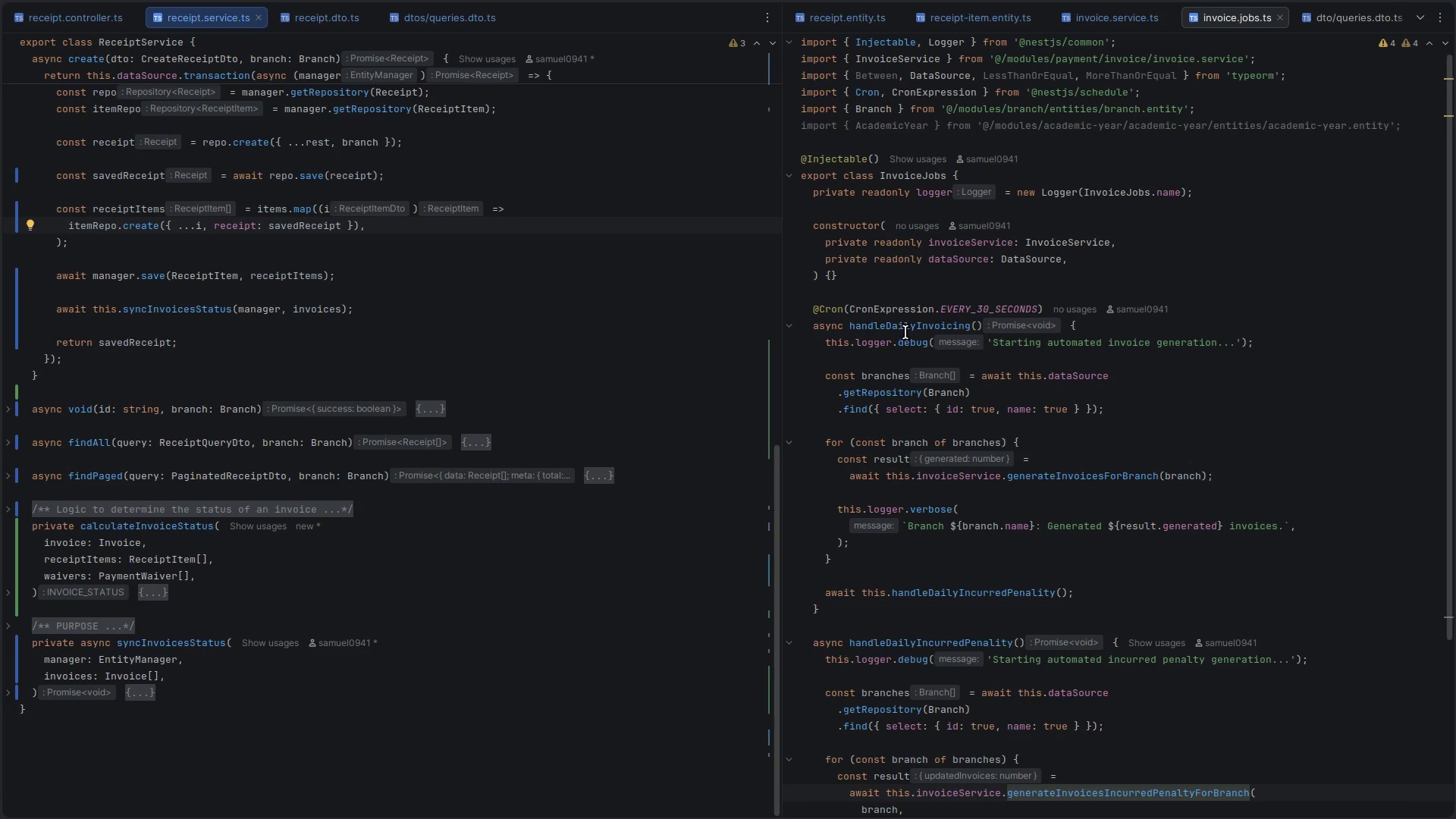 
left_click([905, 322])
 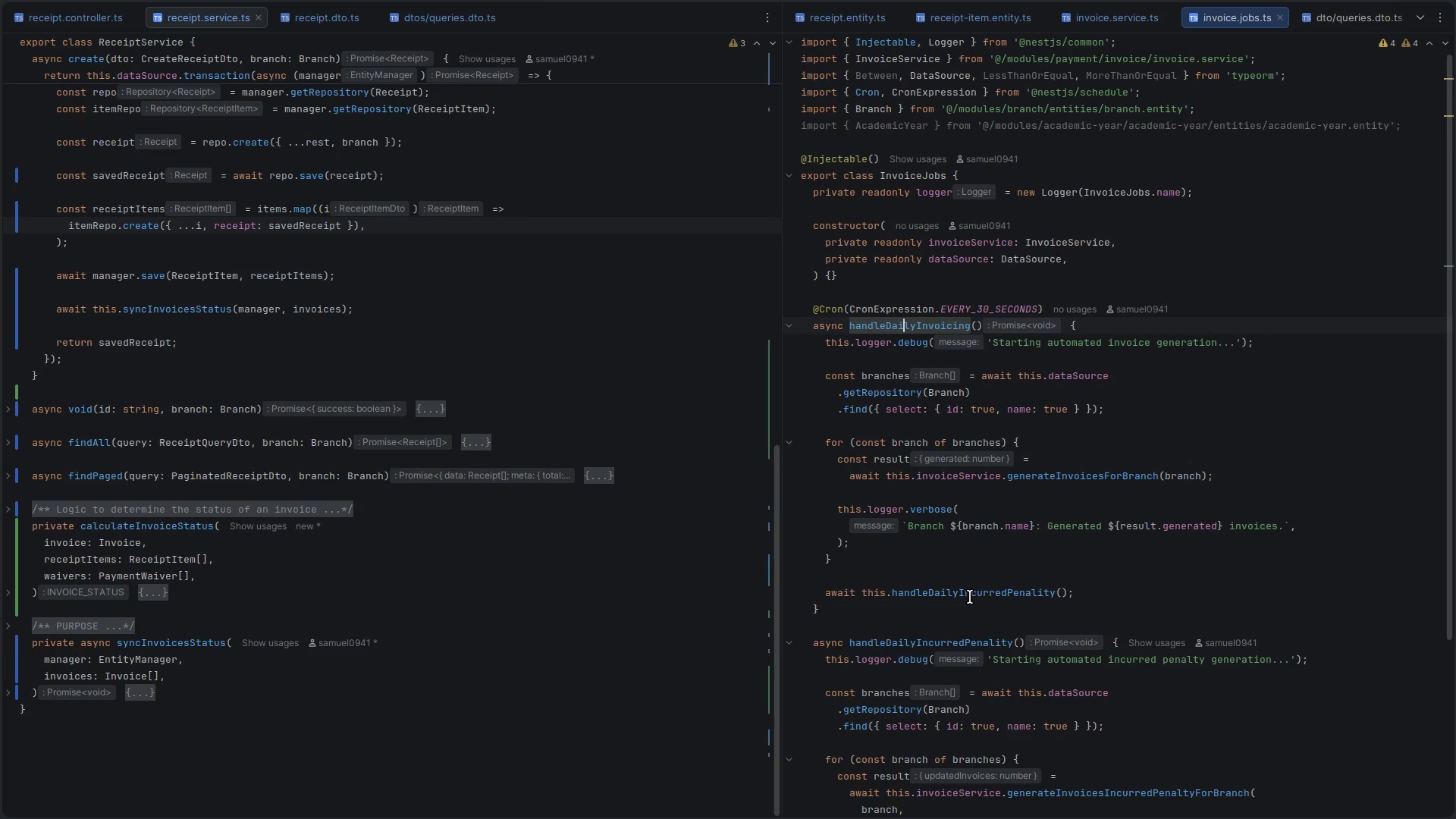 
double_click([970, 597])
 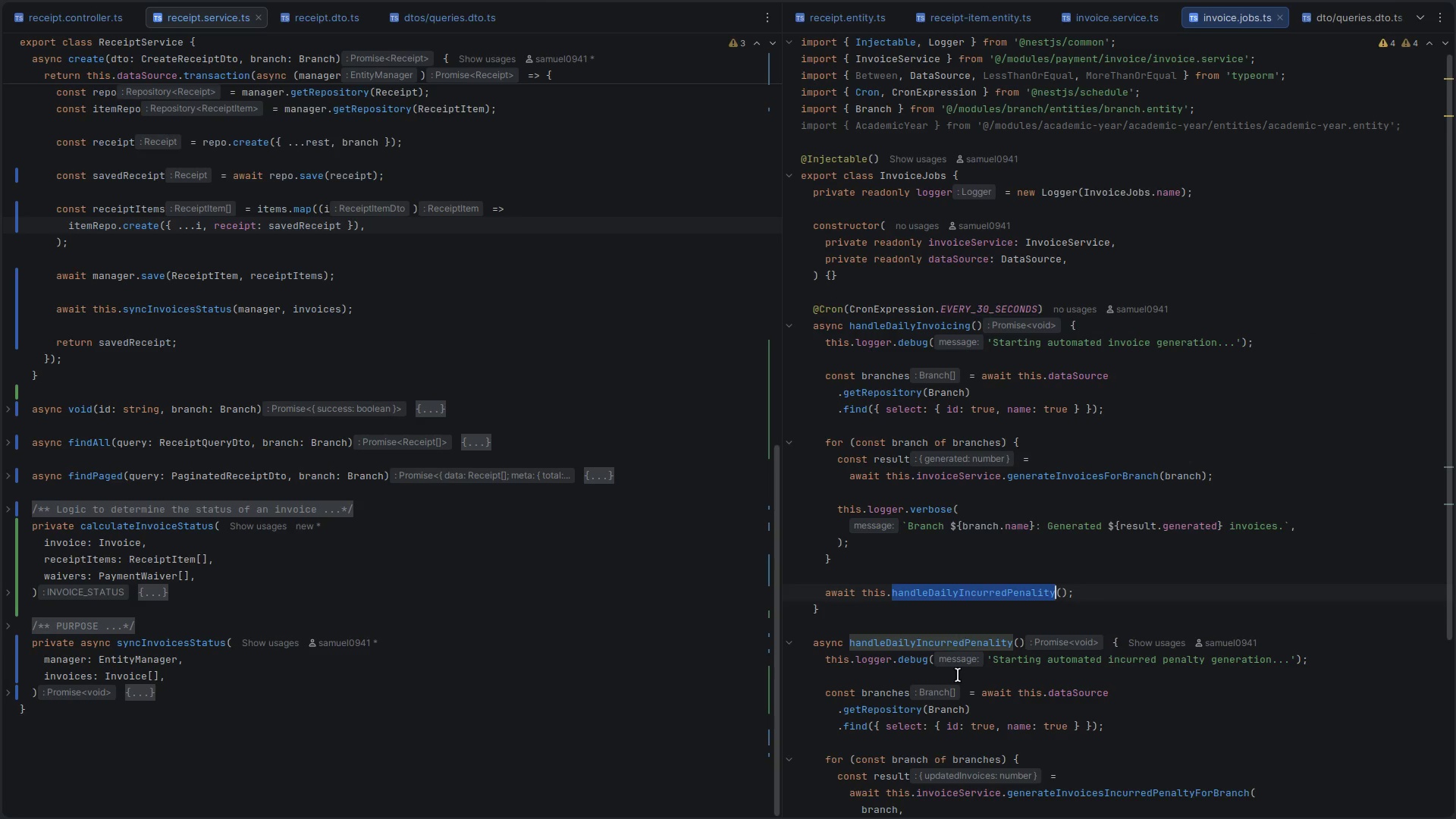 
scroll: coordinate [957, 676], scroll_direction: down, amount: 5.0
 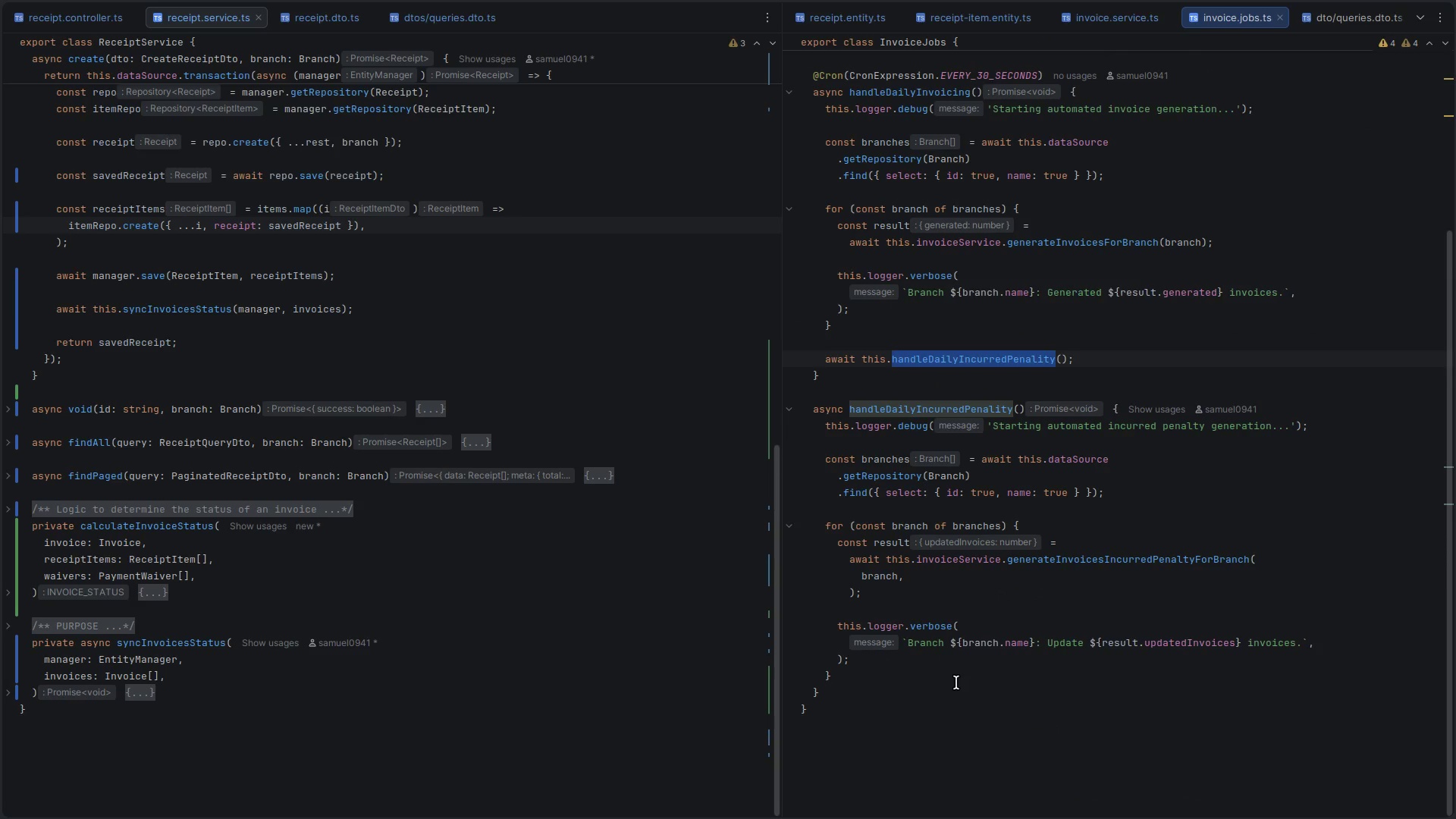 
scroll: coordinate [948, 701], scroll_direction: up, amount: 5.0
 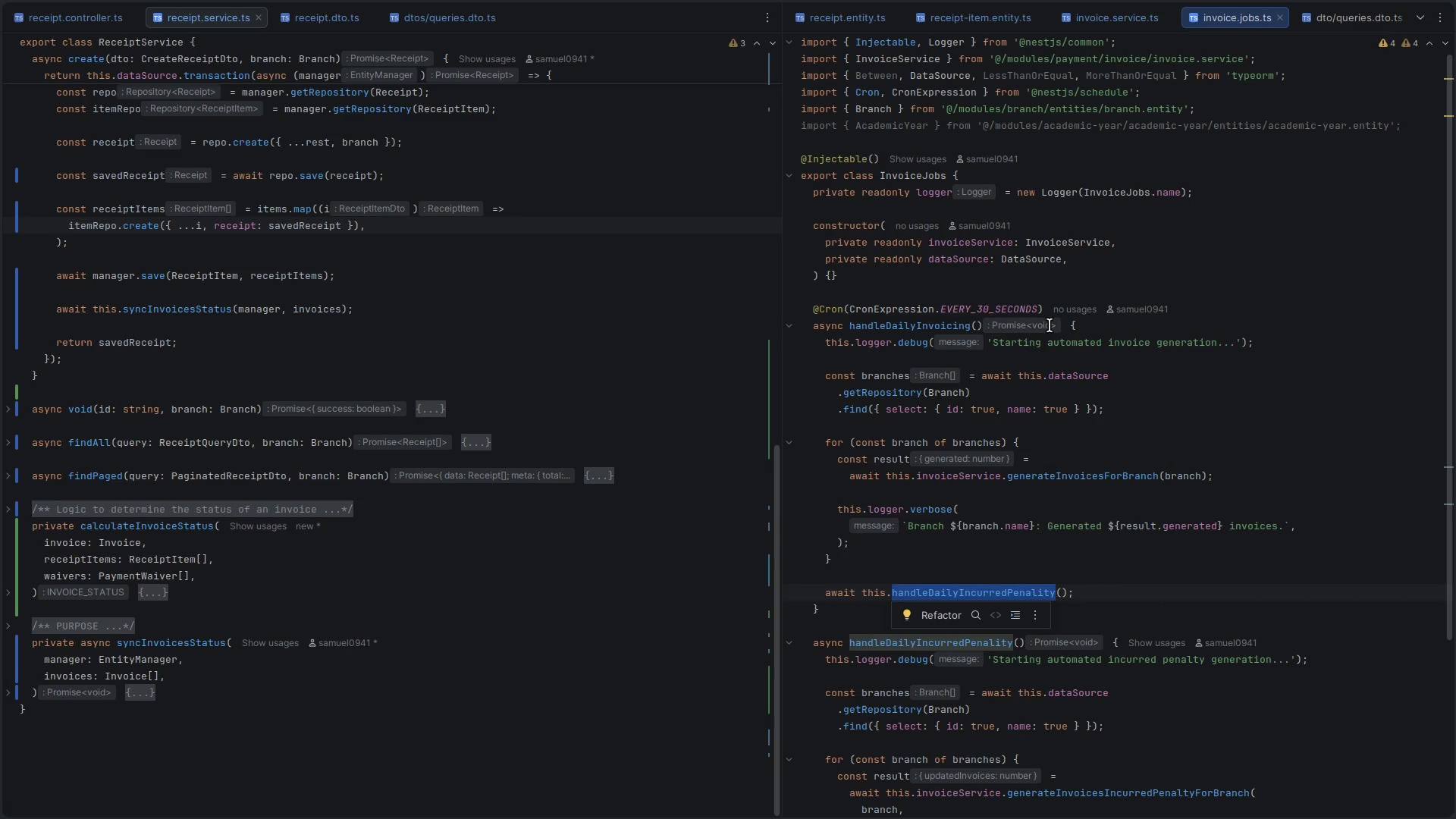 
left_click([1100, 325])
 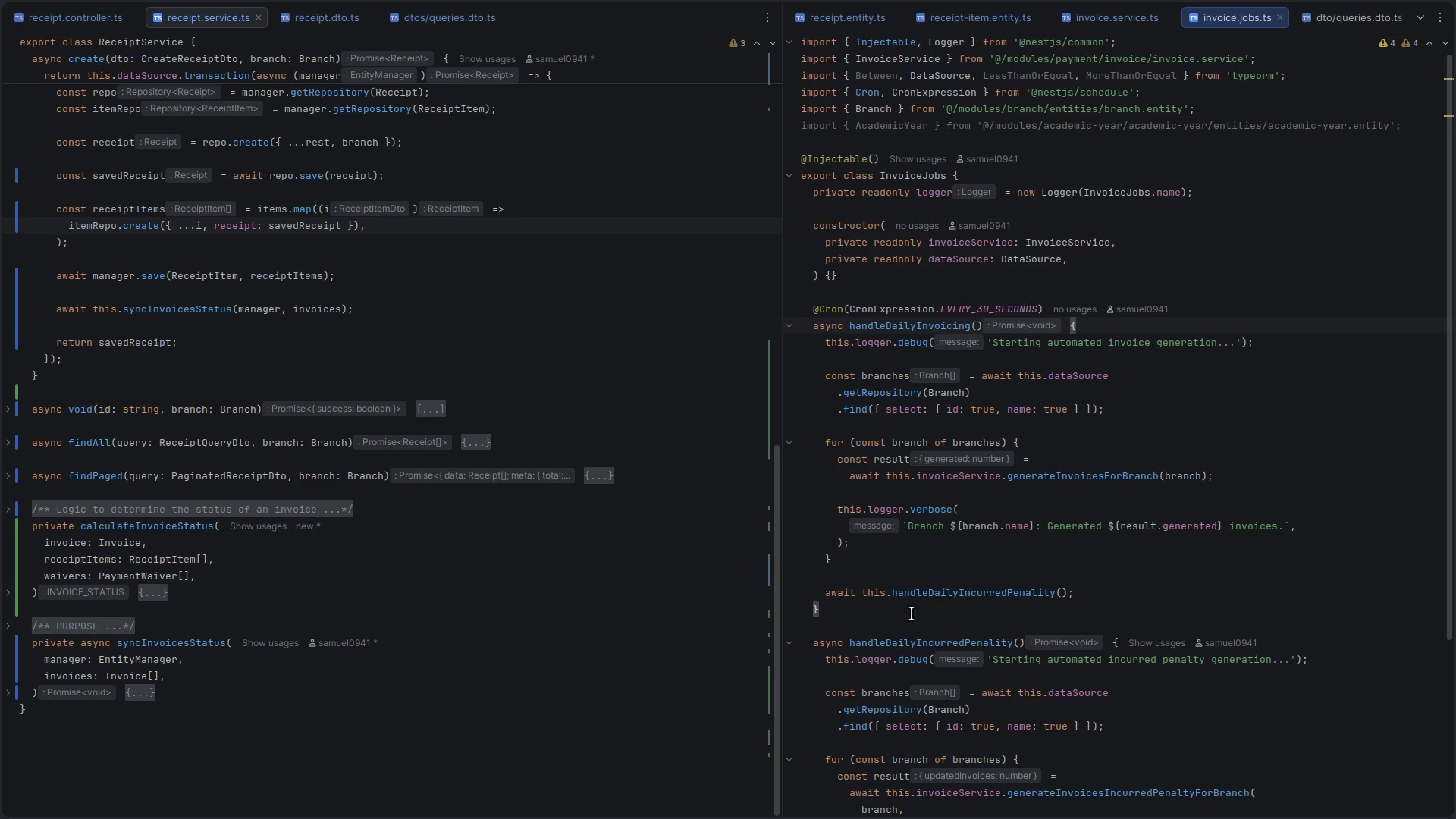 
scroll: coordinate [855, 644], scroll_direction: down, amount: 3.0
 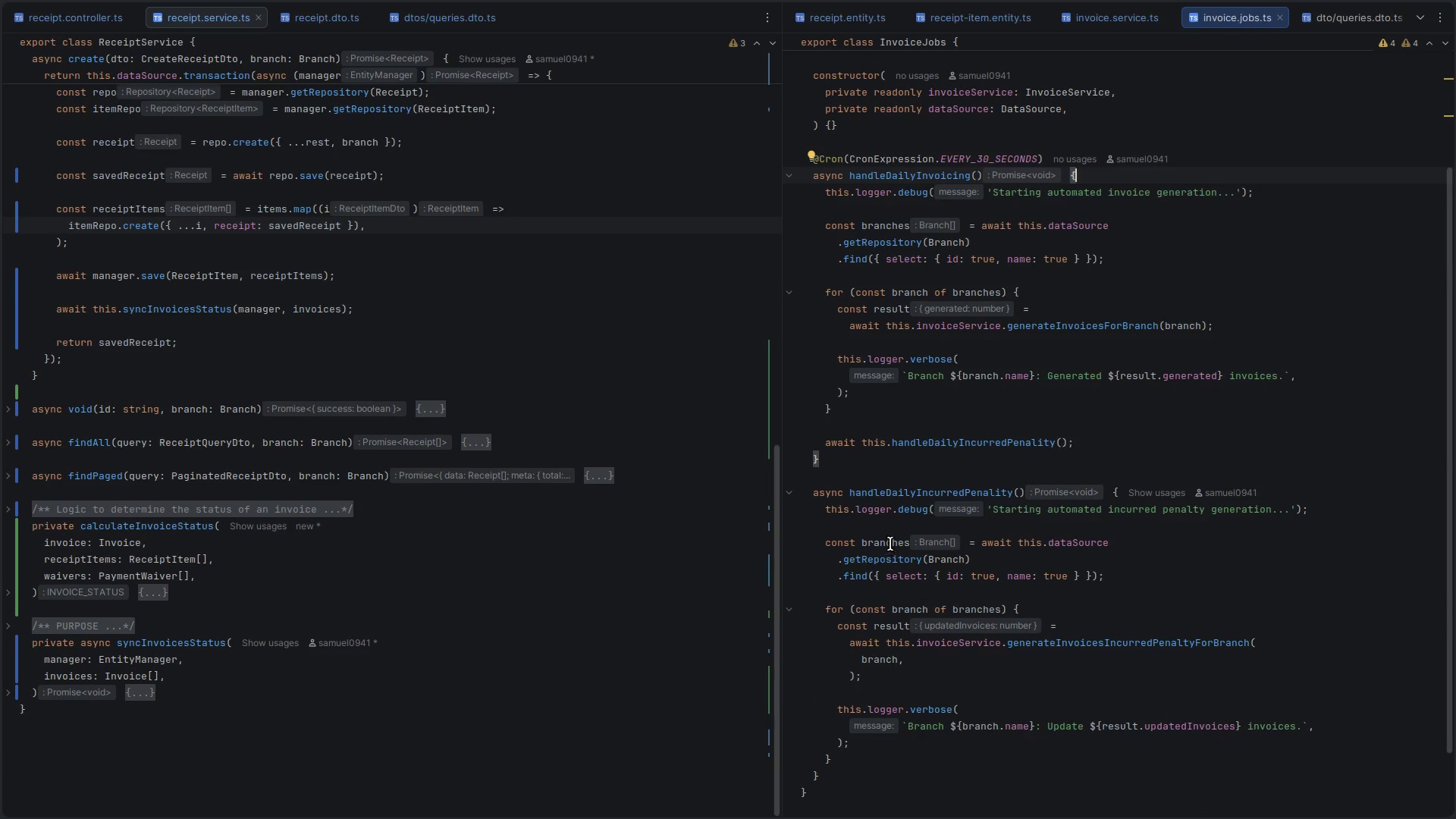 
left_click([894, 540])
 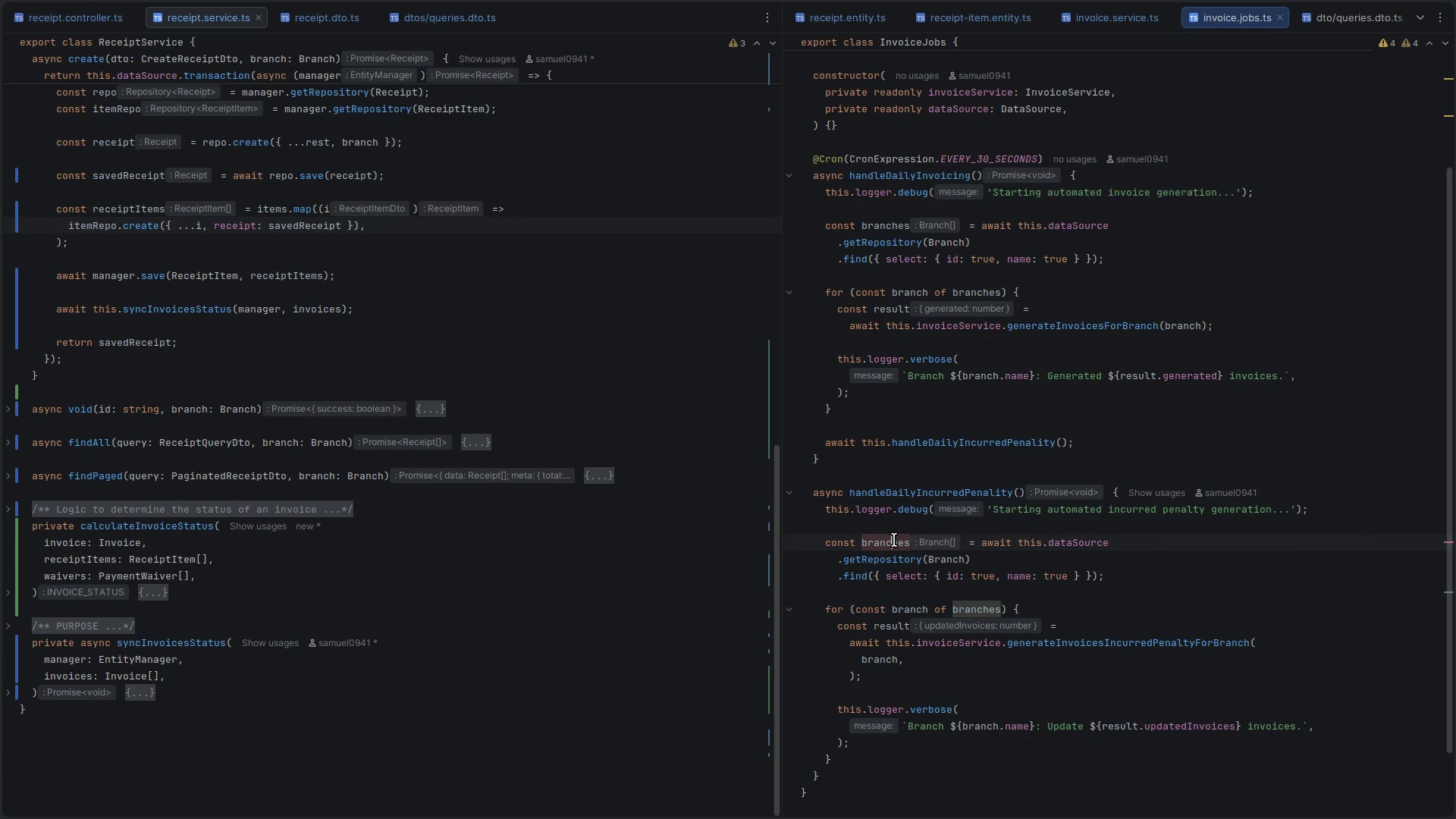 
double_click([894, 540])
 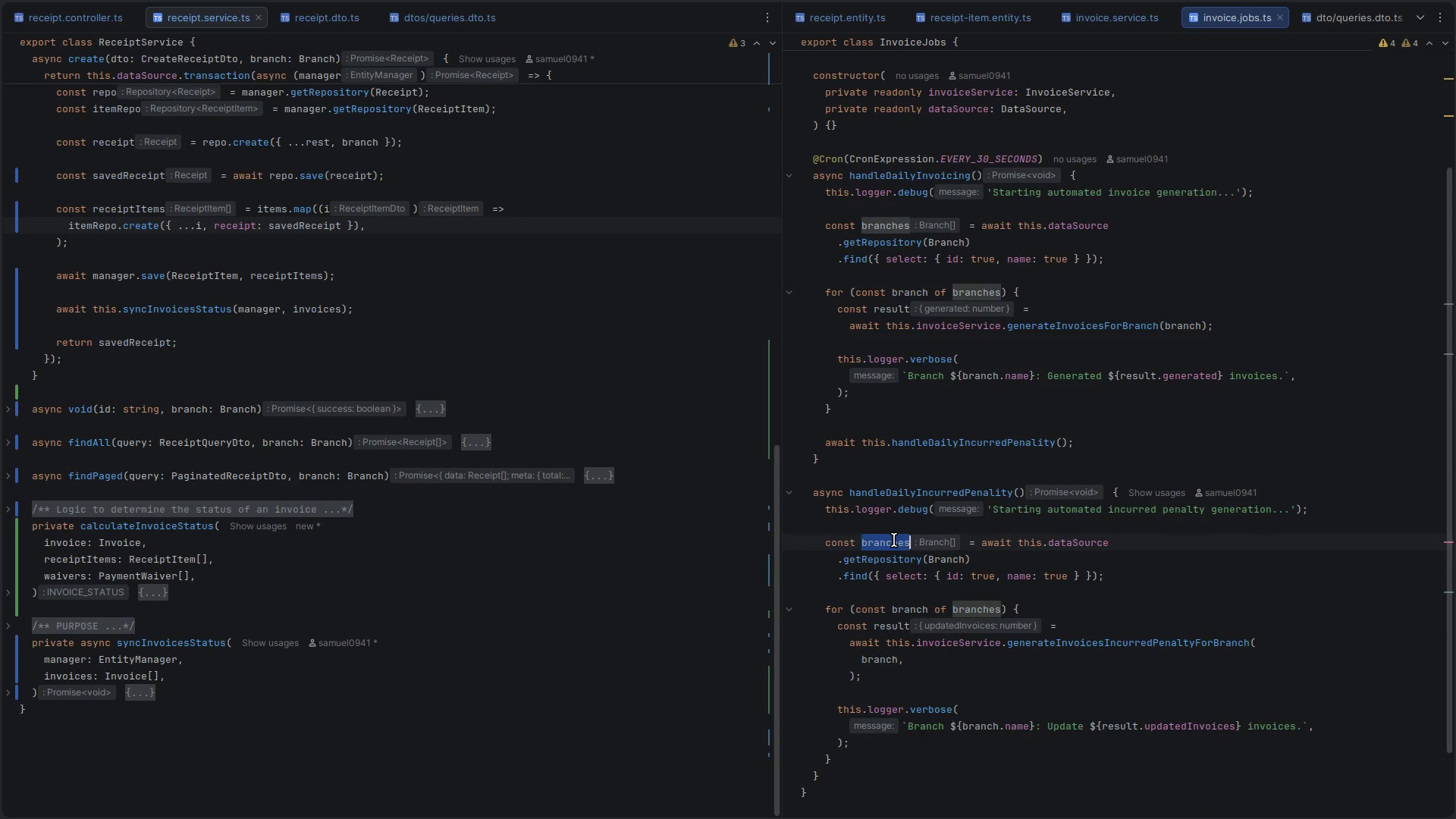 
left_click([894, 540])
 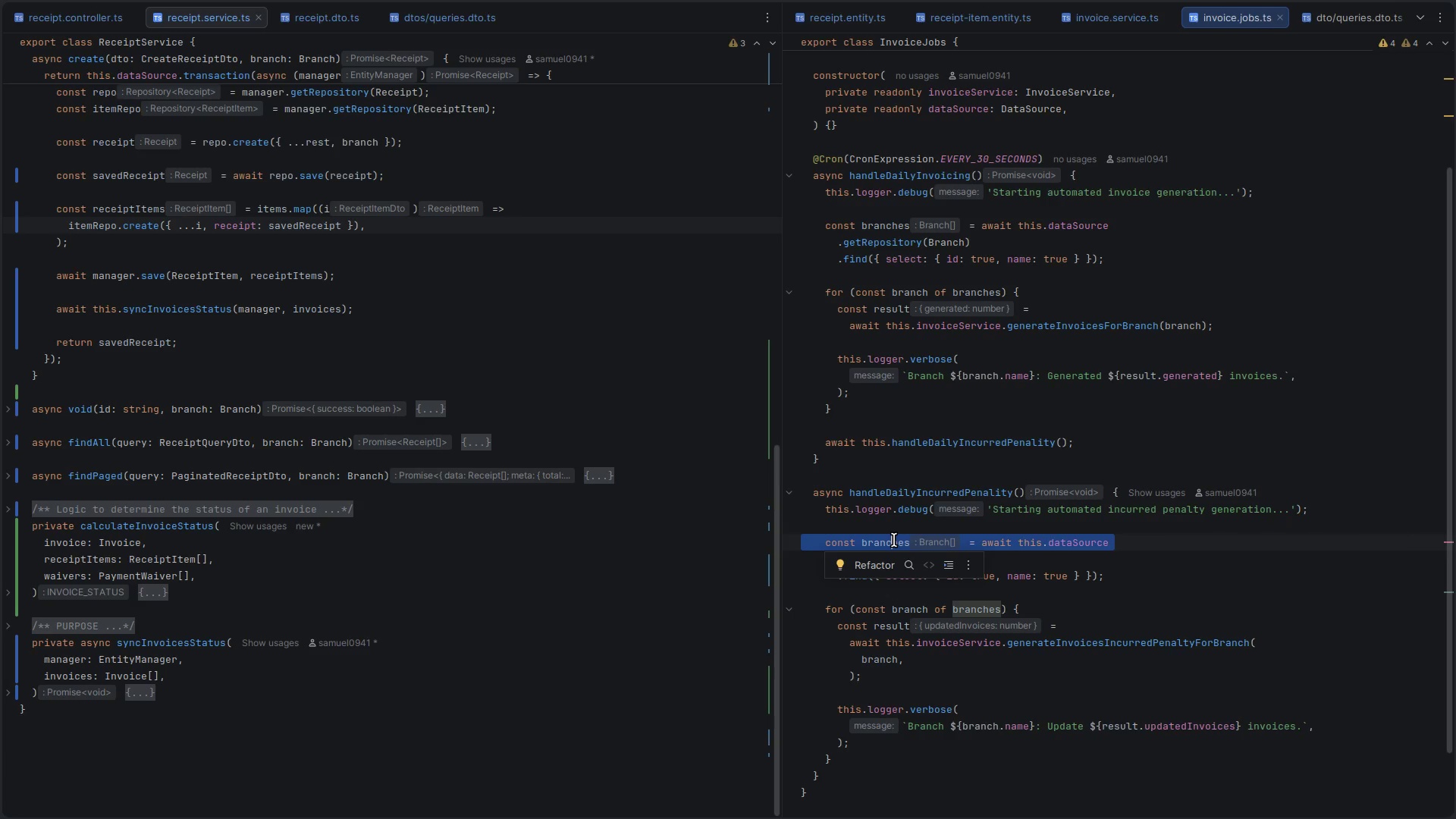 
left_click([894, 540])
 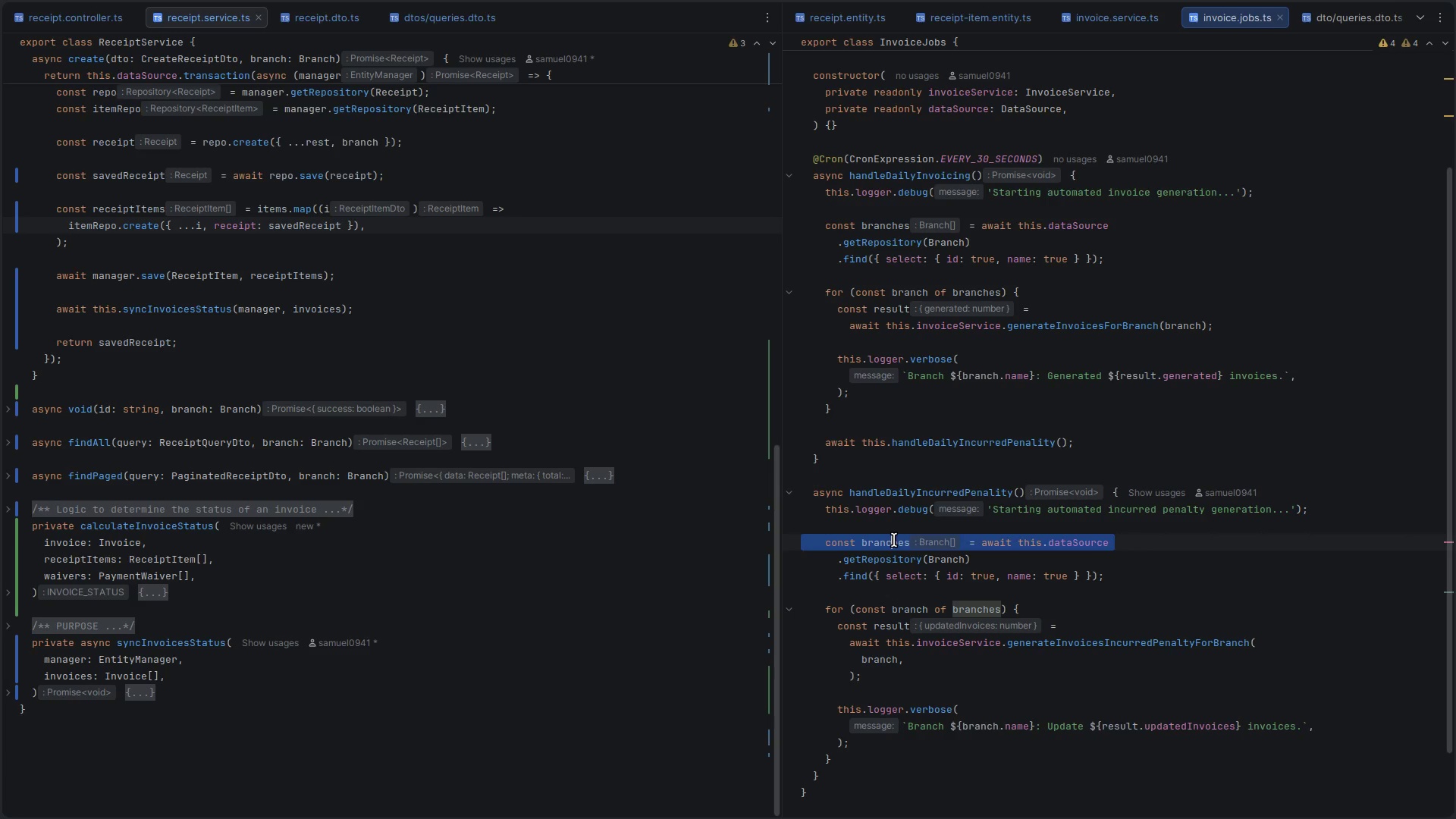 
left_click([894, 540])
 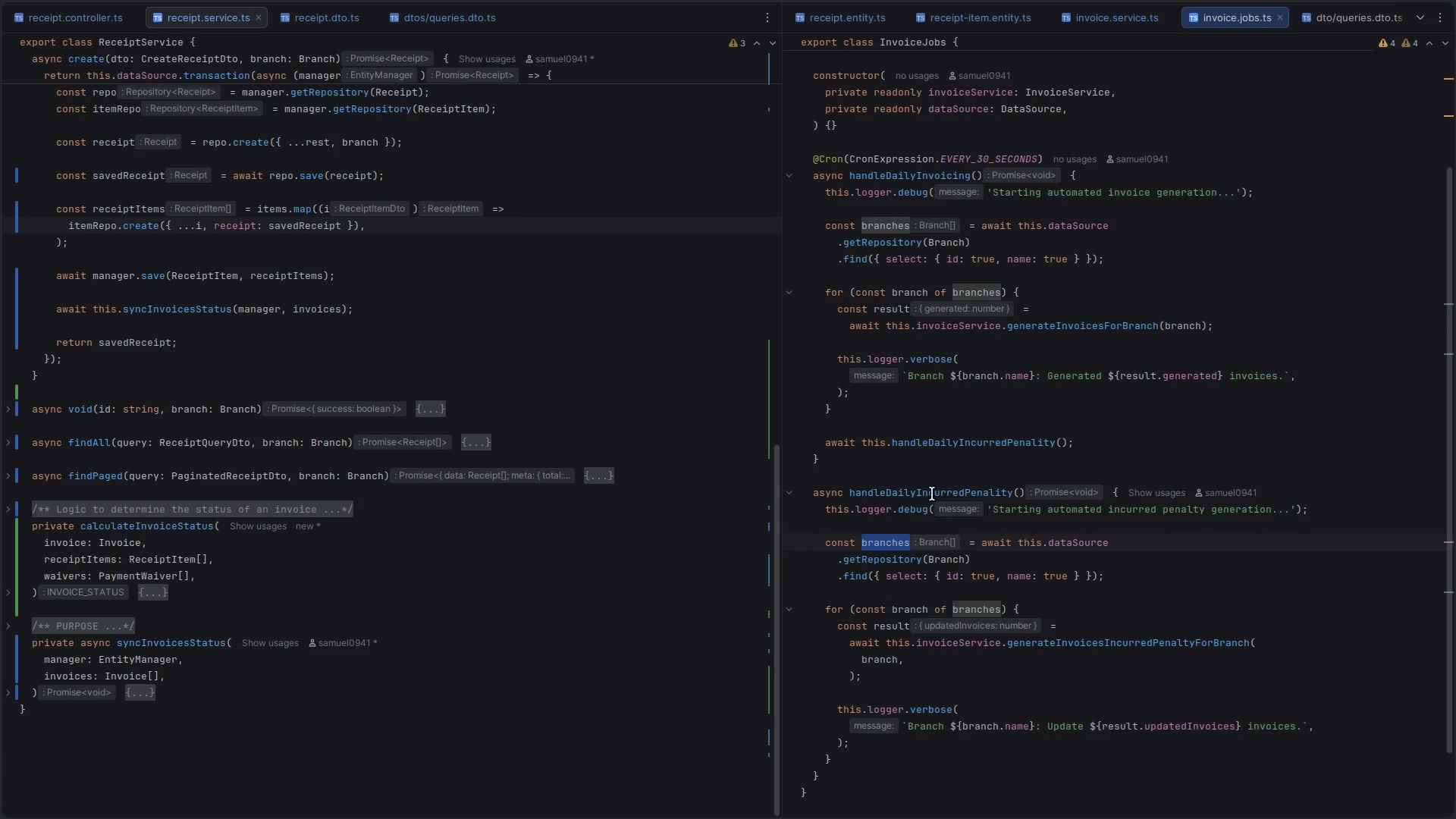 
left_click([979, 445])
 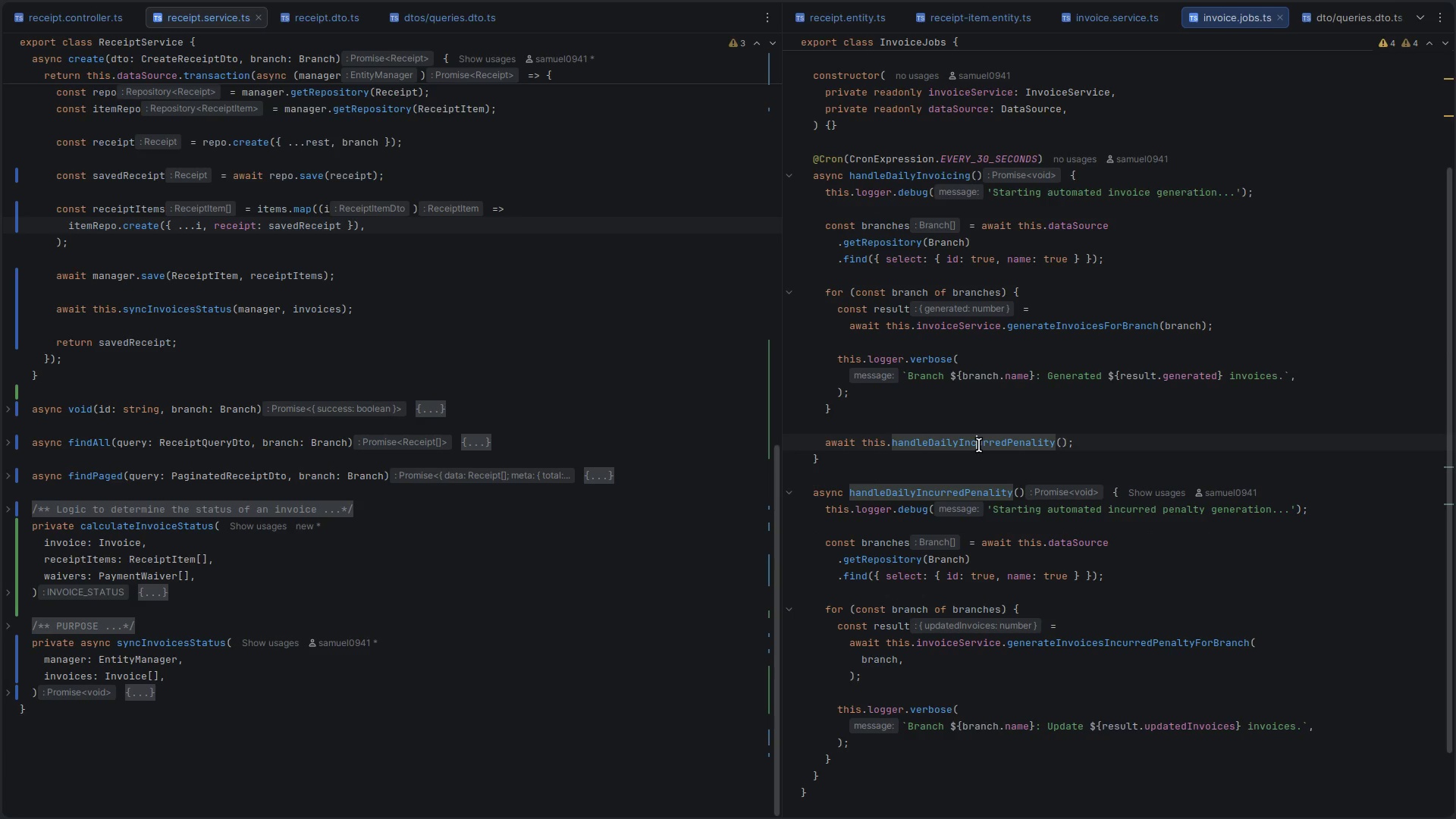 
left_click([979, 445])
 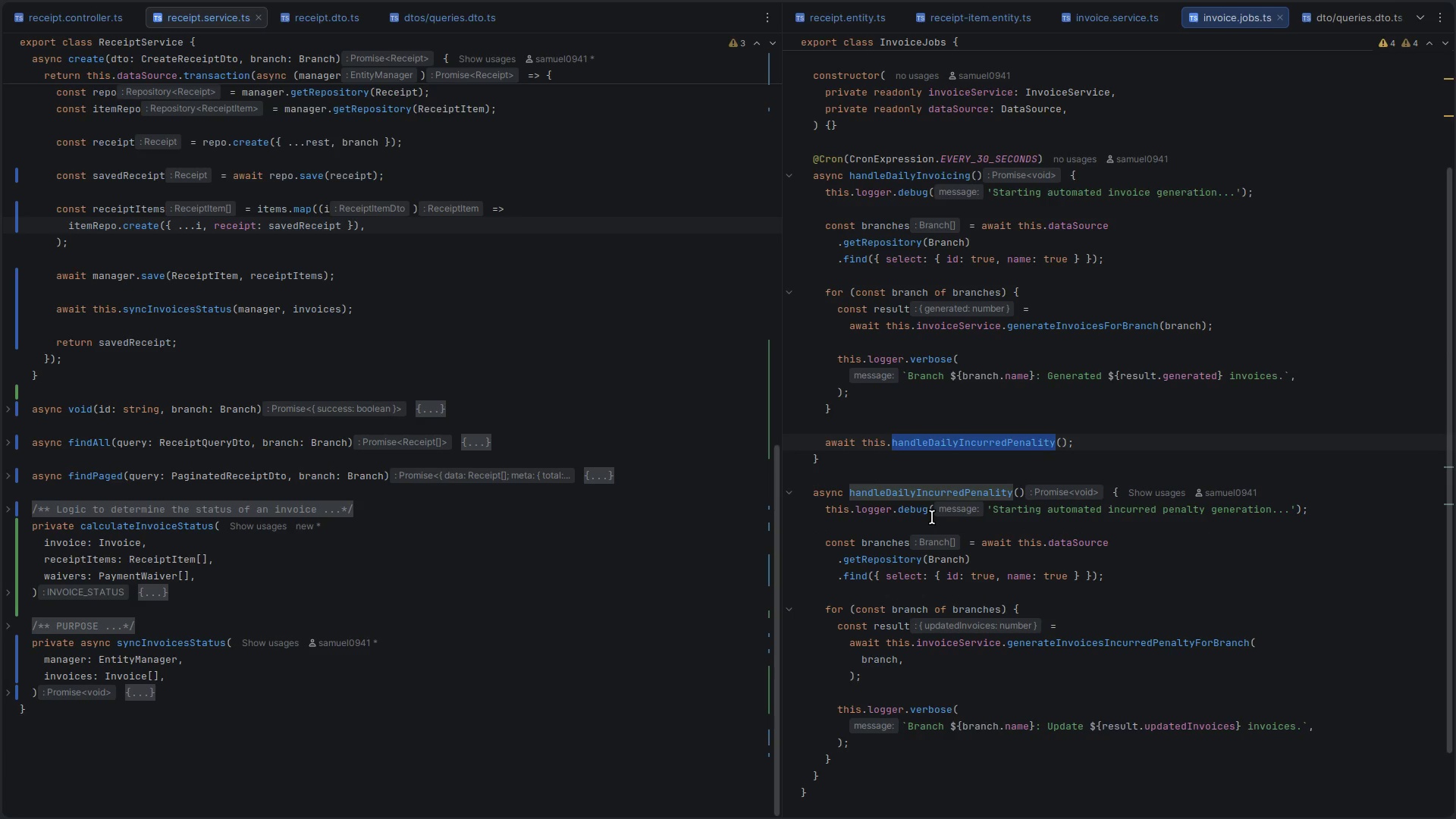 
left_click([1088, 442])
 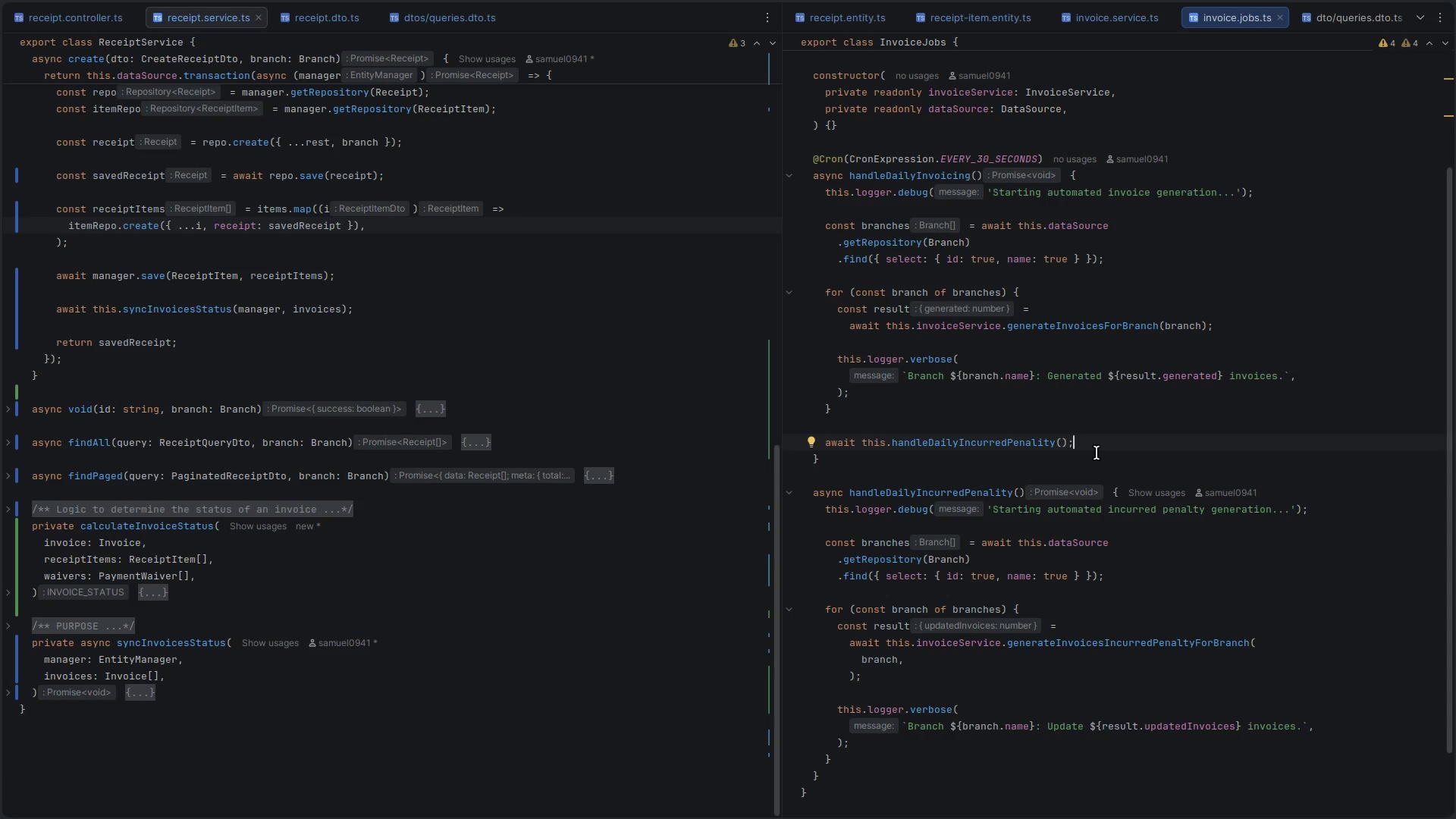 
wait(12.81)
 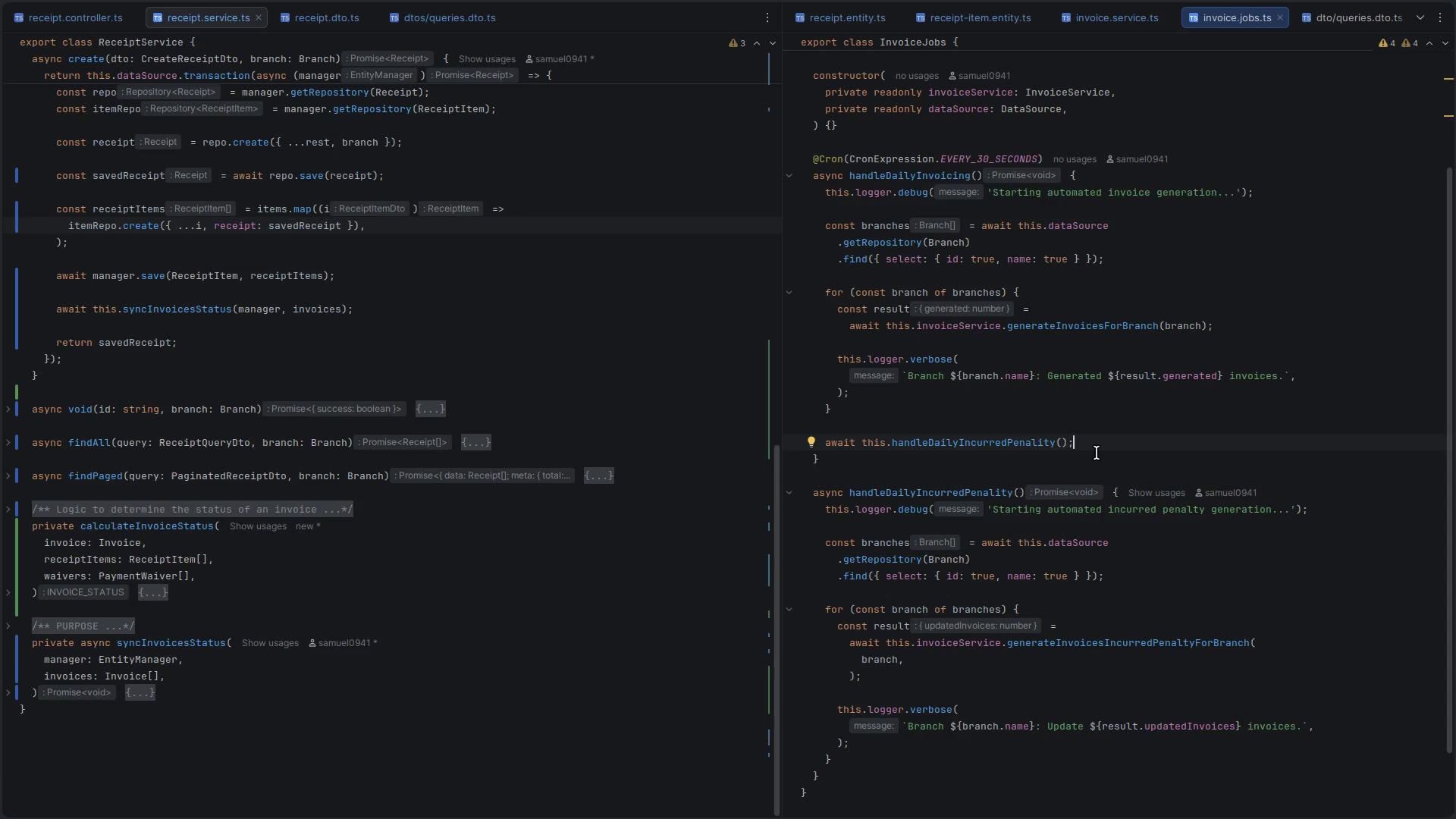 
key(Control+Backquote)
 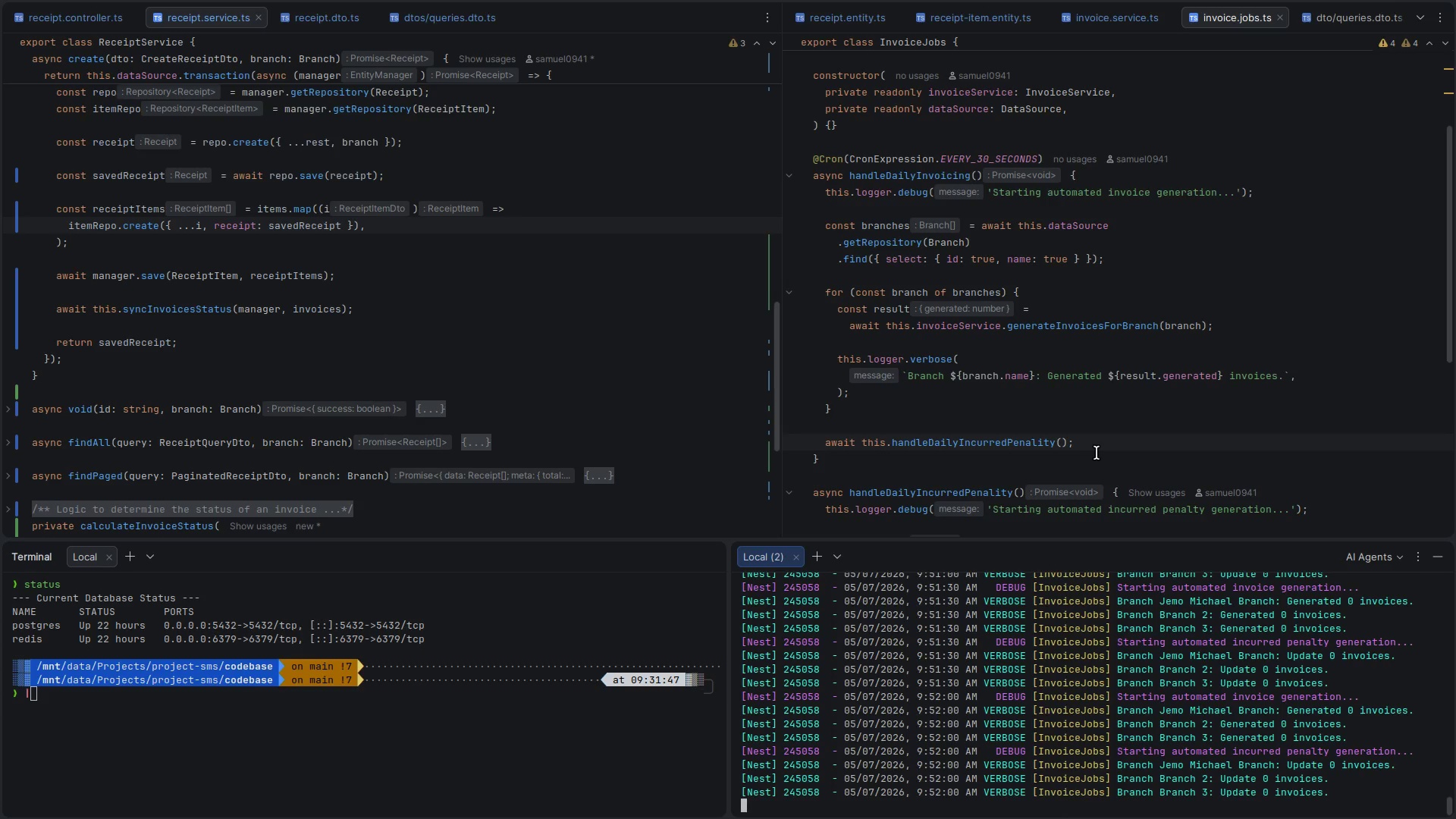 
key(Control+Backquote)
 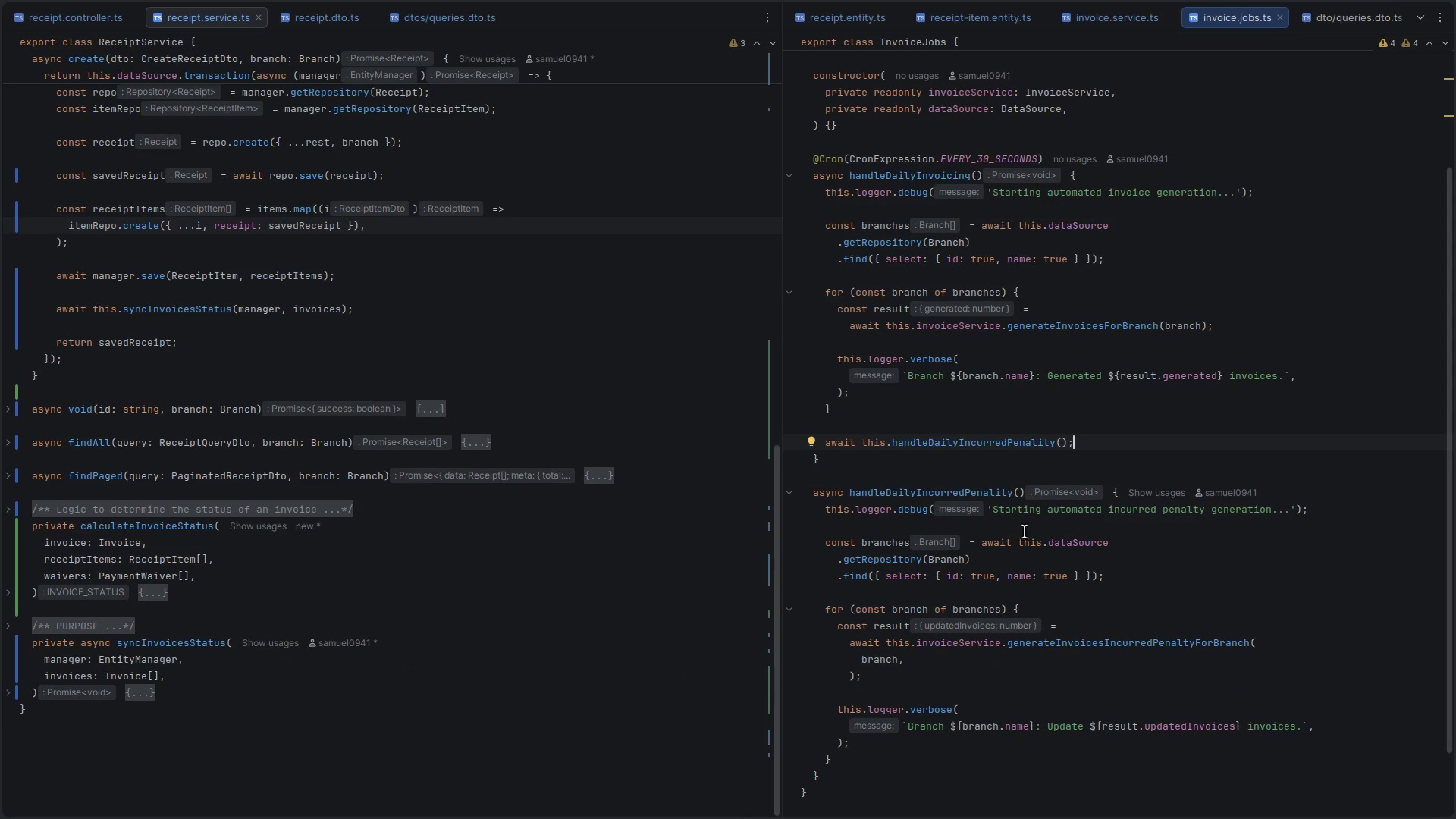 
double_click([977, 442])
 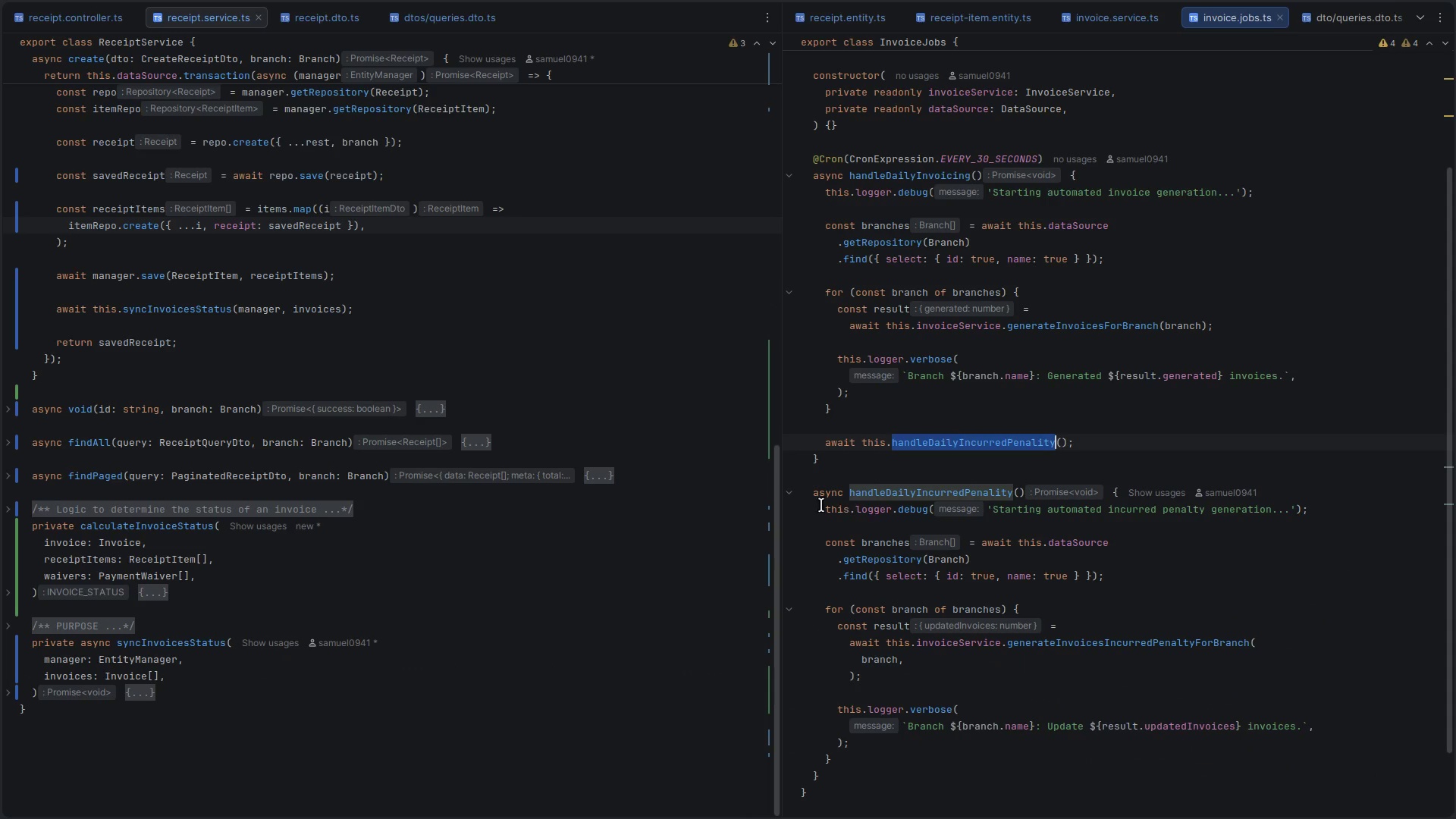 
left_click([792, 492])
 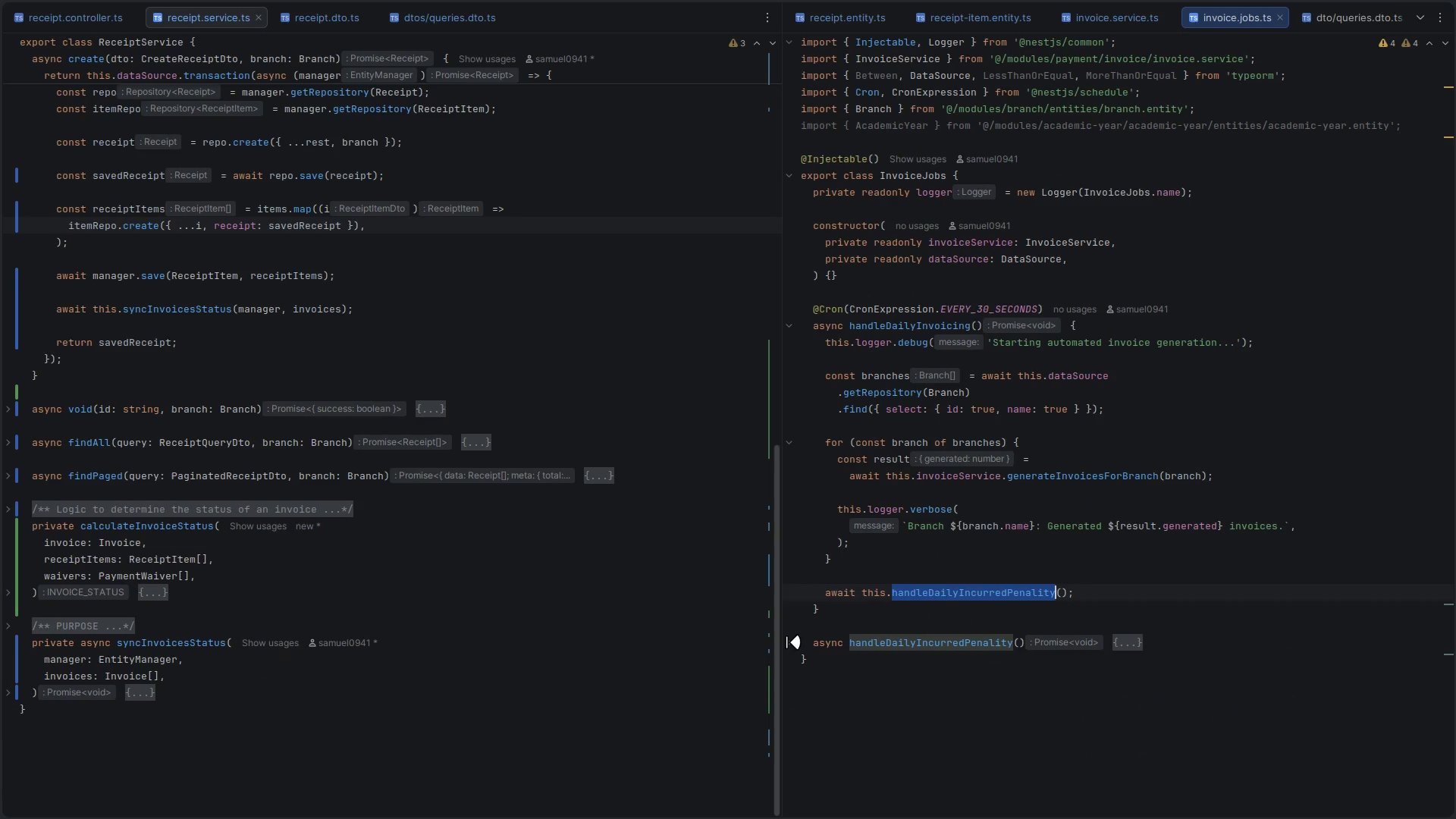 
left_click([789, 645])
 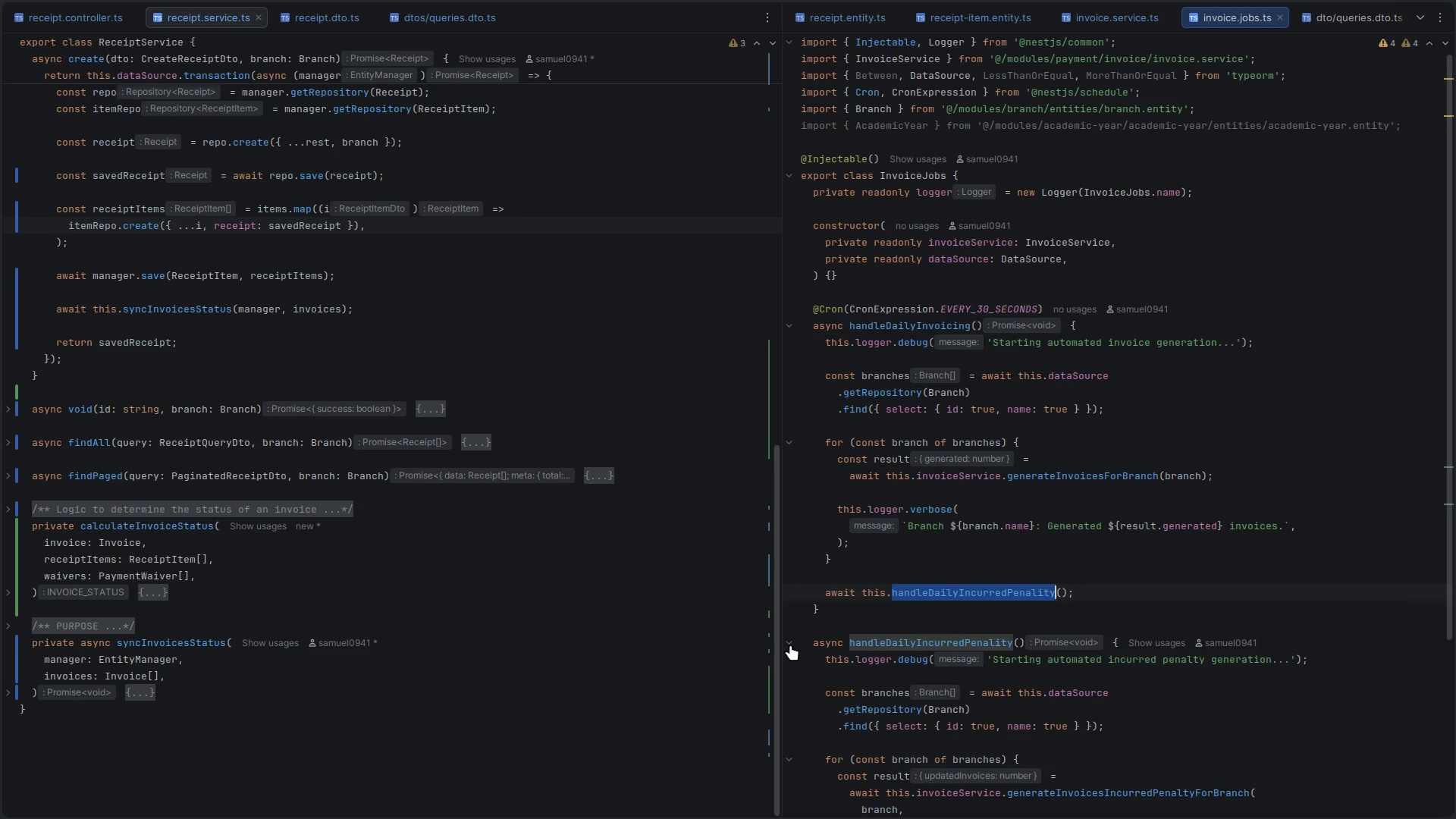 
scroll: coordinate [790, 645], scroll_direction: down, amount: 6.0
 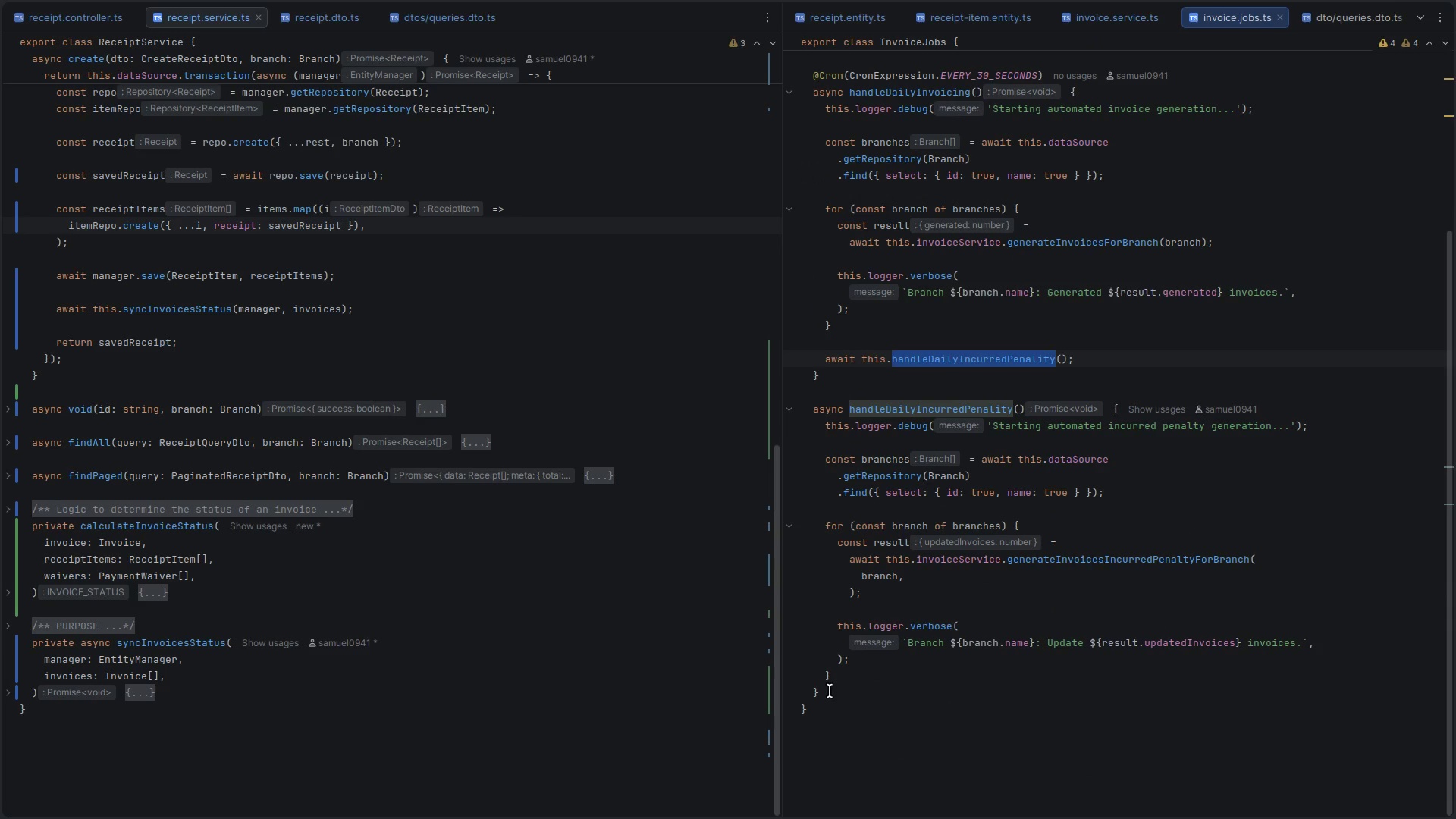 
left_click_drag(start_coordinate=[831, 691], to_coordinate=[839, 620])
 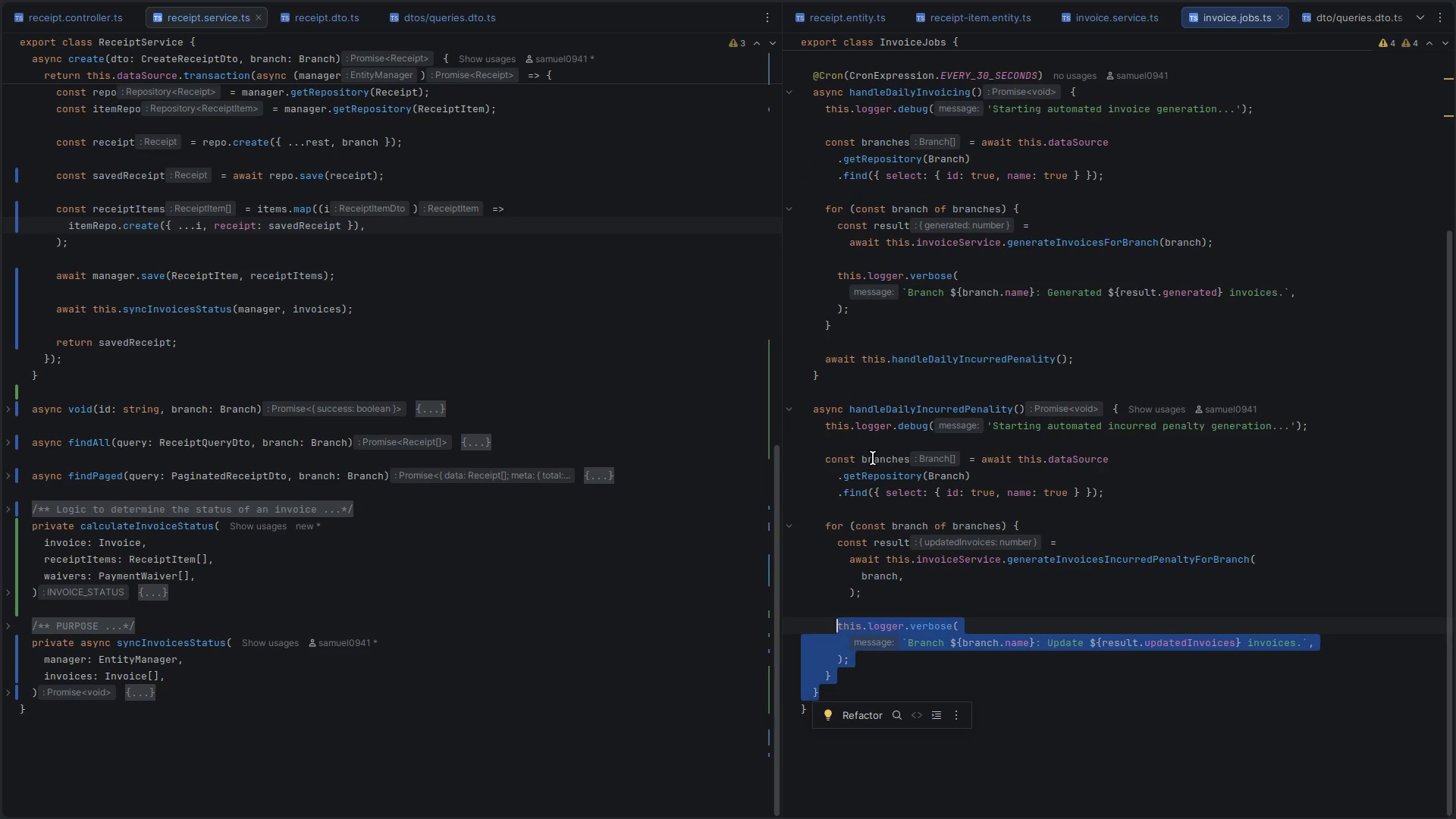 
left_click([873, 458])
 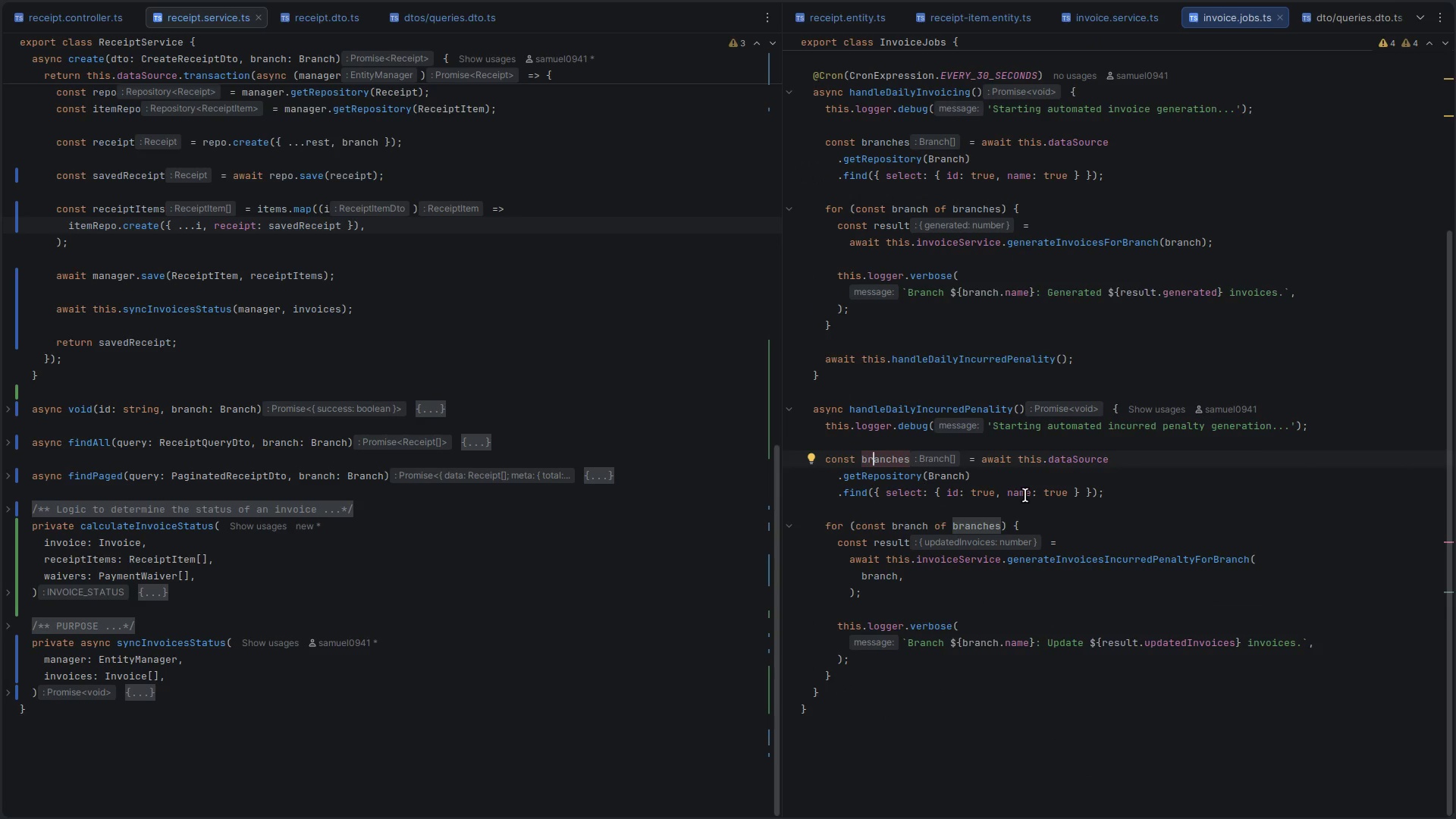 
double_click([1025, 495])
 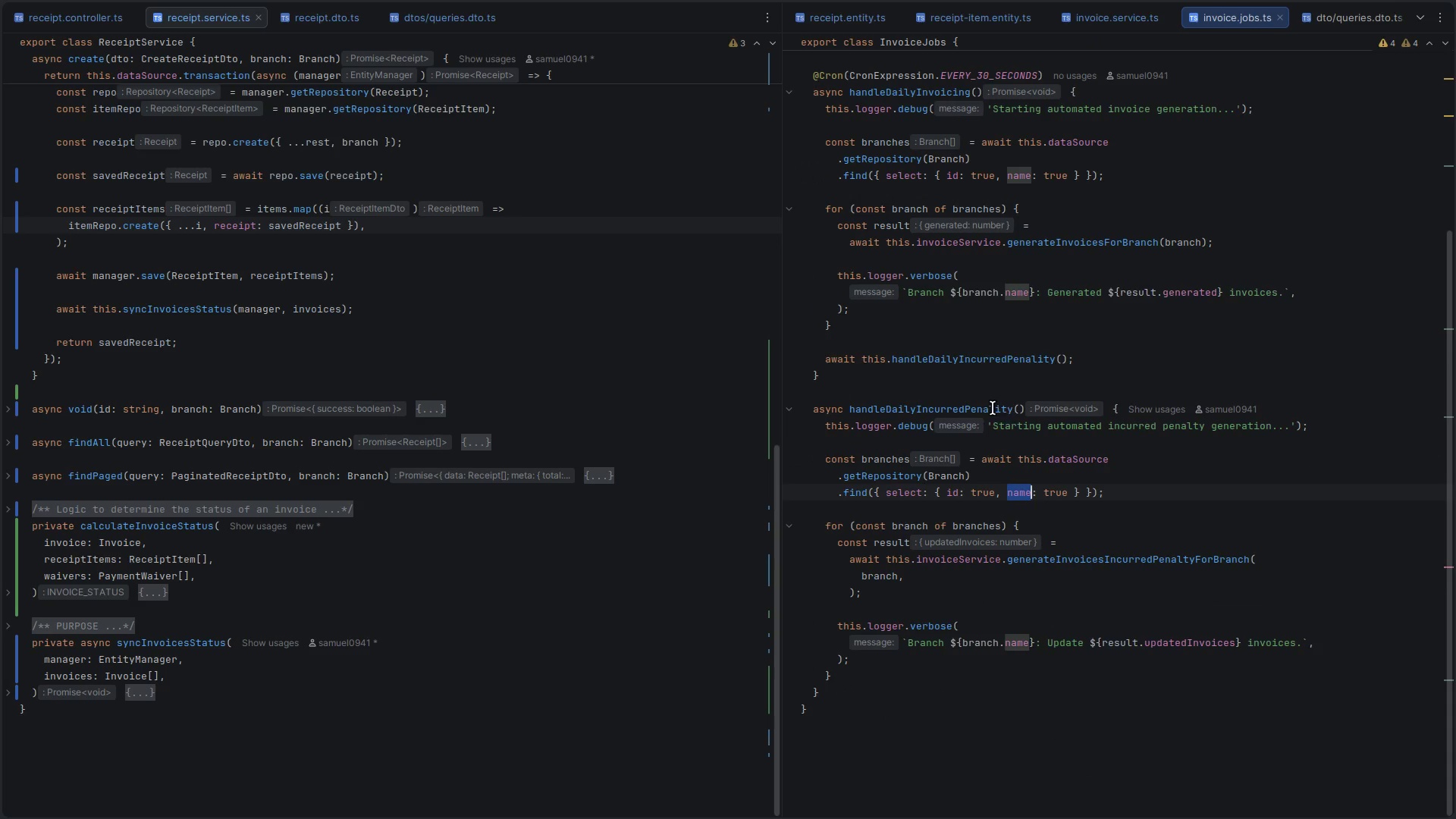 
left_click([1023, 413])
 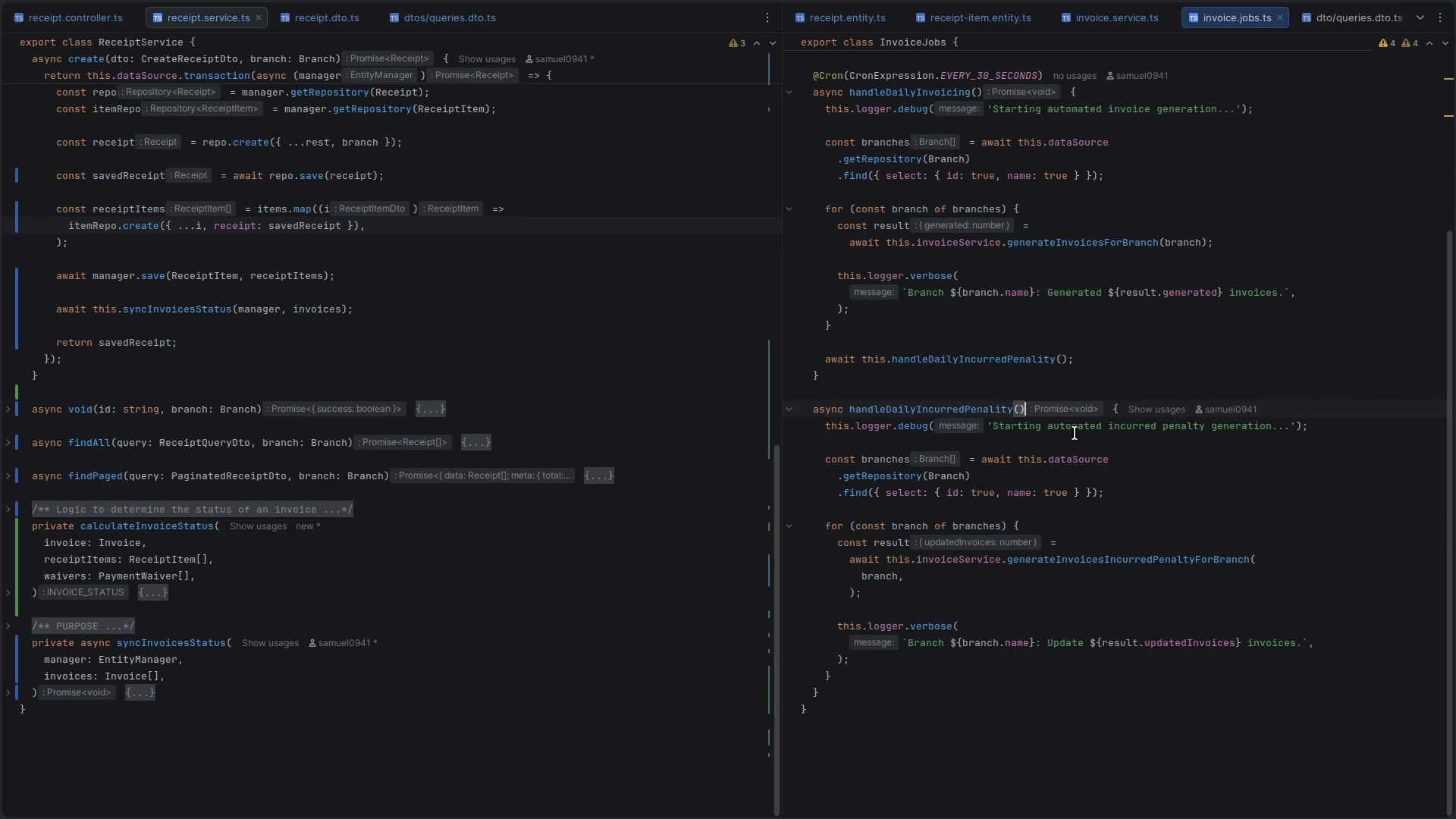 
key(ArrowLeft)
 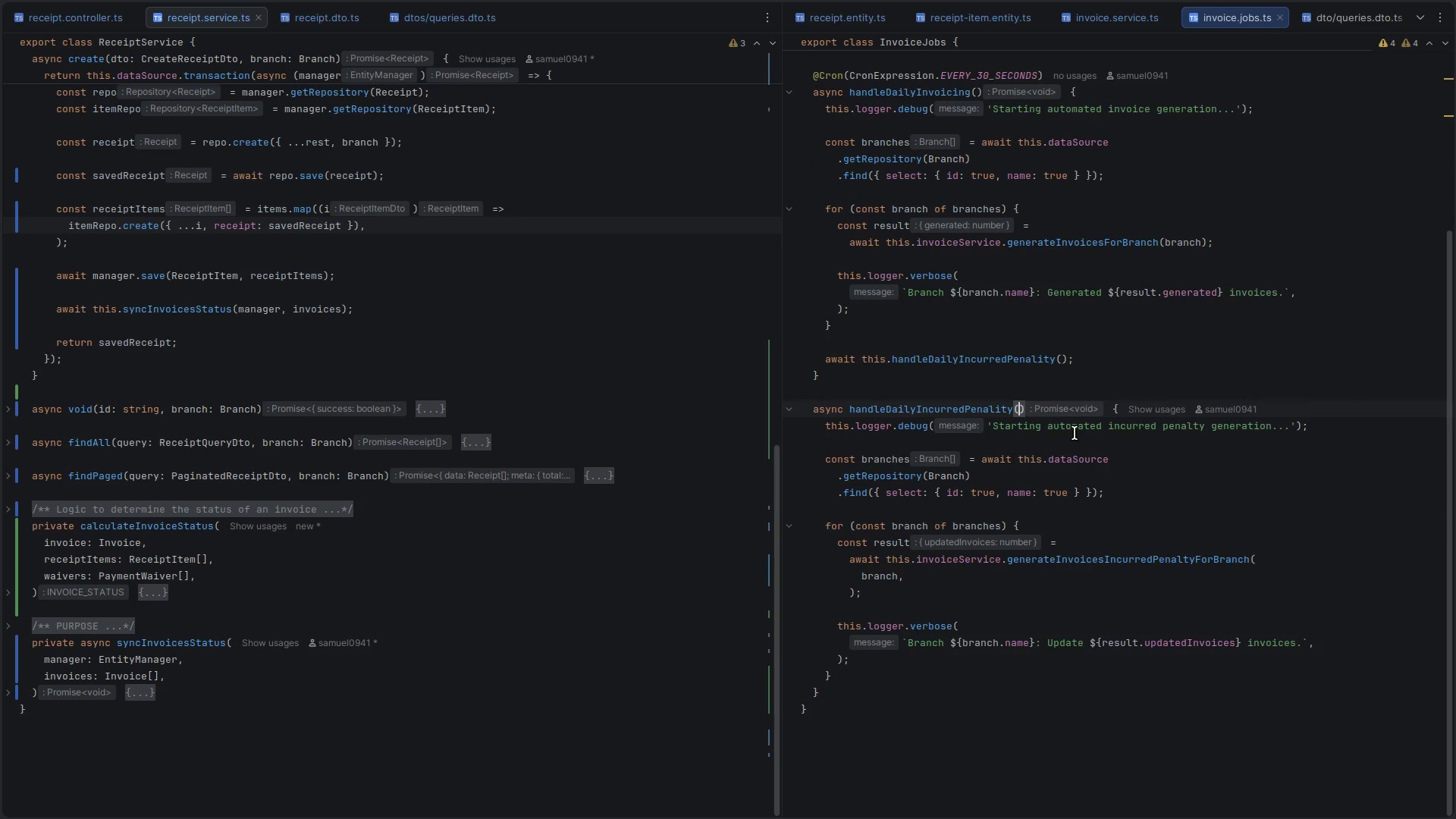 
type(branches;)
key(Backspace)
type(:Bran)
 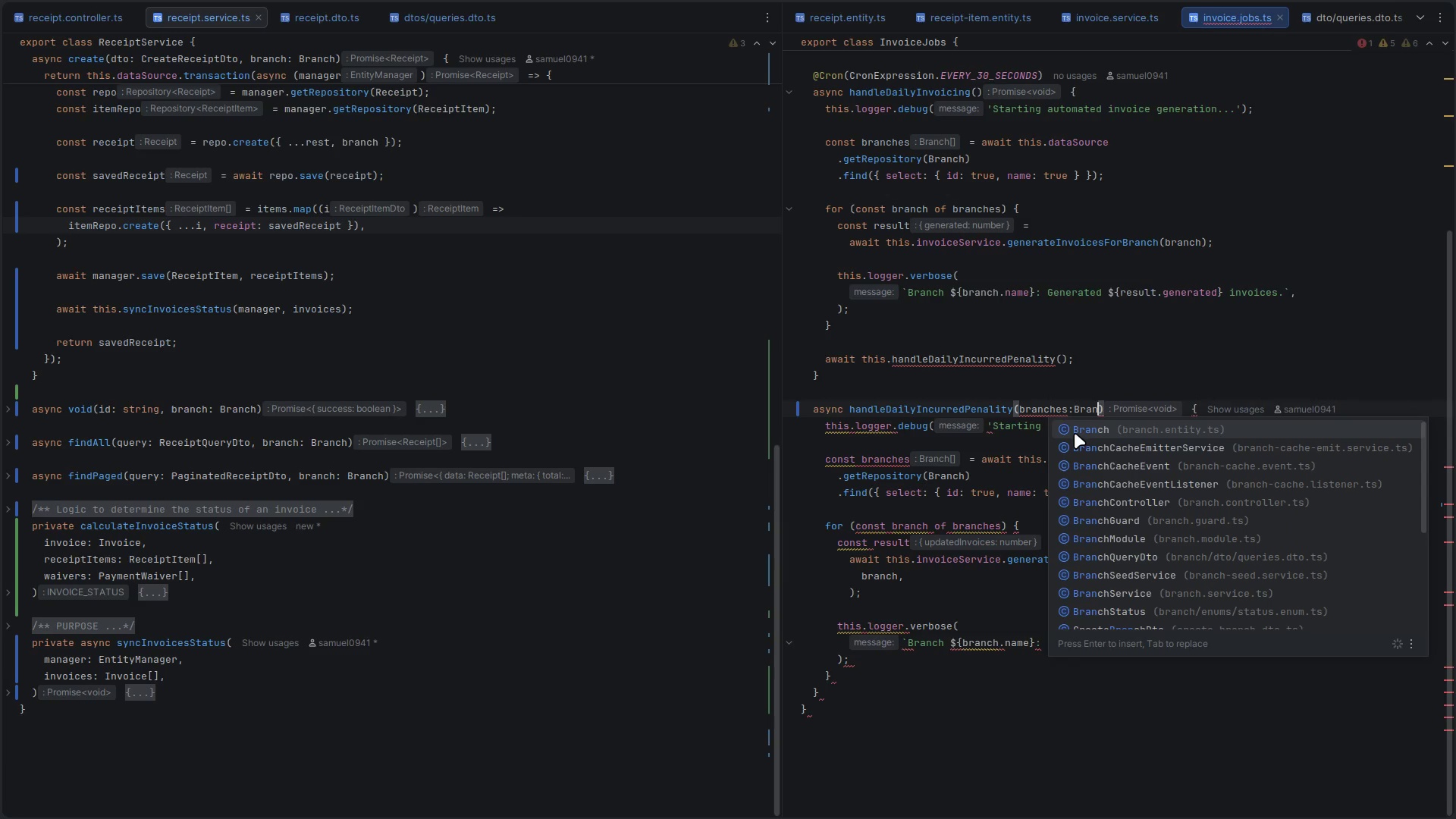 
key(Enter)
 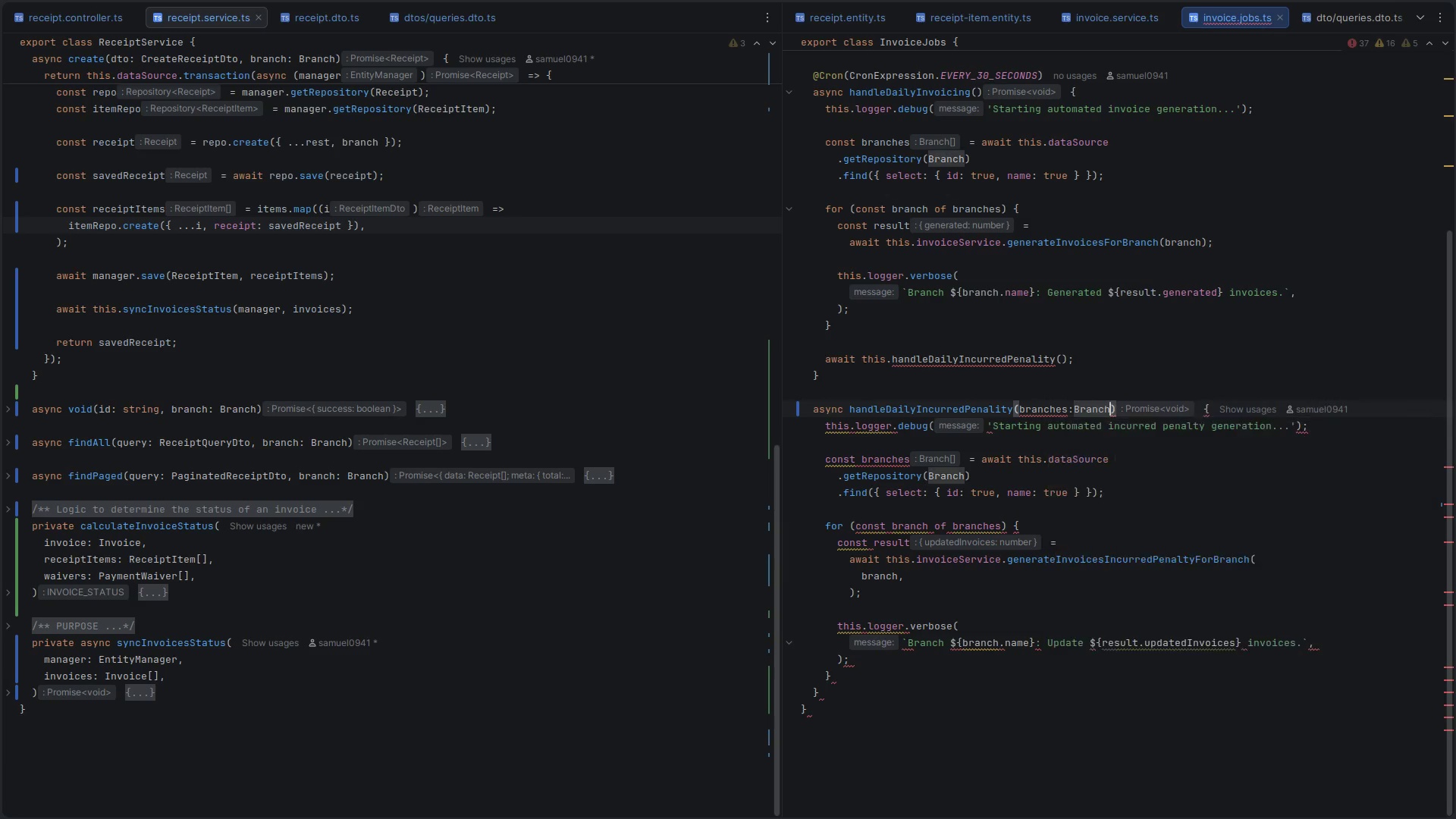 
key(BracketLeft)
 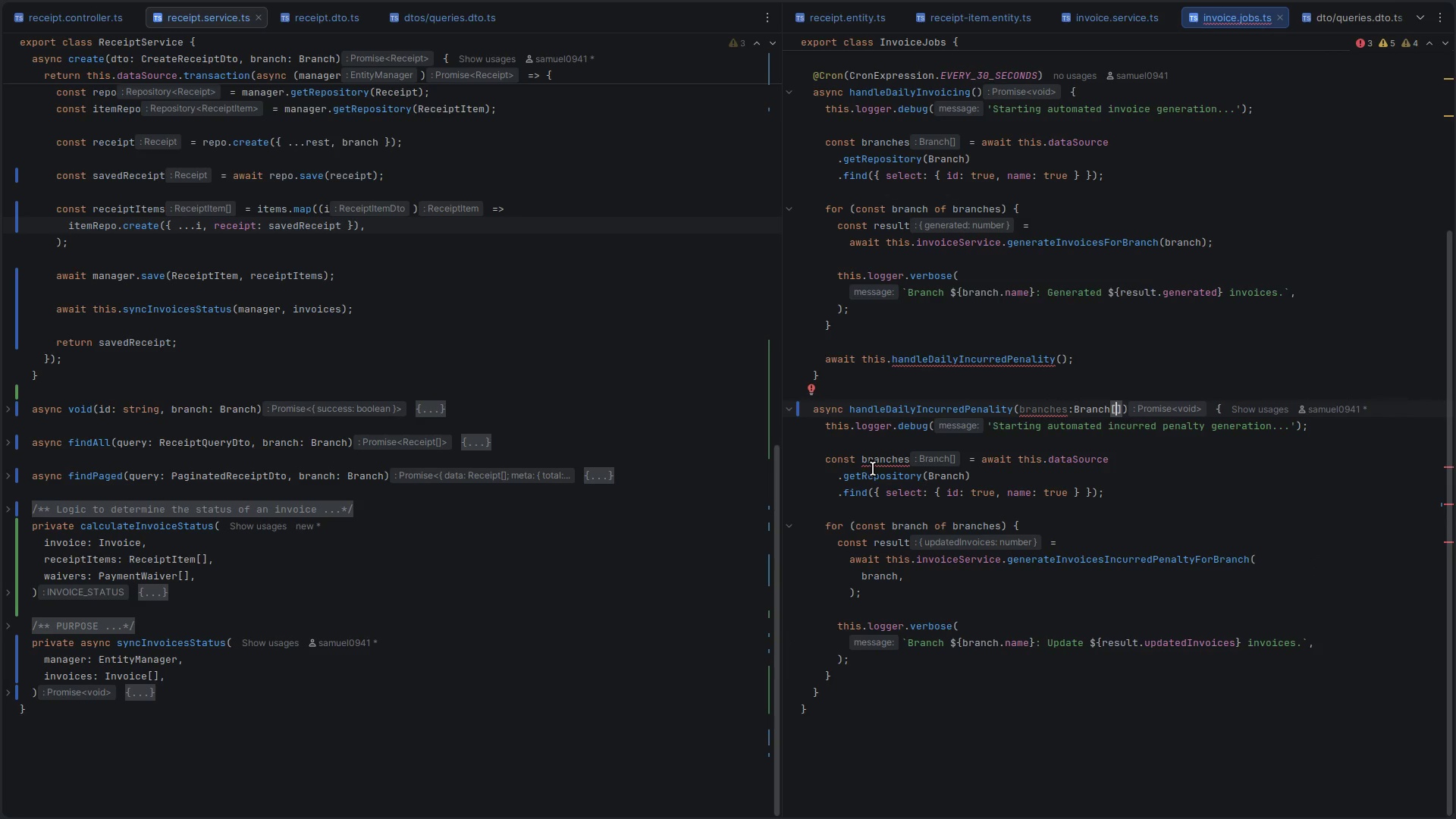 
left_click([861, 505])
 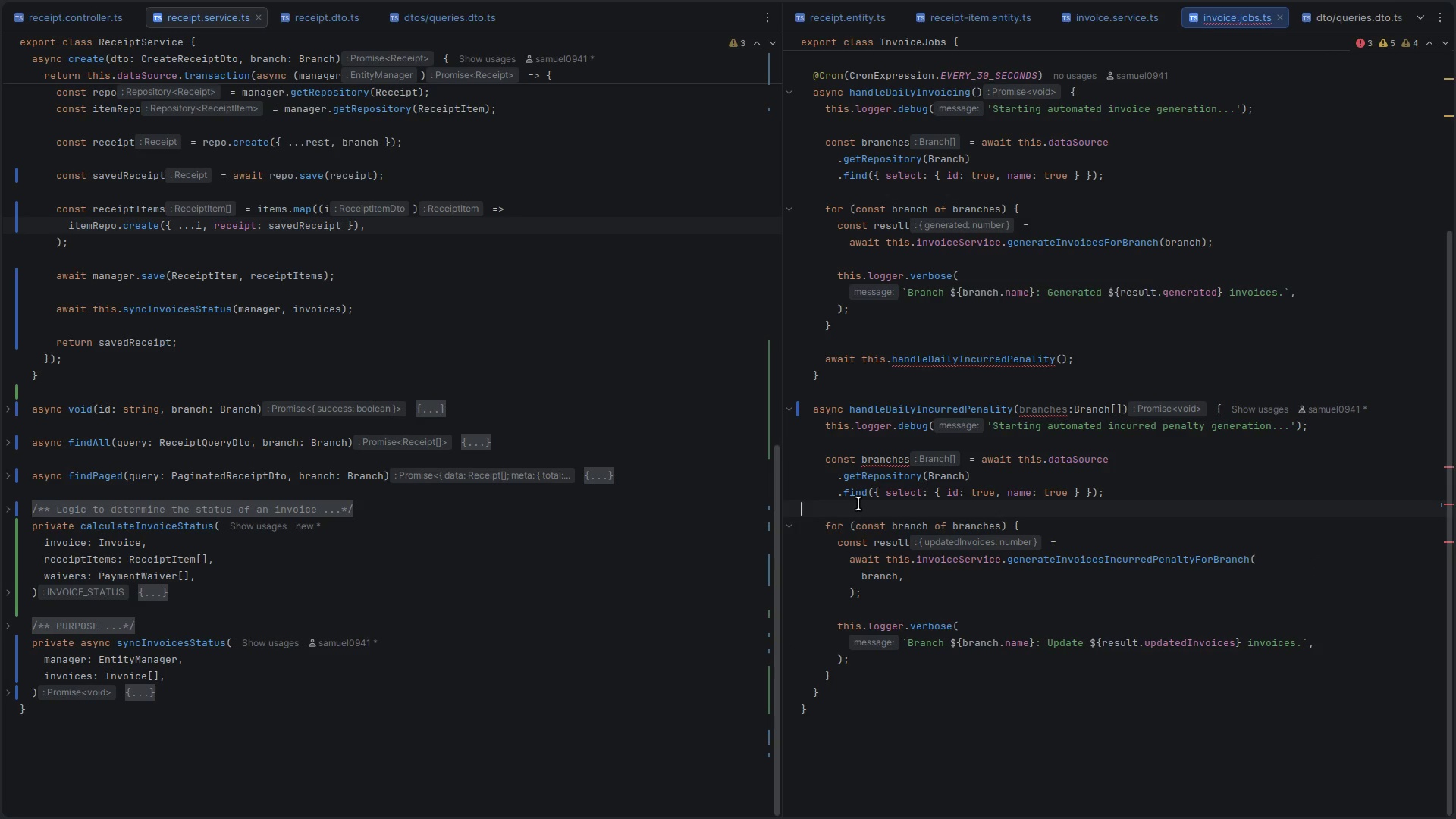 
key(Shift+ArrowUp)
 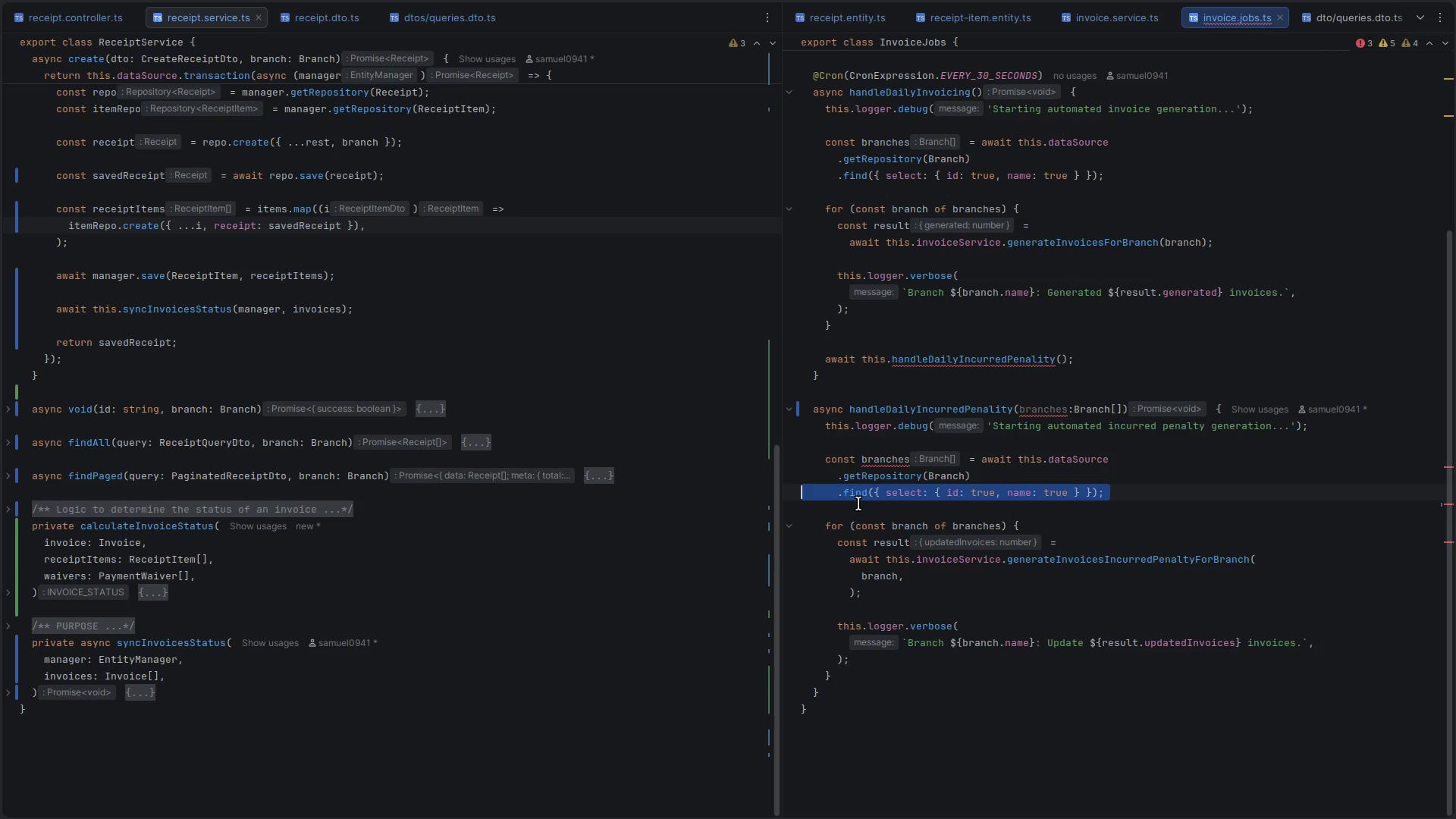 
key(Shift+ArrowUp)
 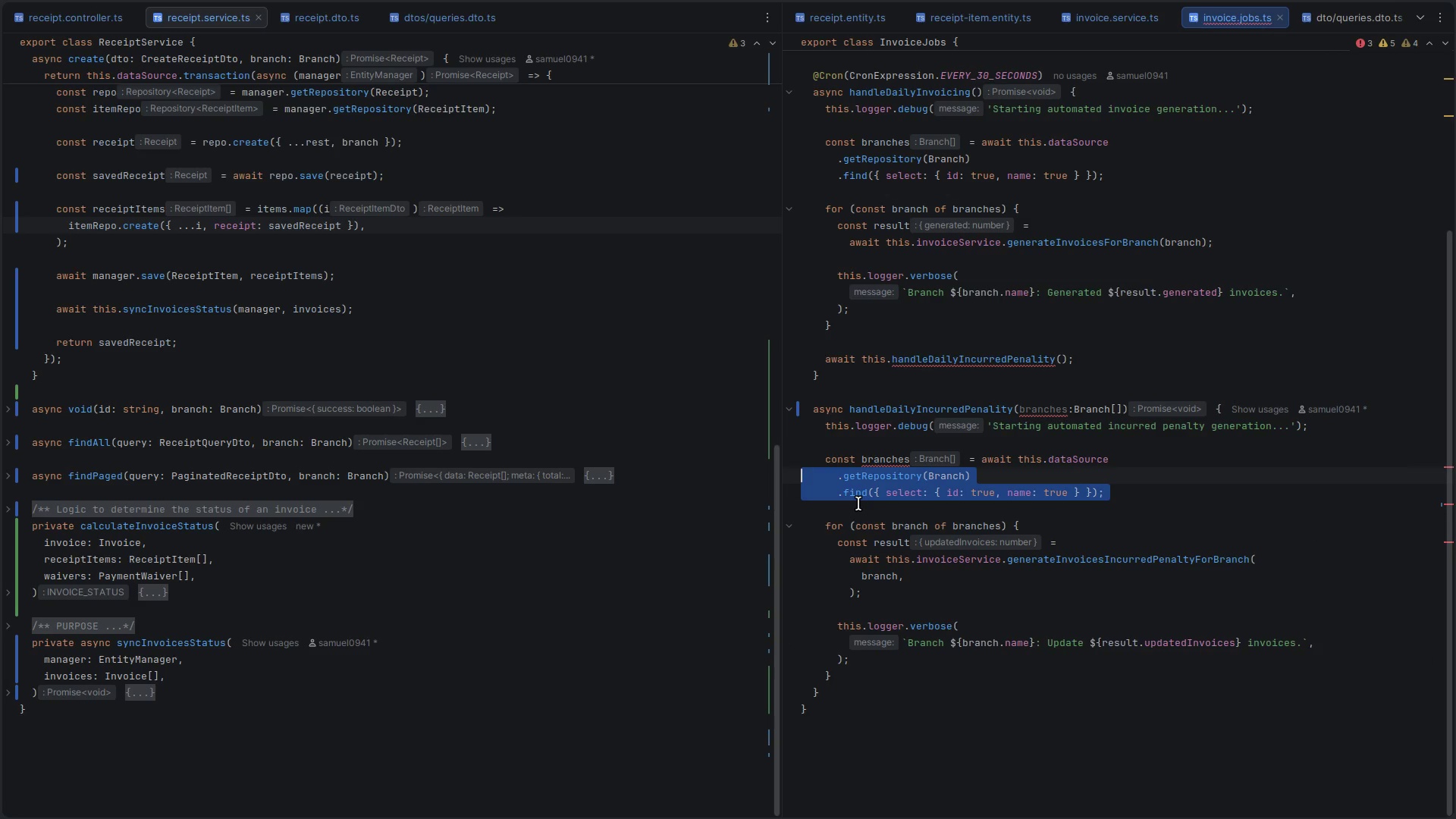 
key(Shift+ArrowUp)
 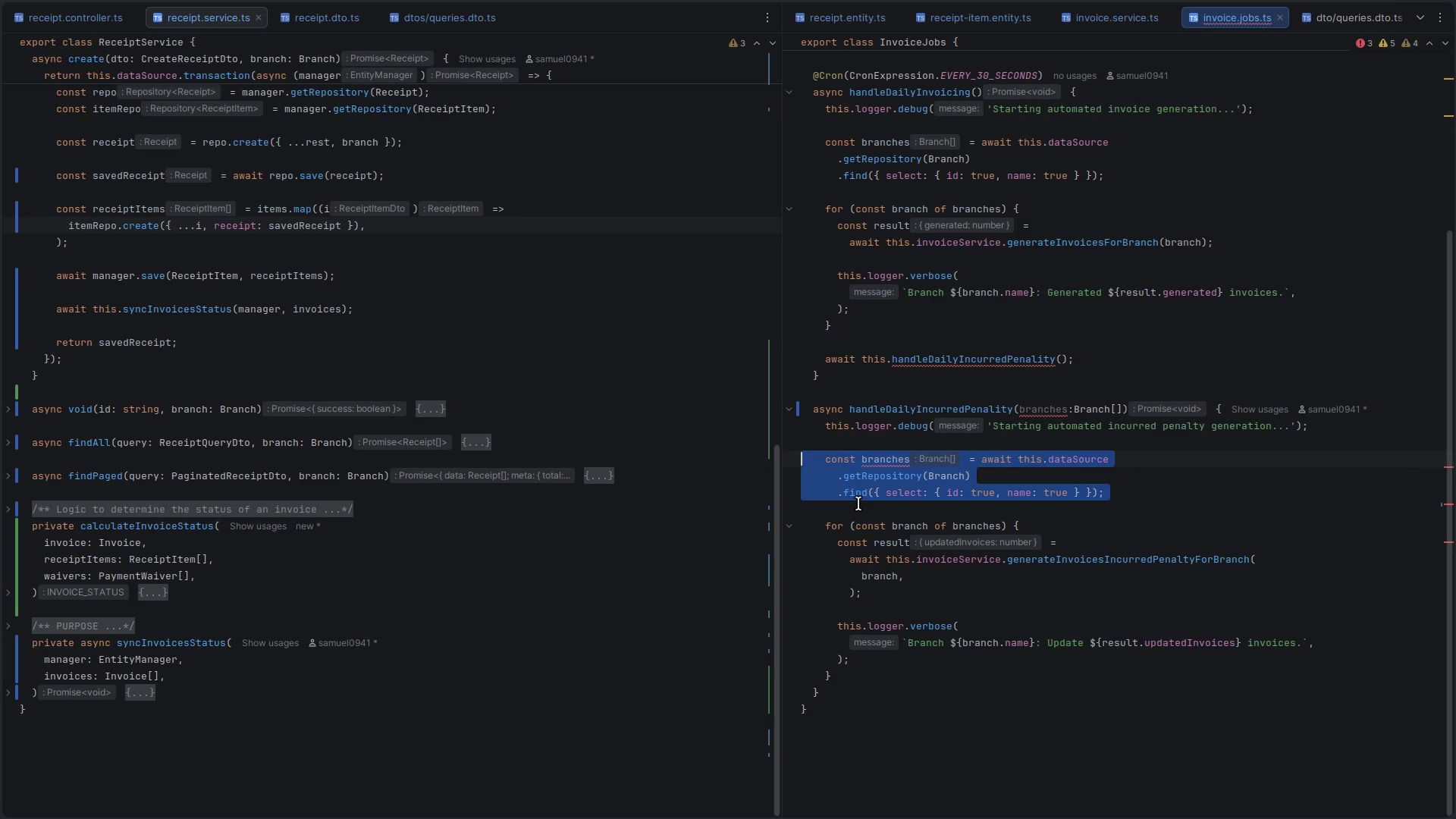 
key(Backspace)
 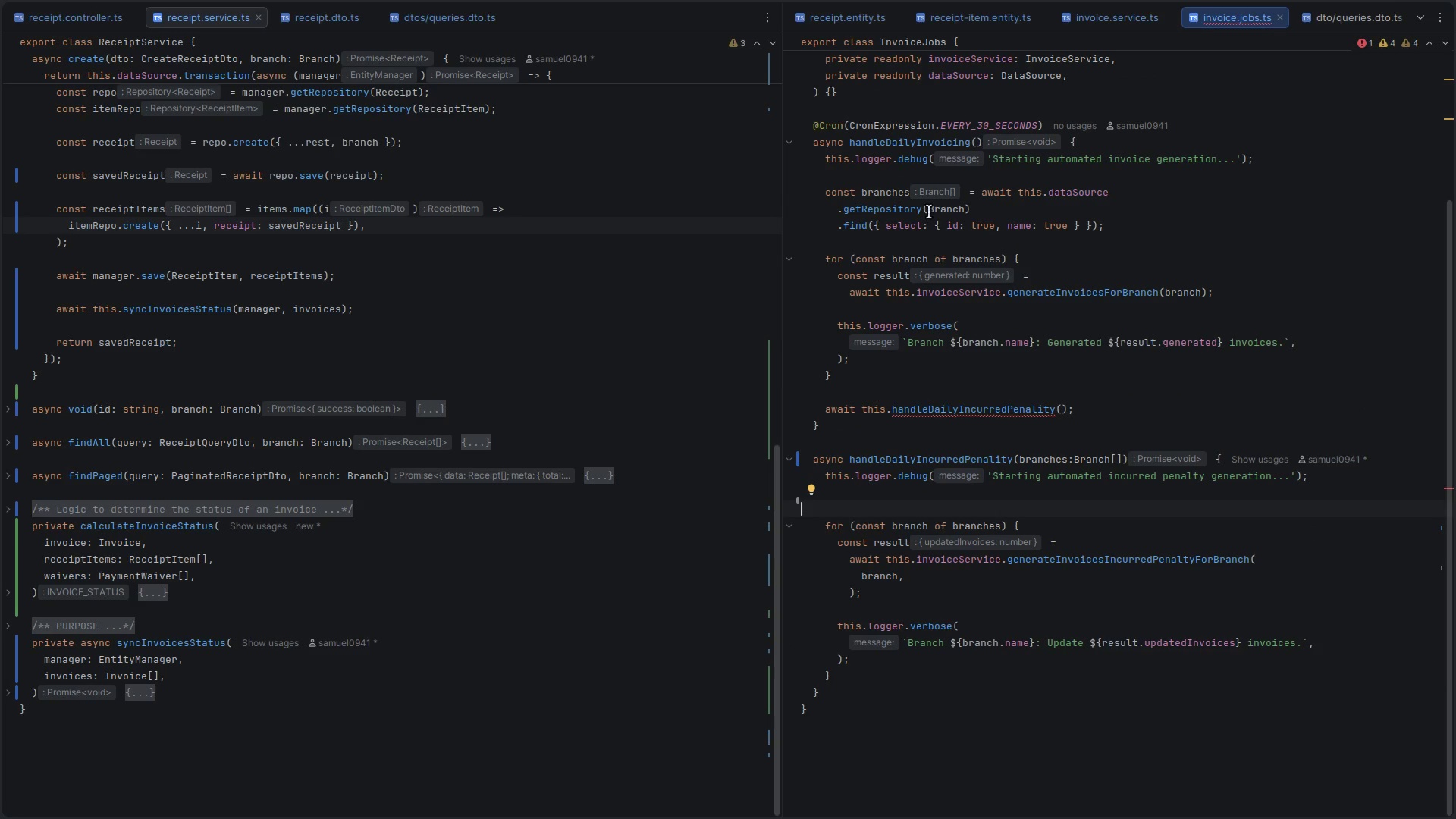 
double_click([883, 190])
 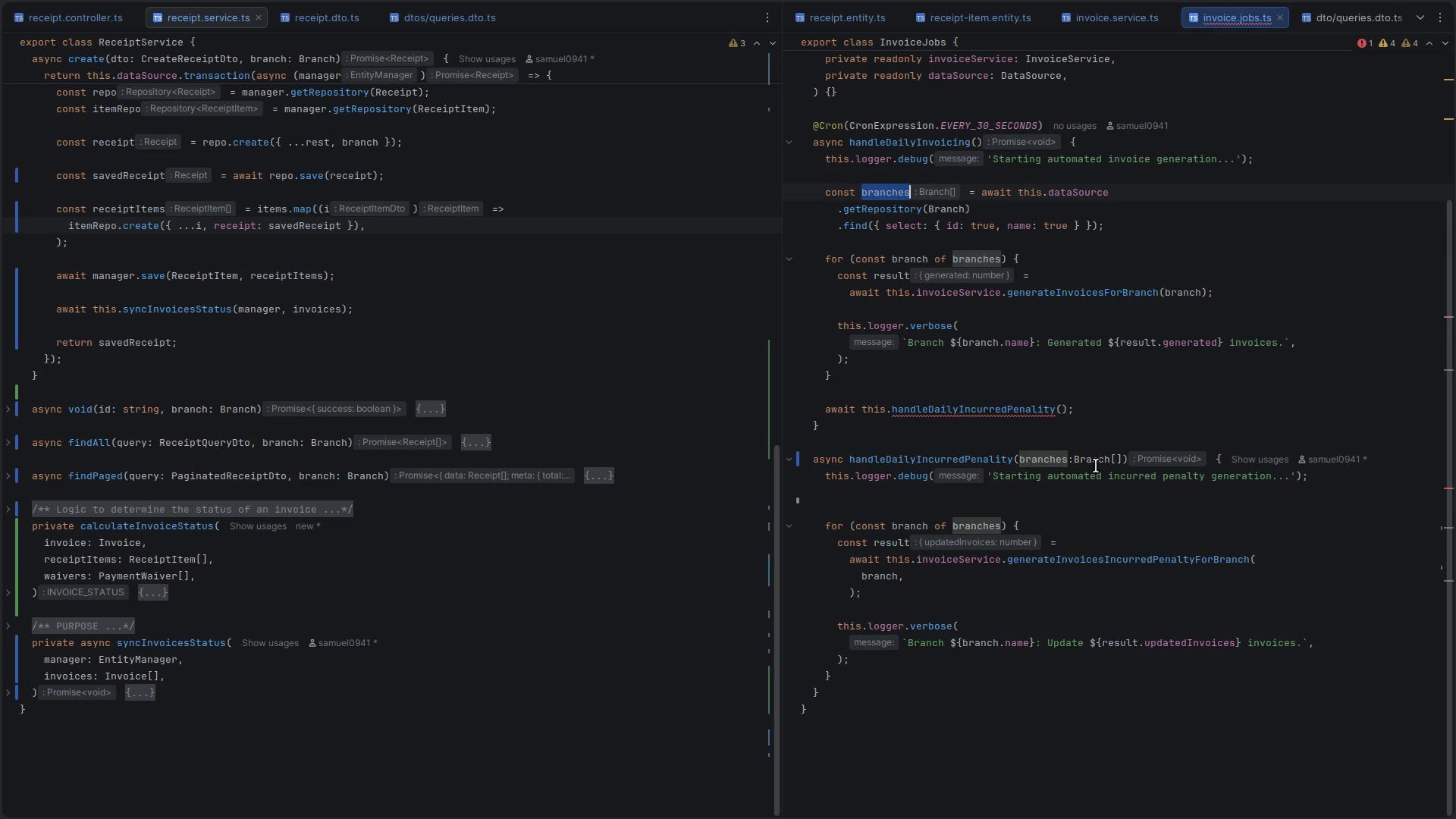 
key(Control+C)
 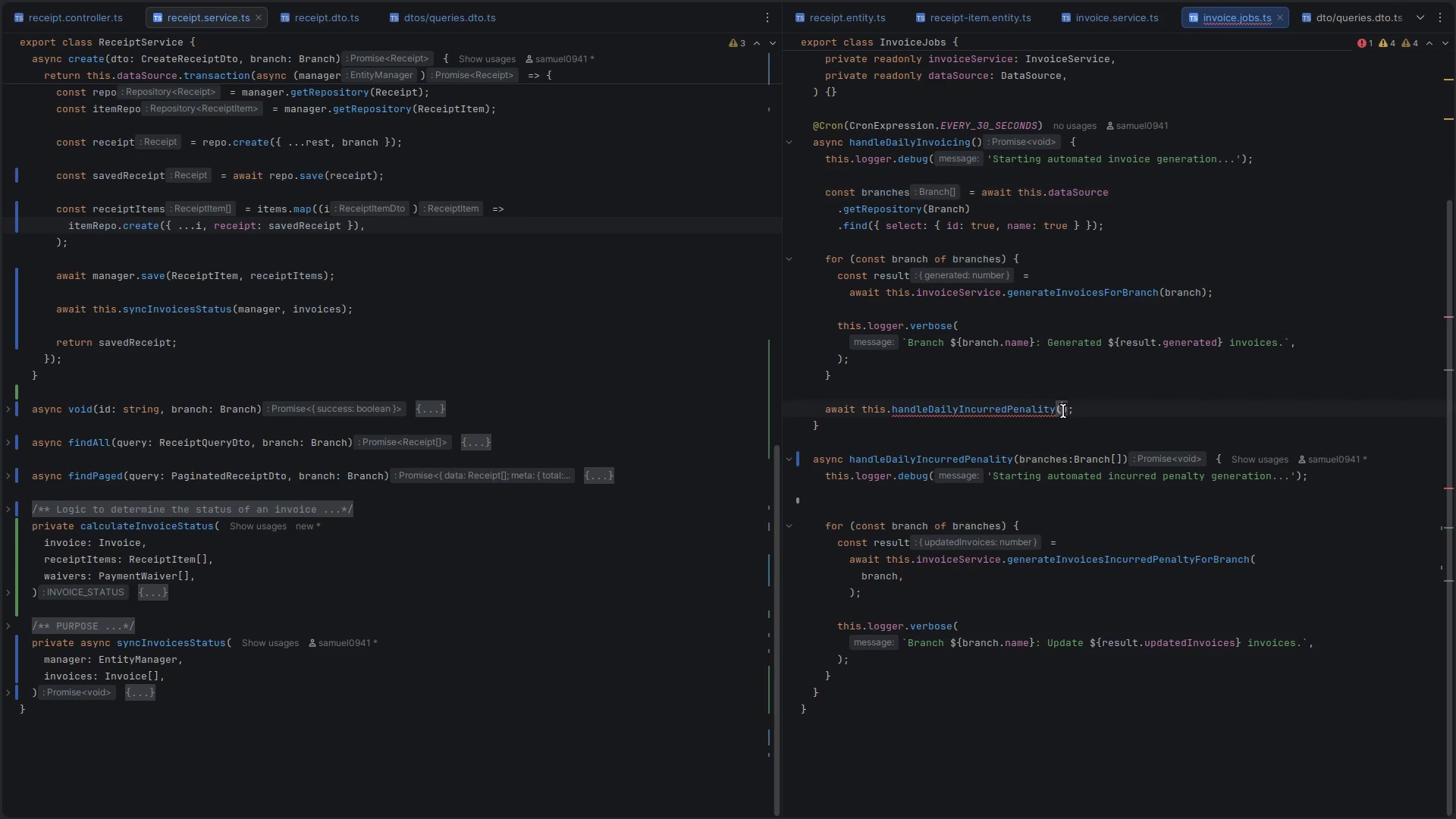 
key(Control+ControlLeft)
 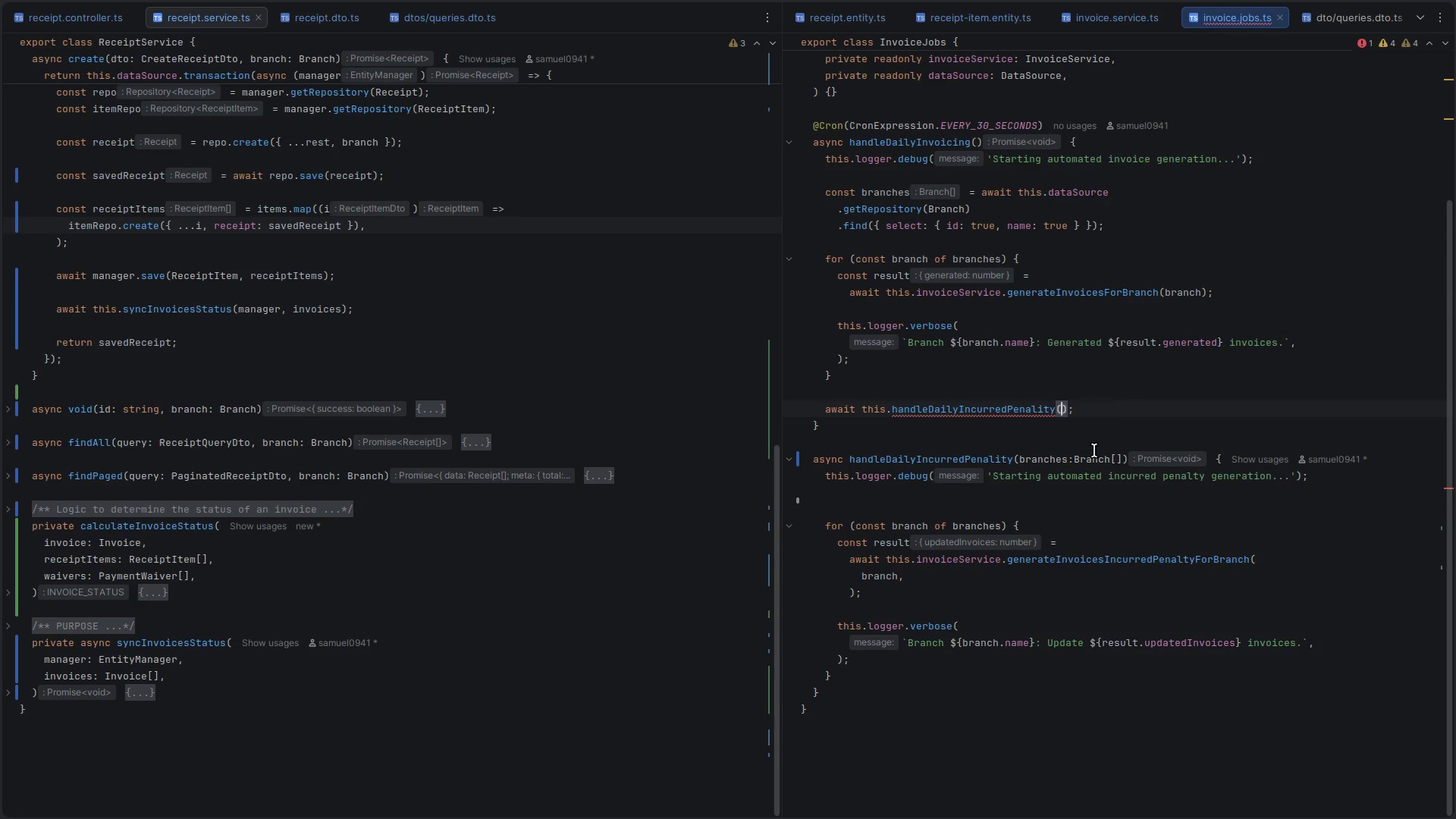 
key(Control+V)
 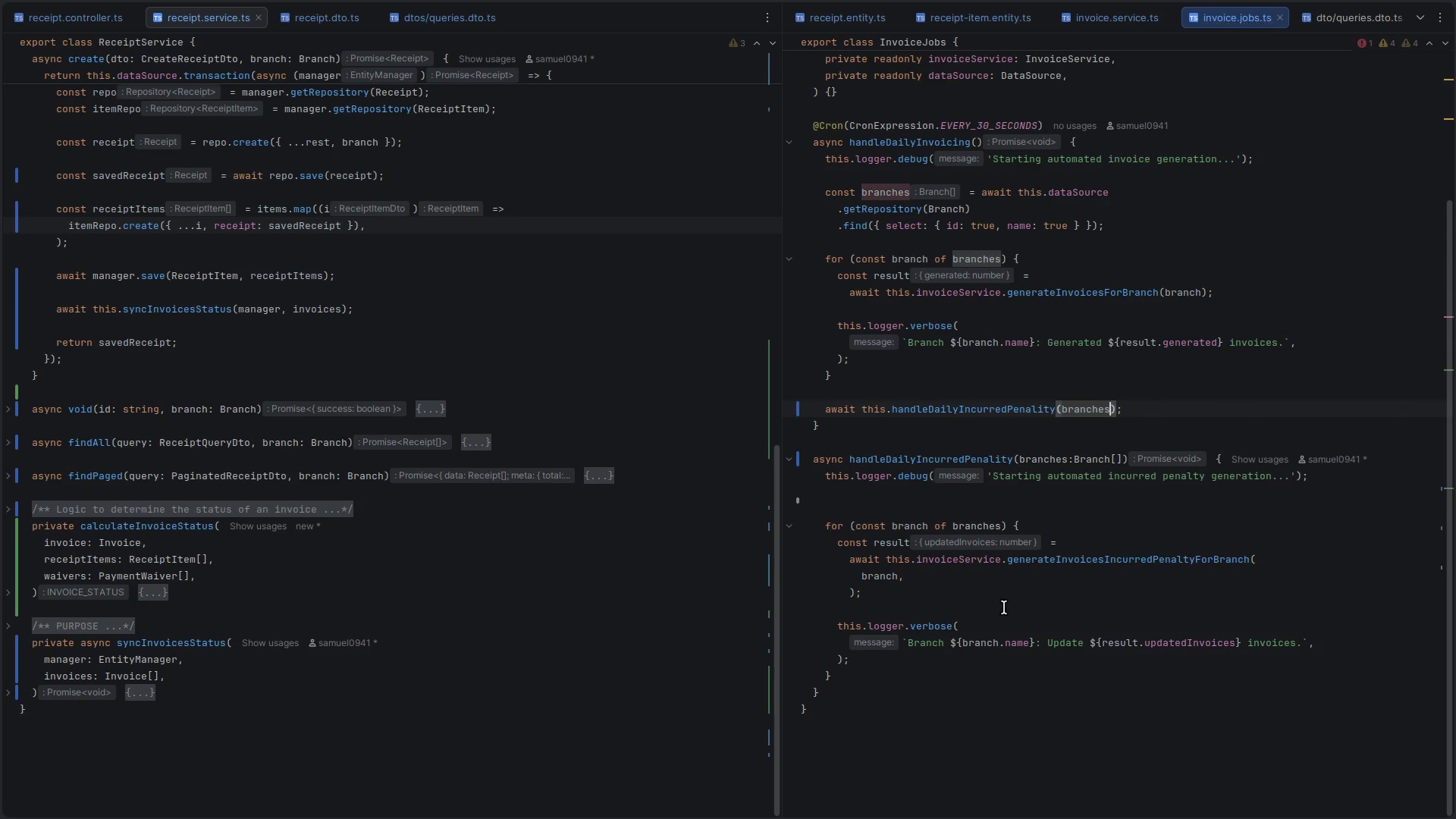 
key(Control+ControlLeft)
 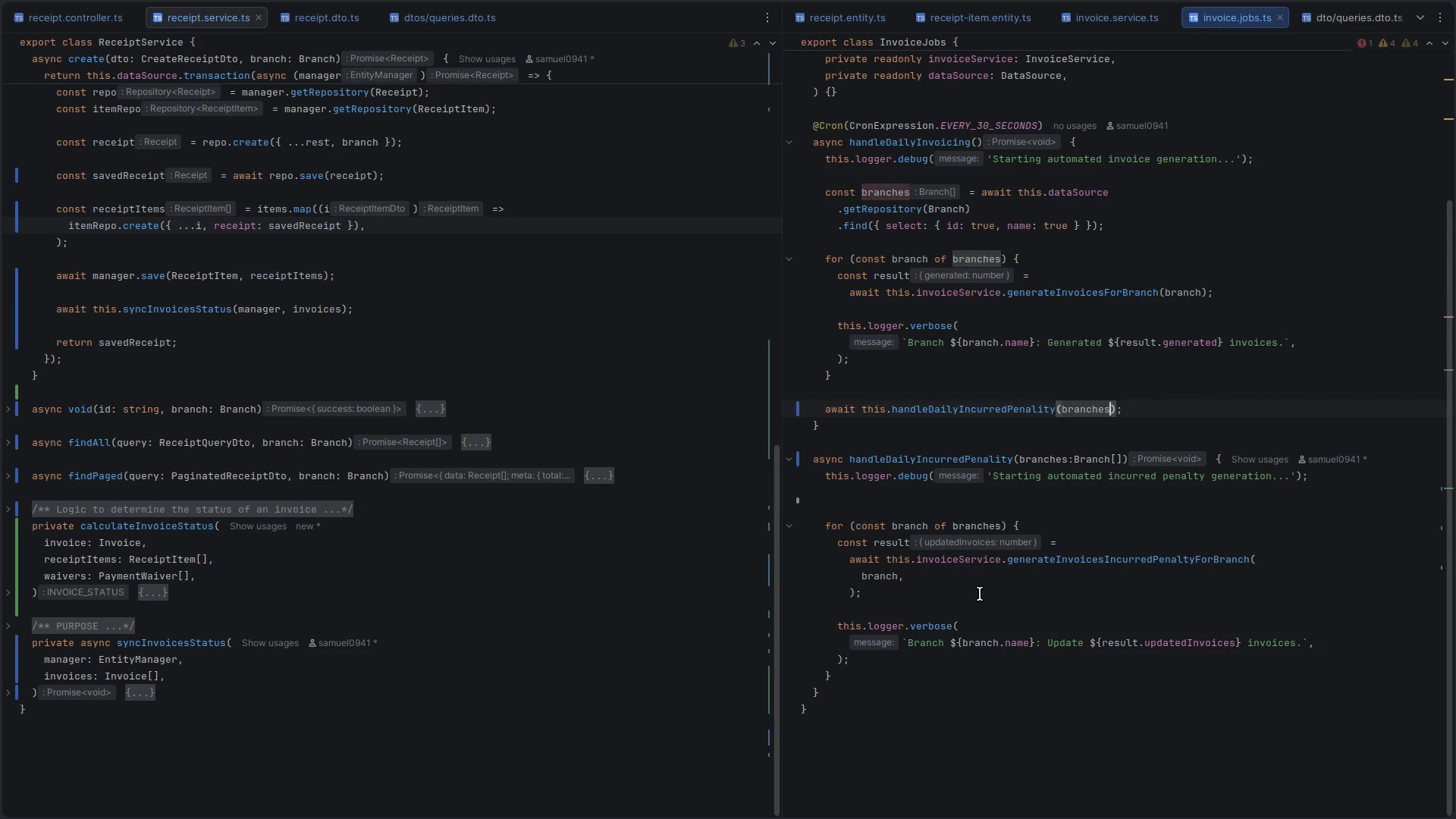 
key(Control+S)
 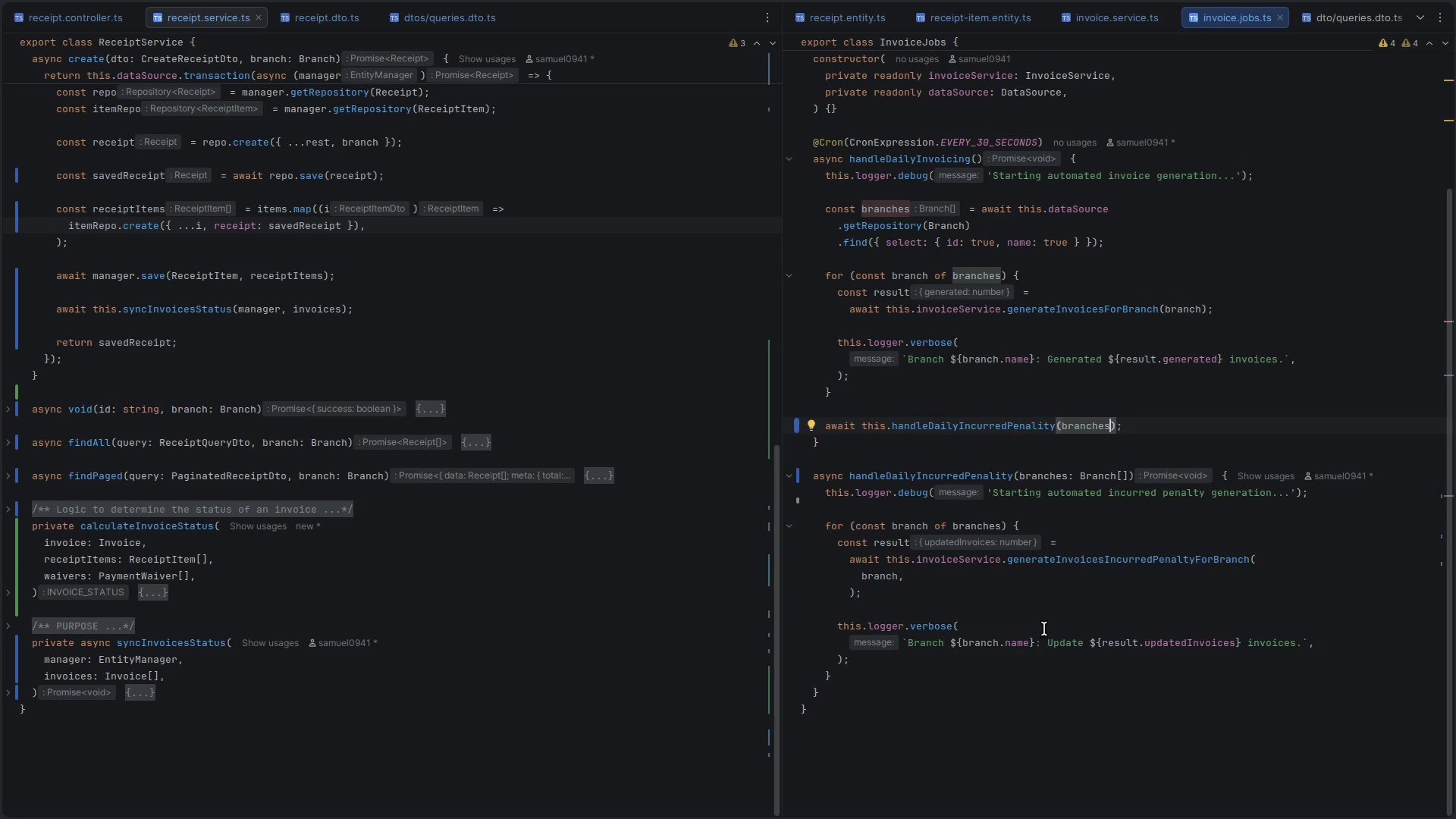 
wait(6.92)
 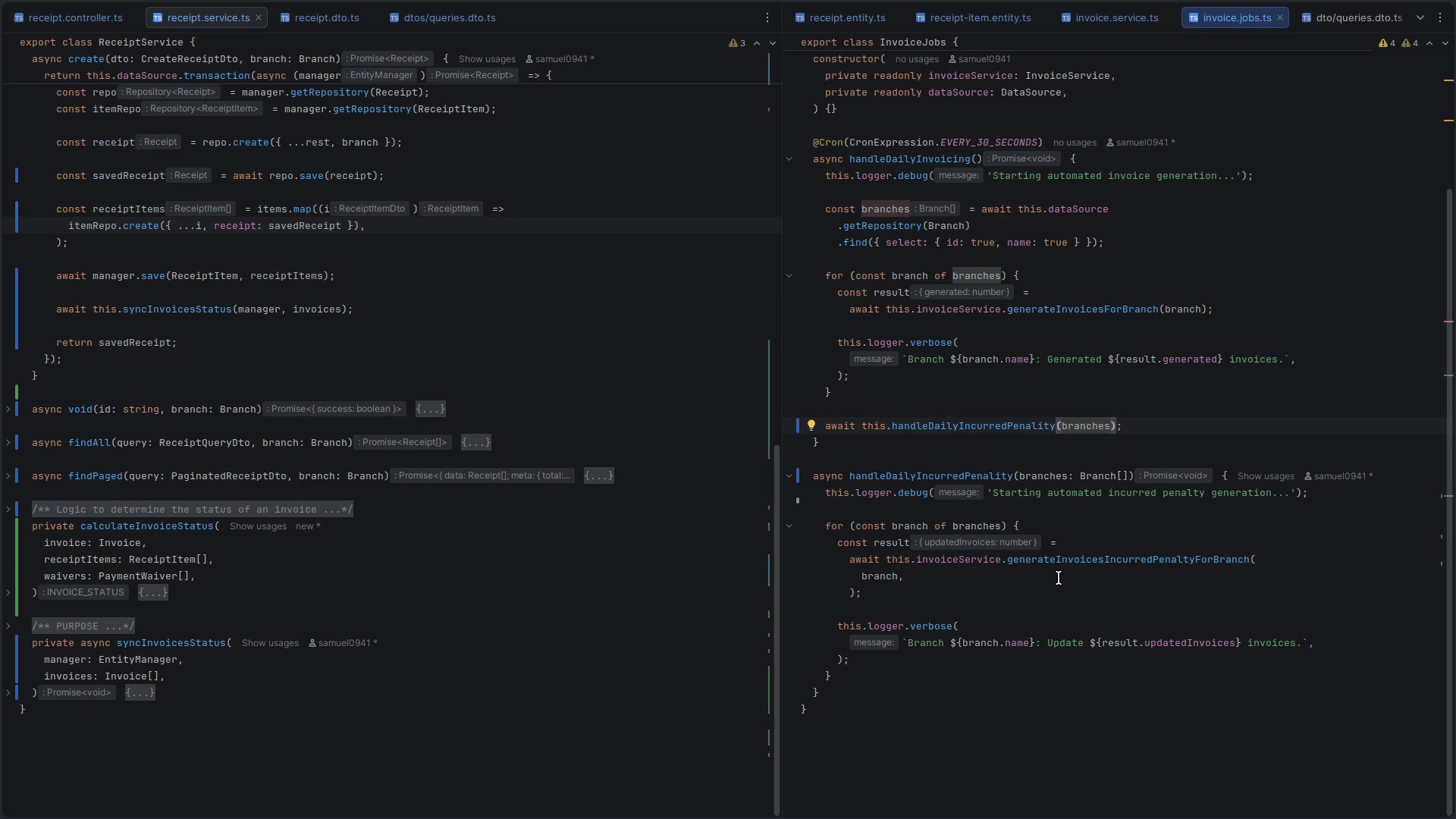 
left_click_drag(start_coordinate=[1046, 645], to_coordinate=[1056, 643])
 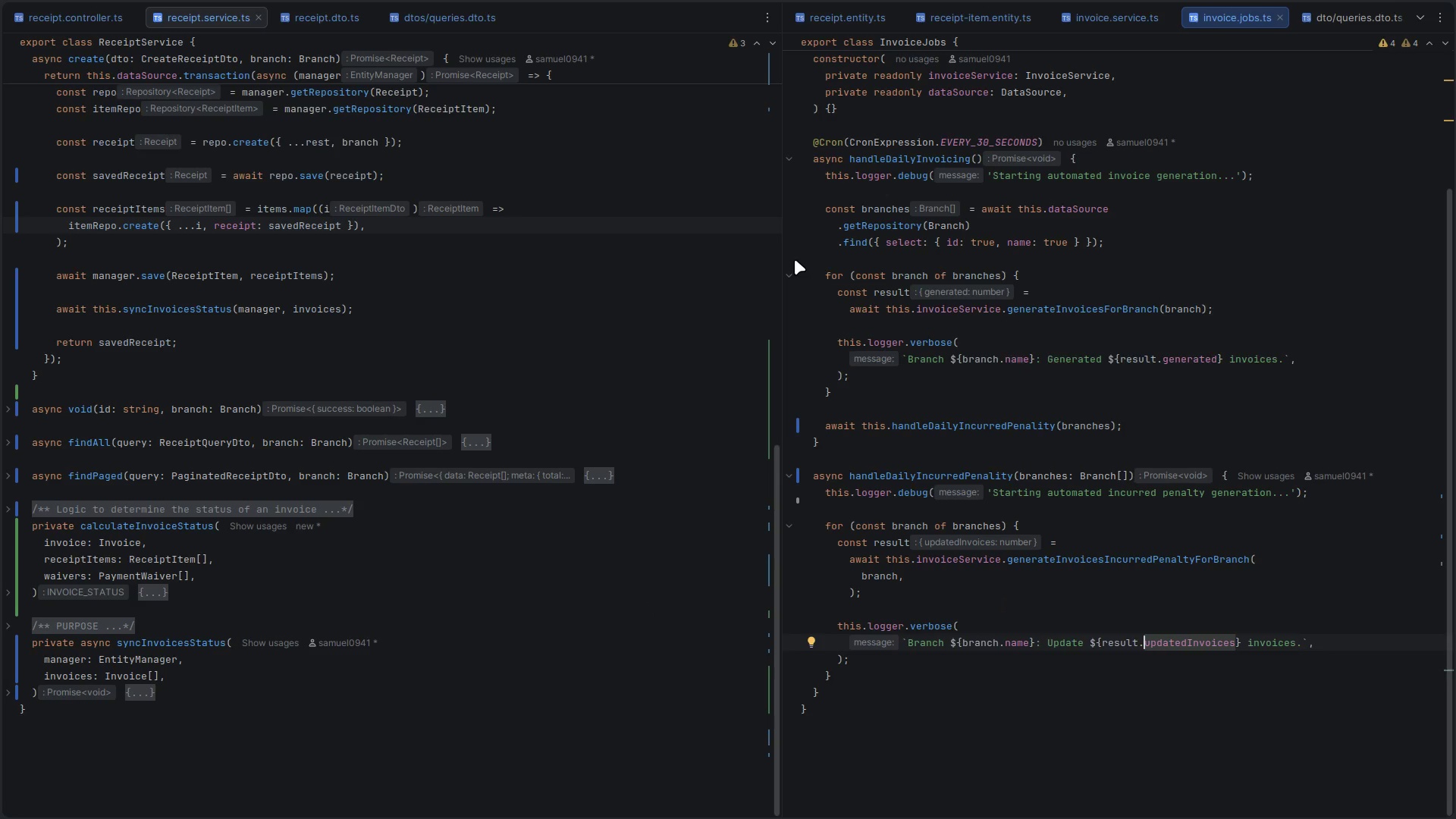 
wait(7.4)
 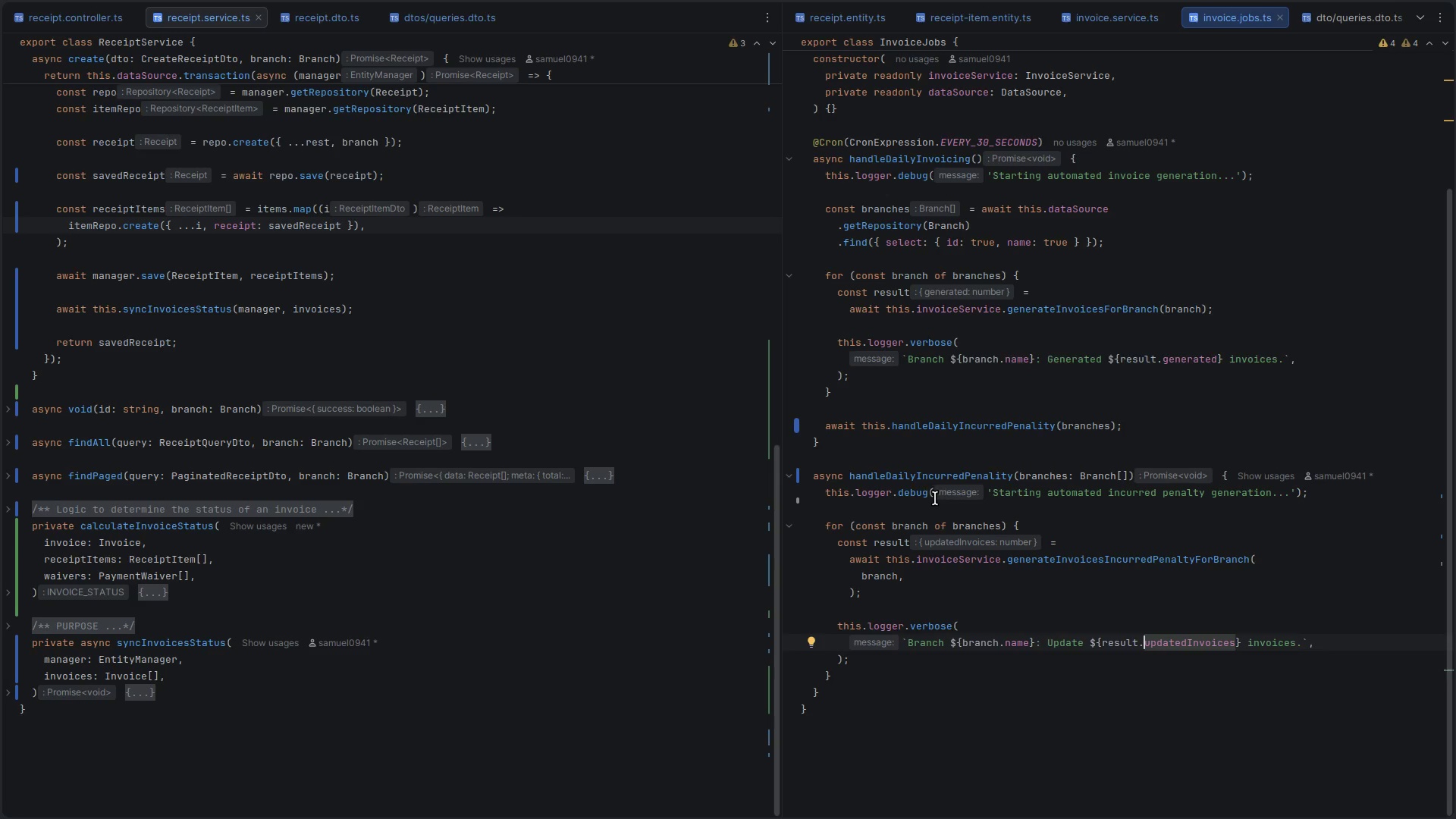 
left_click([938, 361])
 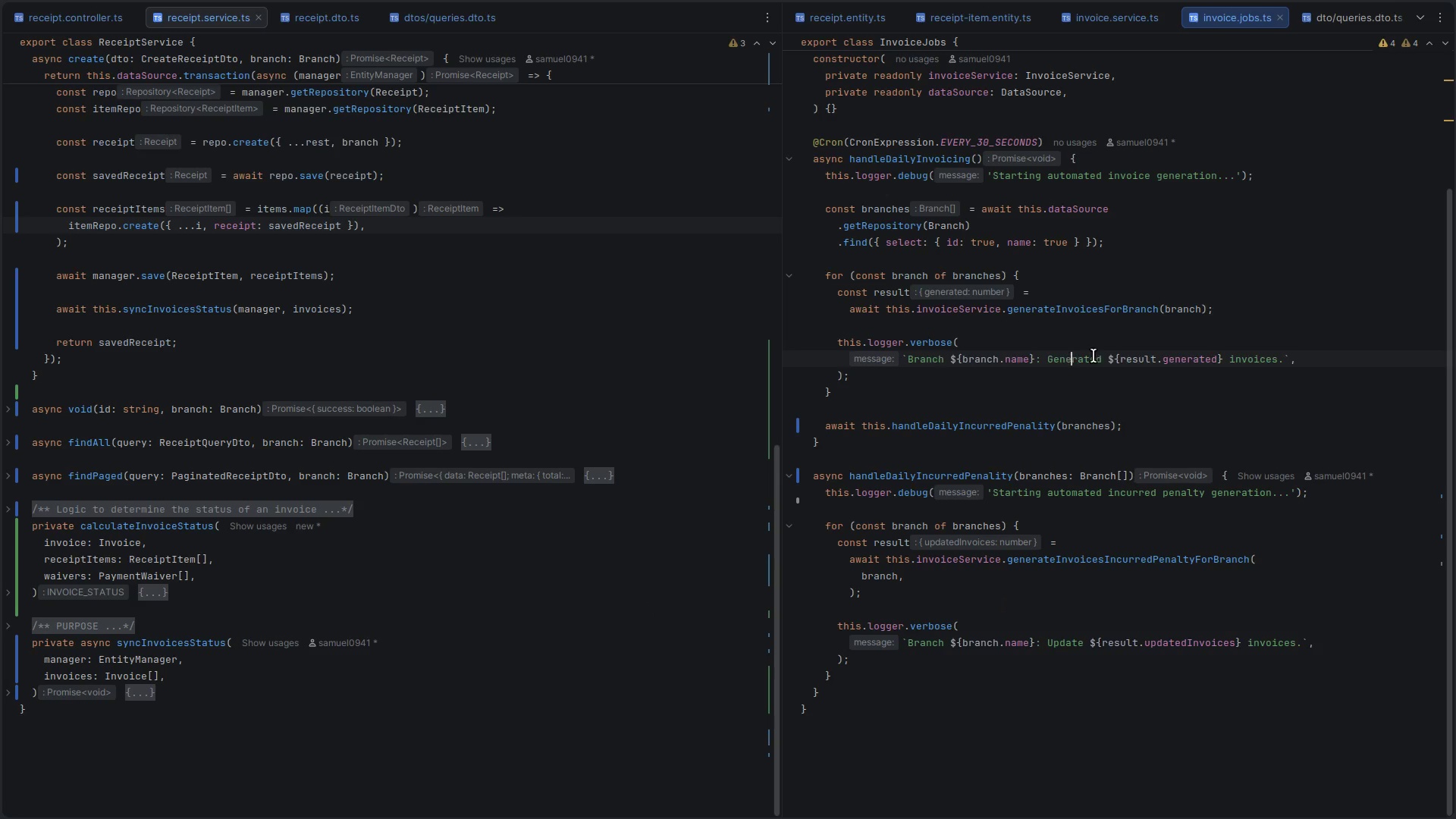 
left_click_drag(start_coordinate=[1232, 356], to_coordinate=[1243, 358])
 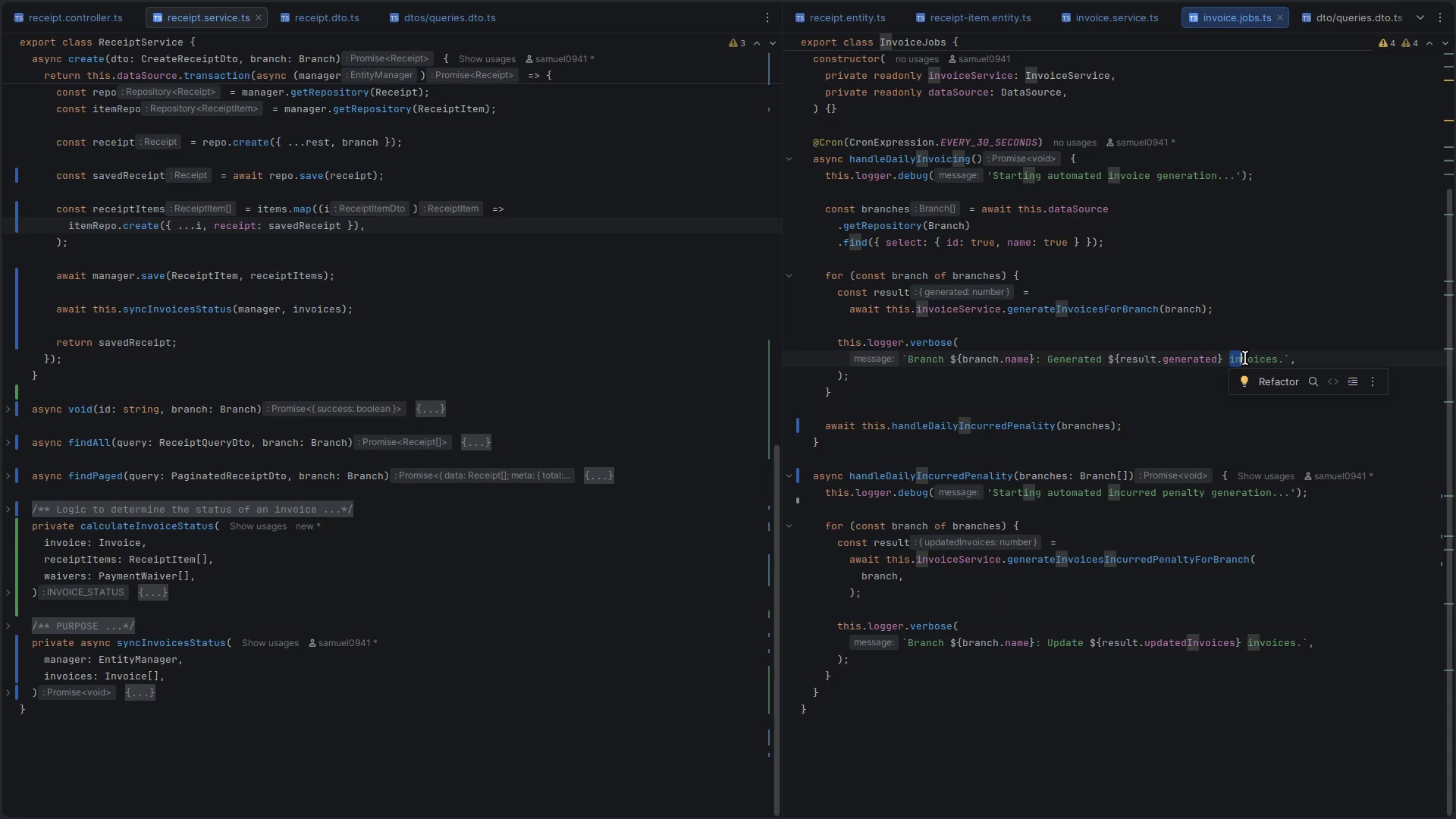 
left_click([1245, 358])
 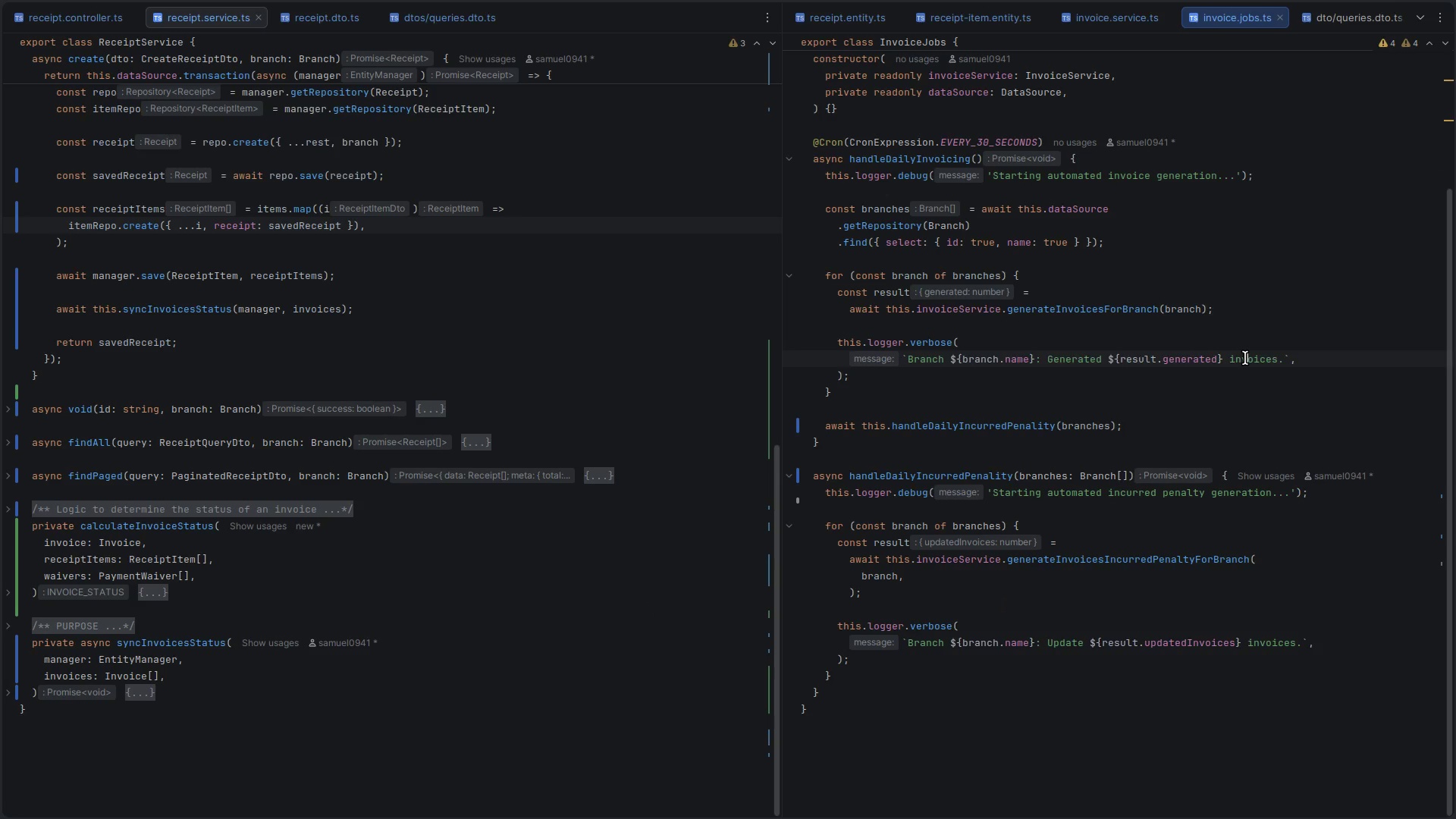 
left_click([1245, 358])
 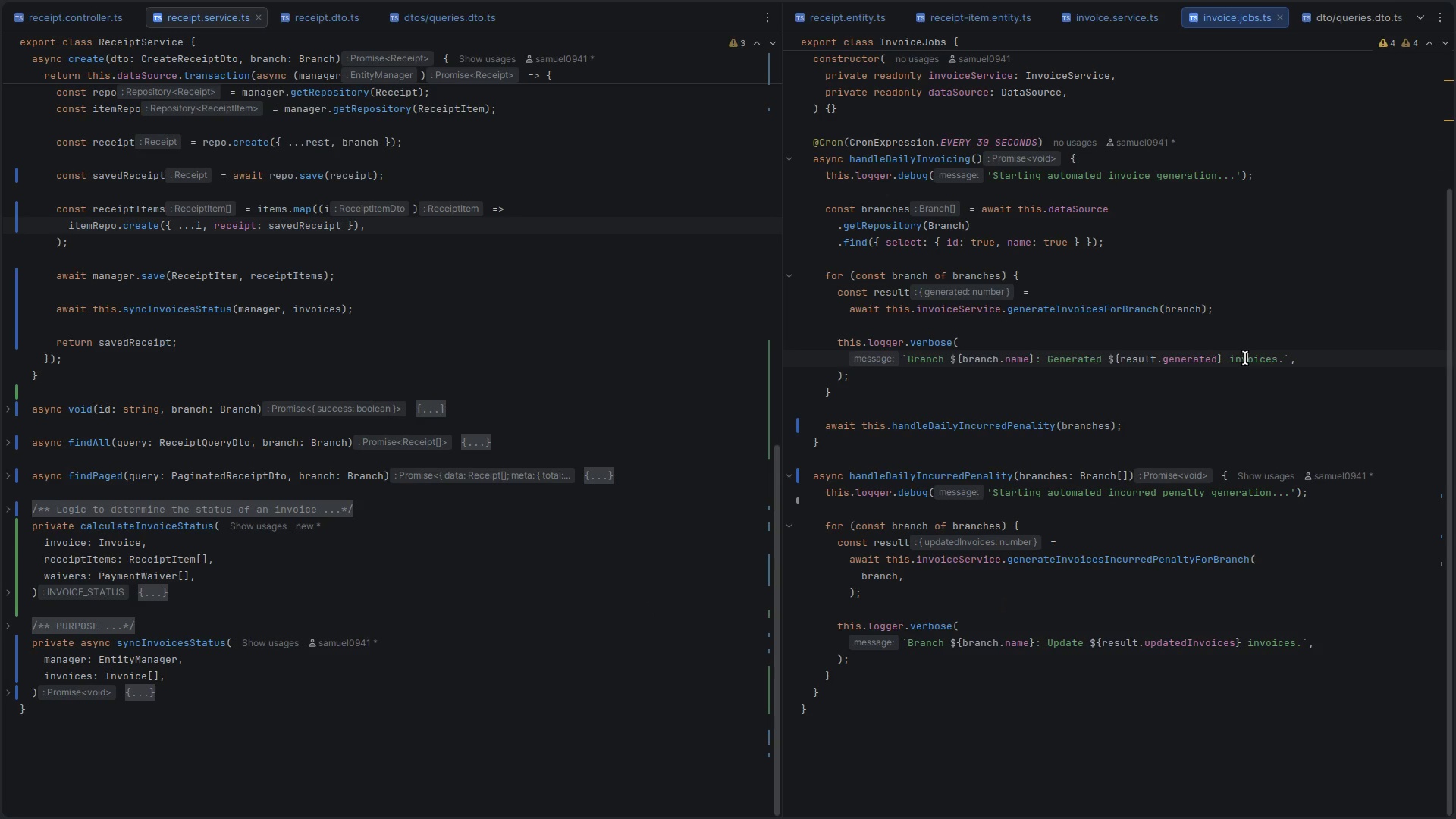 
double_click([1245, 358])
 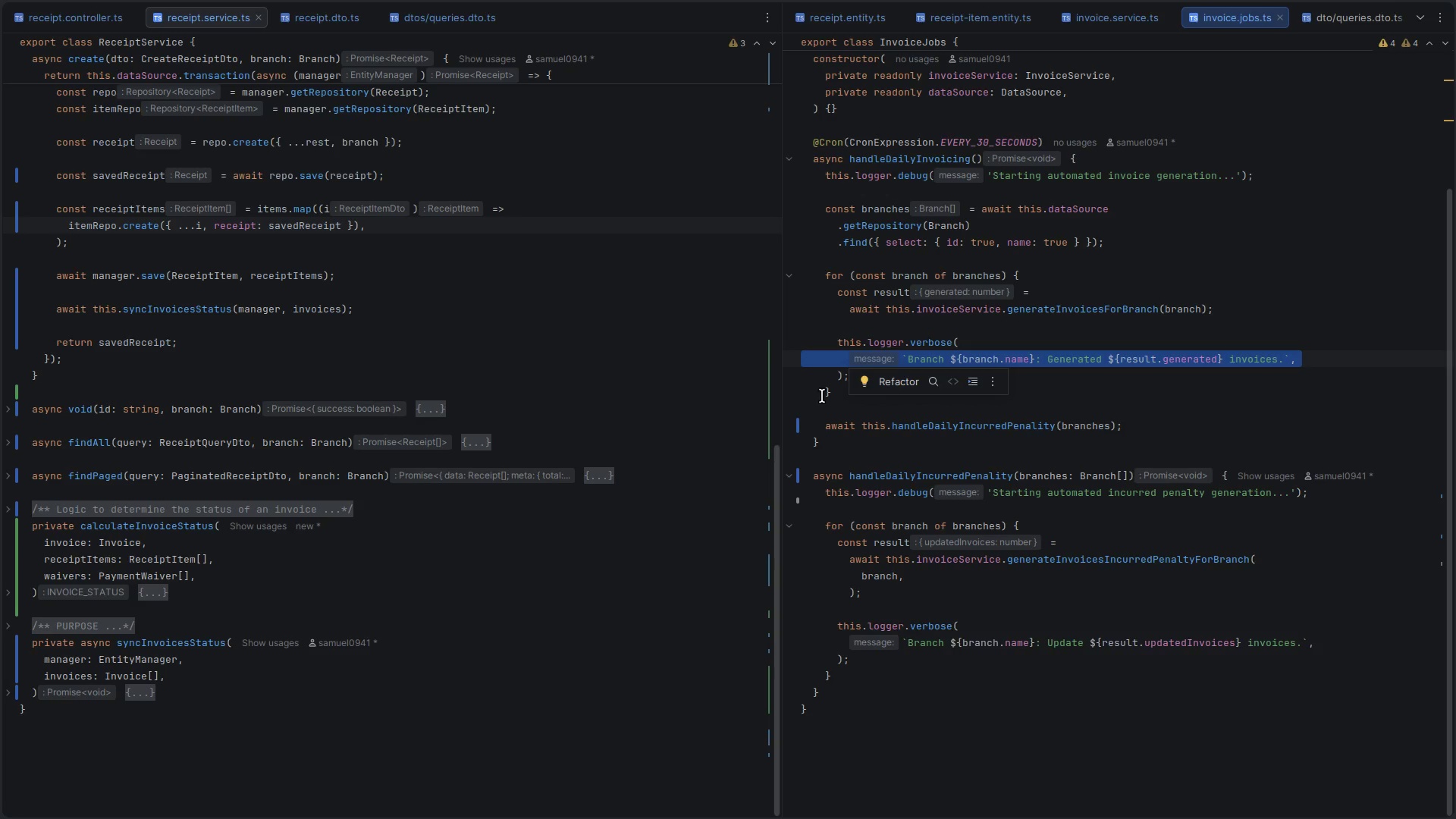 
left_click([836, 394])
 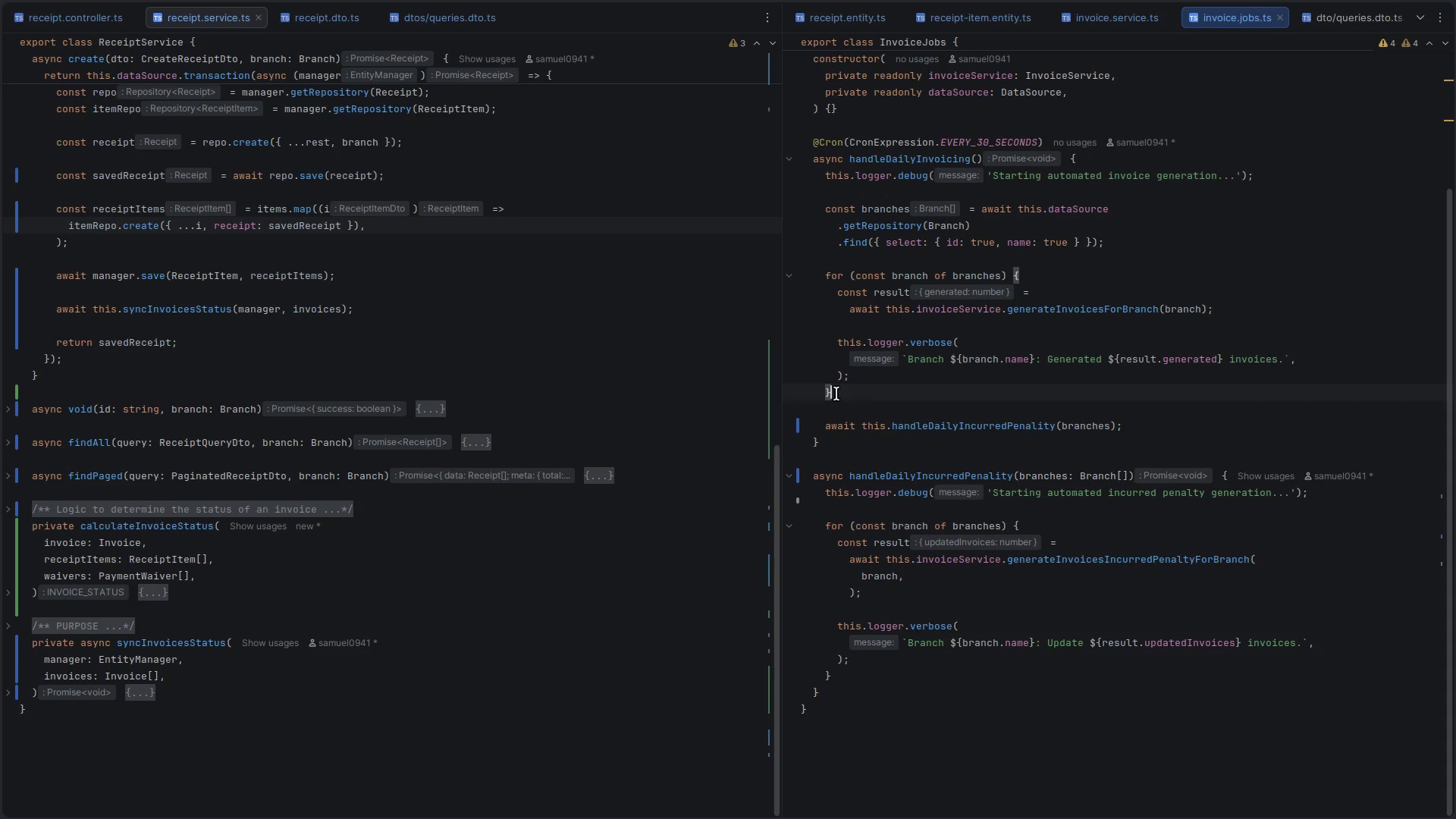 
left_click_drag(start_coordinate=[841, 384], to_coordinate=[834, 222])
 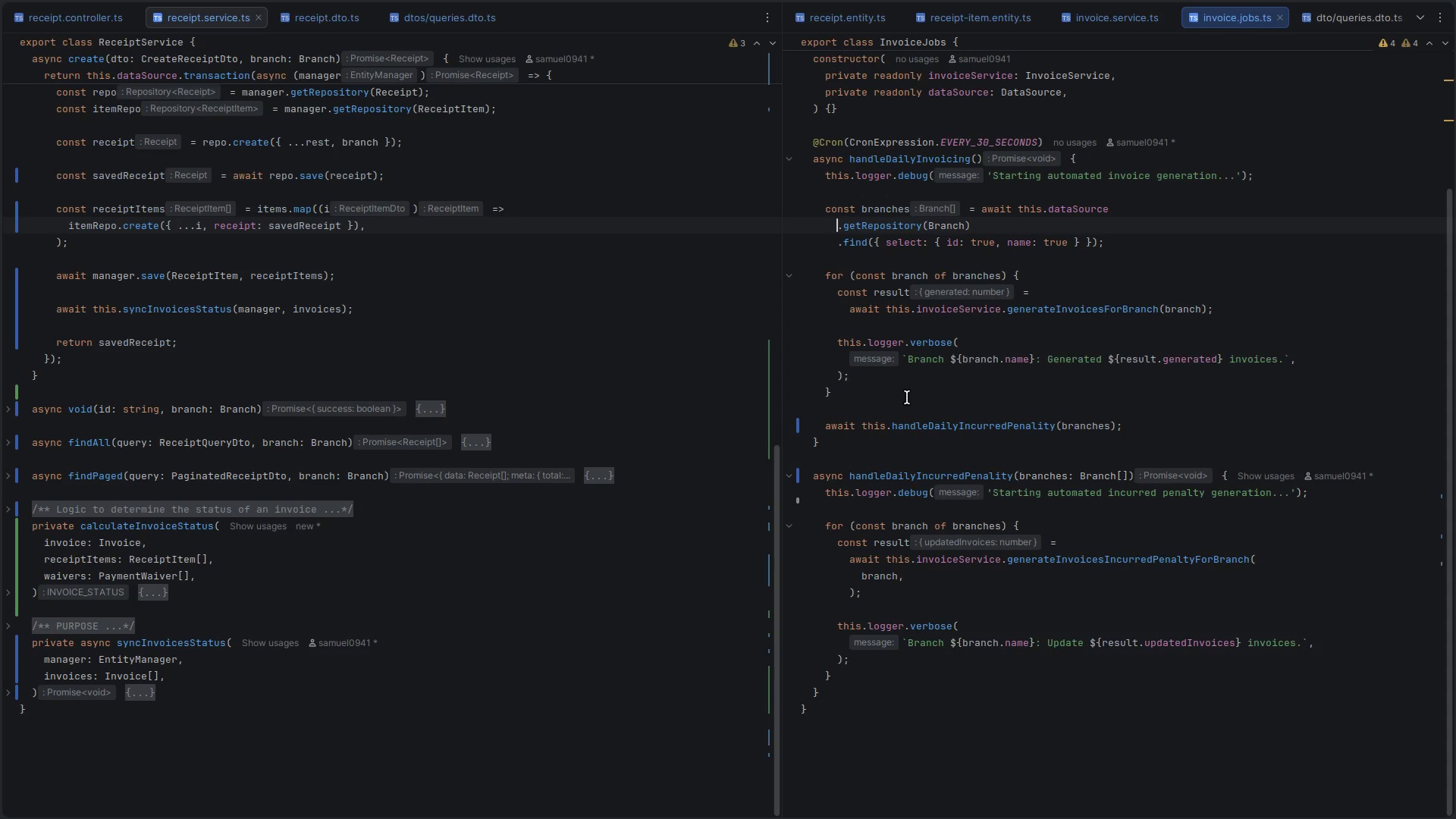 
left_click([907, 397])
 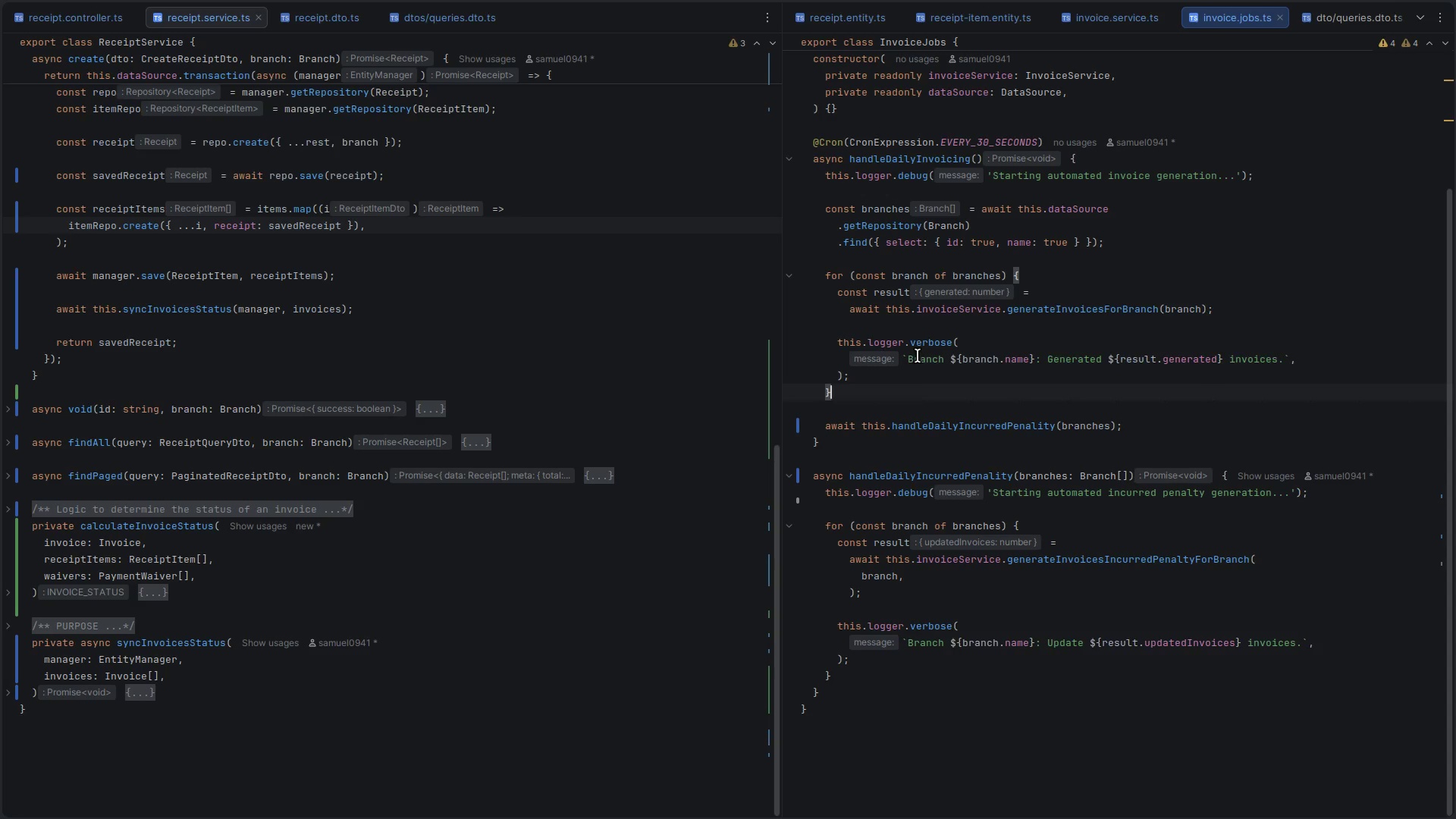 
key(Control+Backquote)
 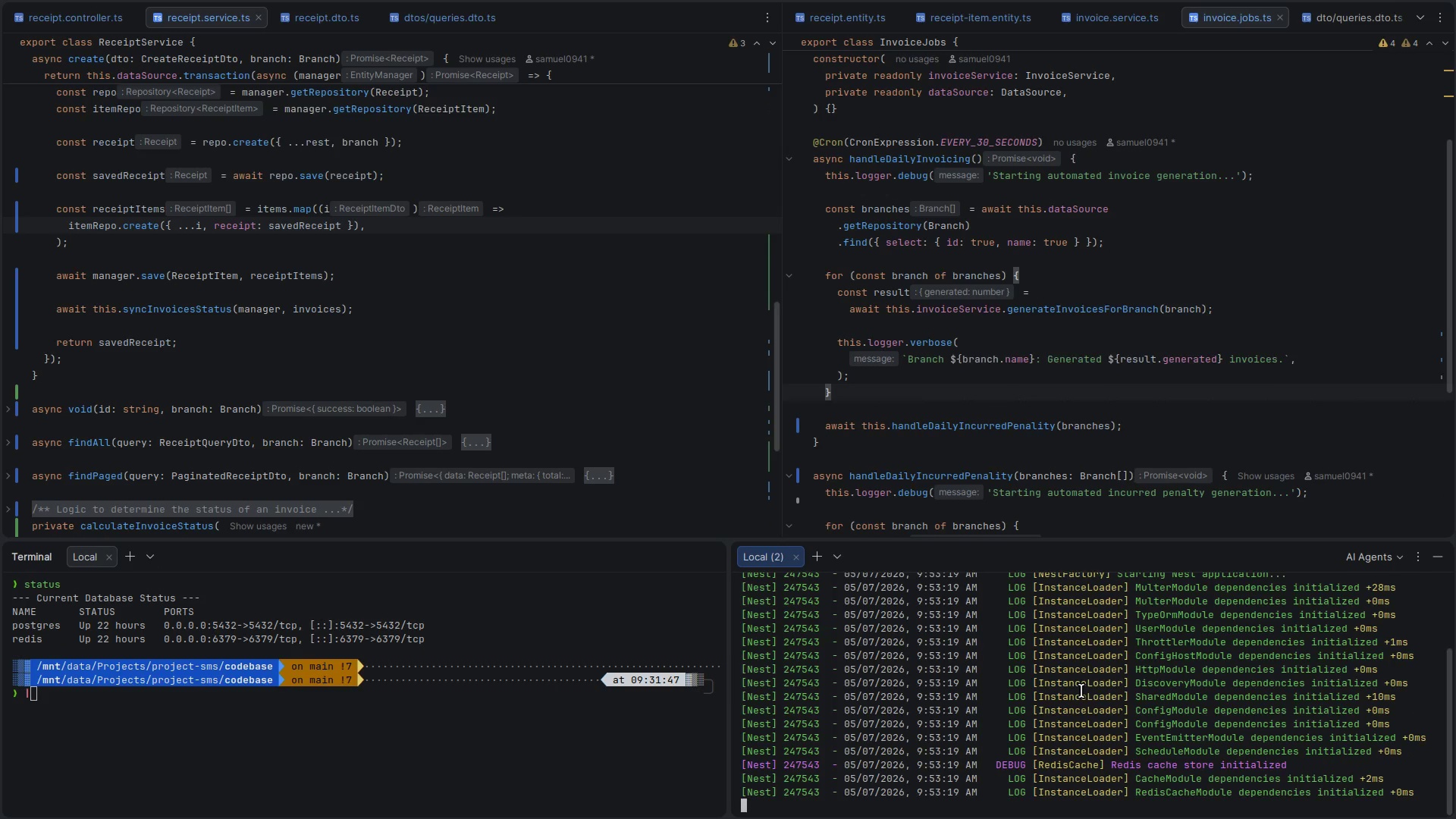 
scroll: coordinate [993, 460], scroll_direction: down, amount: 4.0
 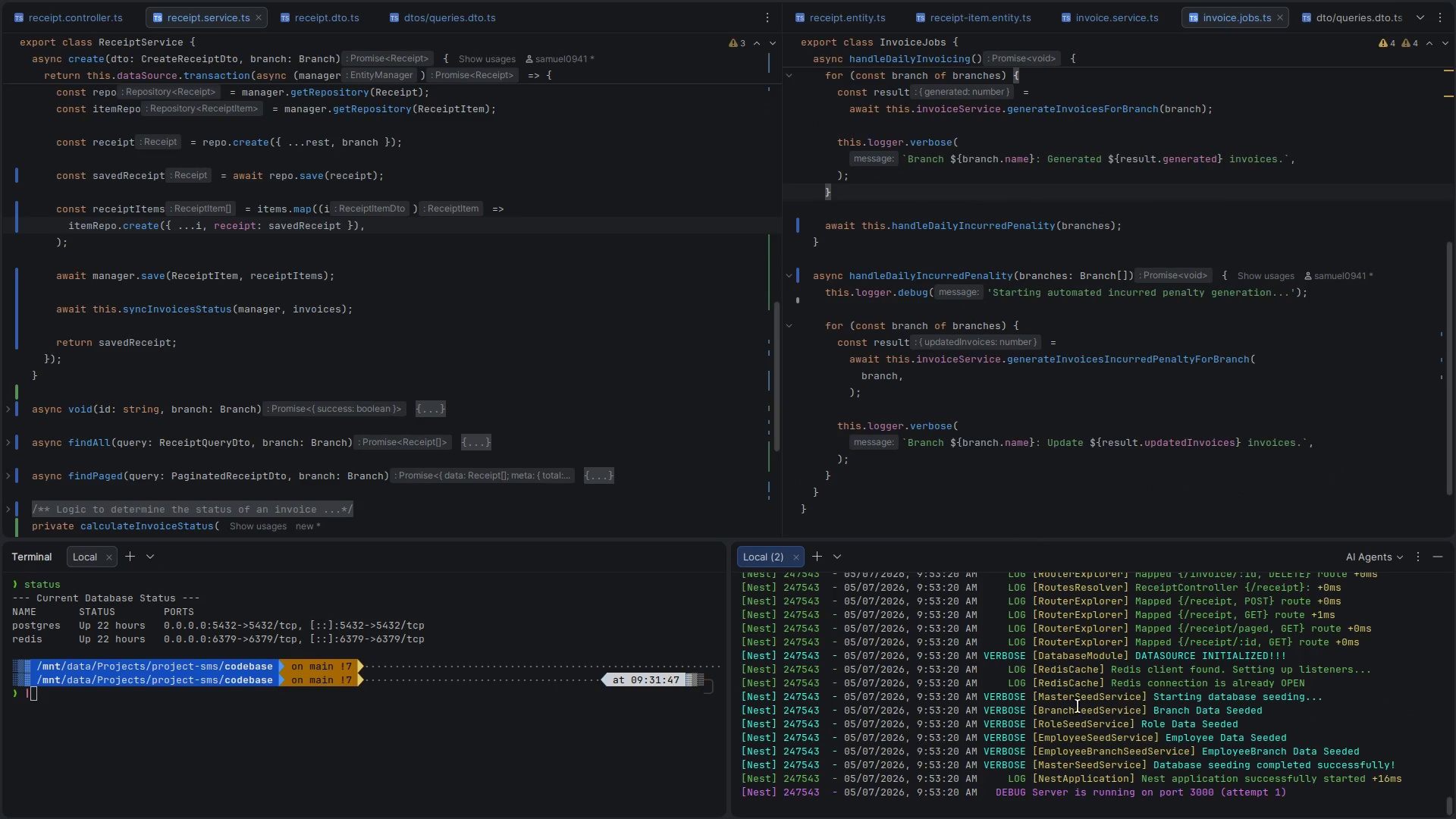 
key(Alt+Control+ControlLeft)
 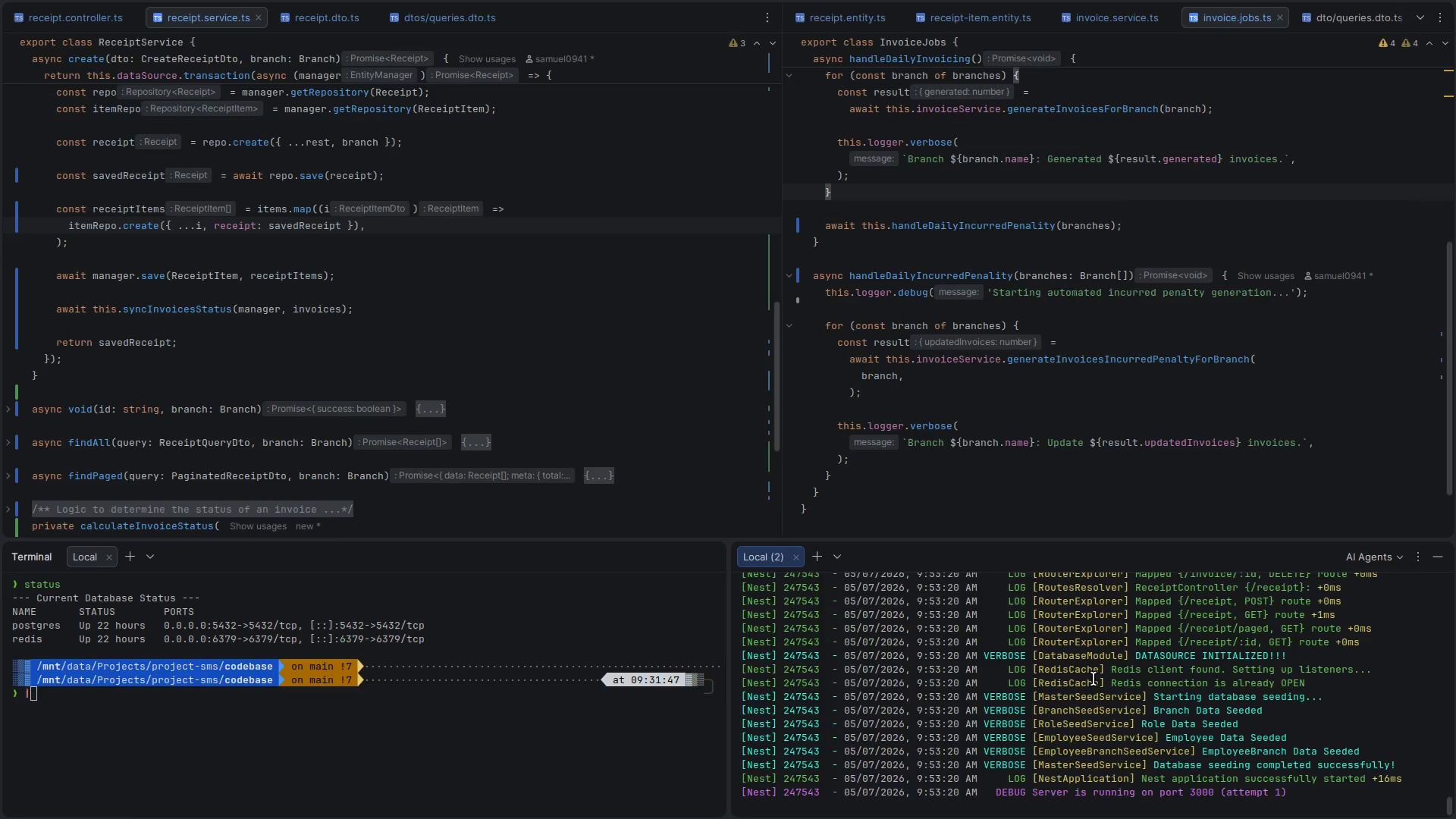 
key(Alt+Control+ArrowRight)
 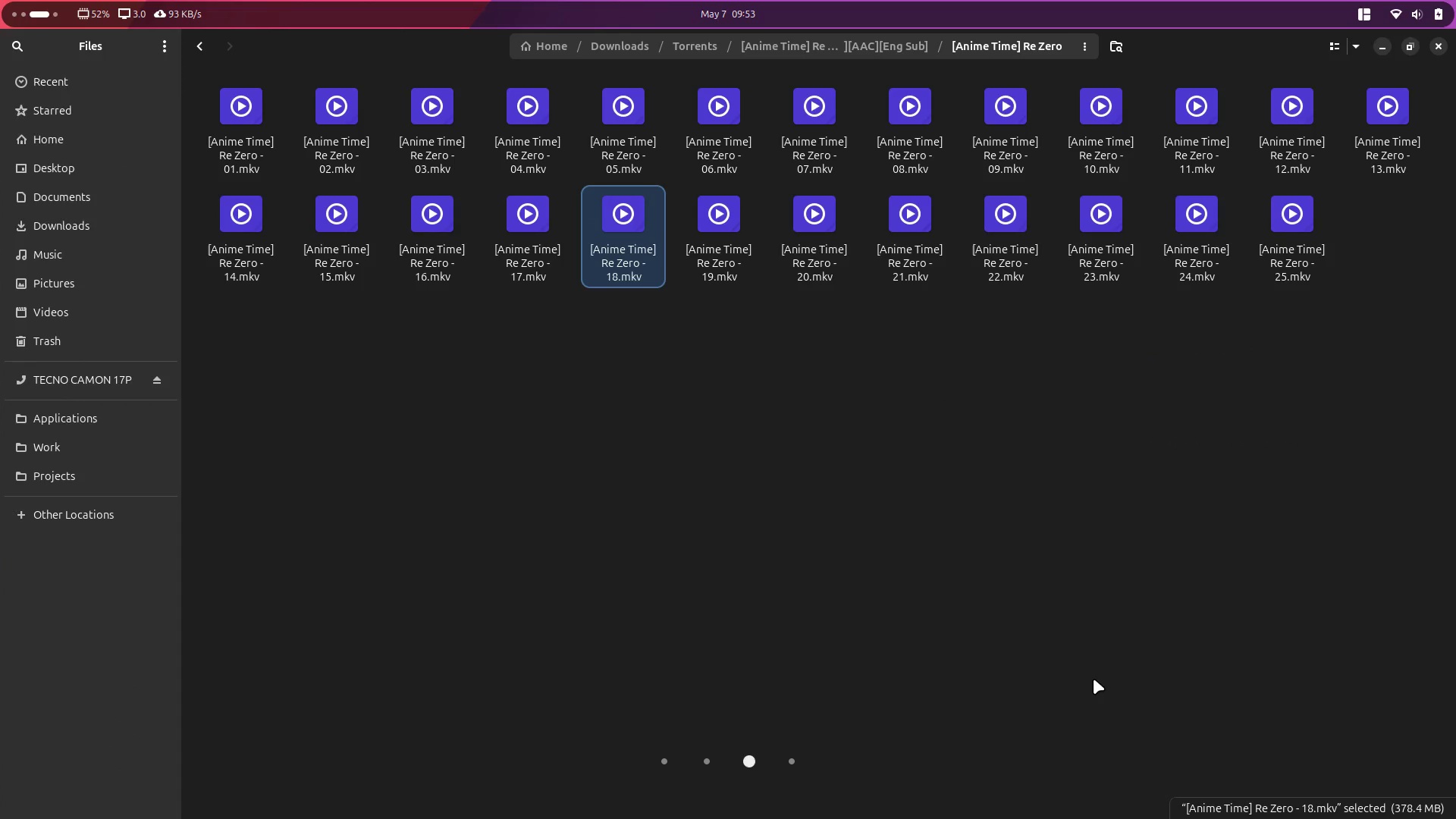 
key(Alt+Control+AltLeft)
 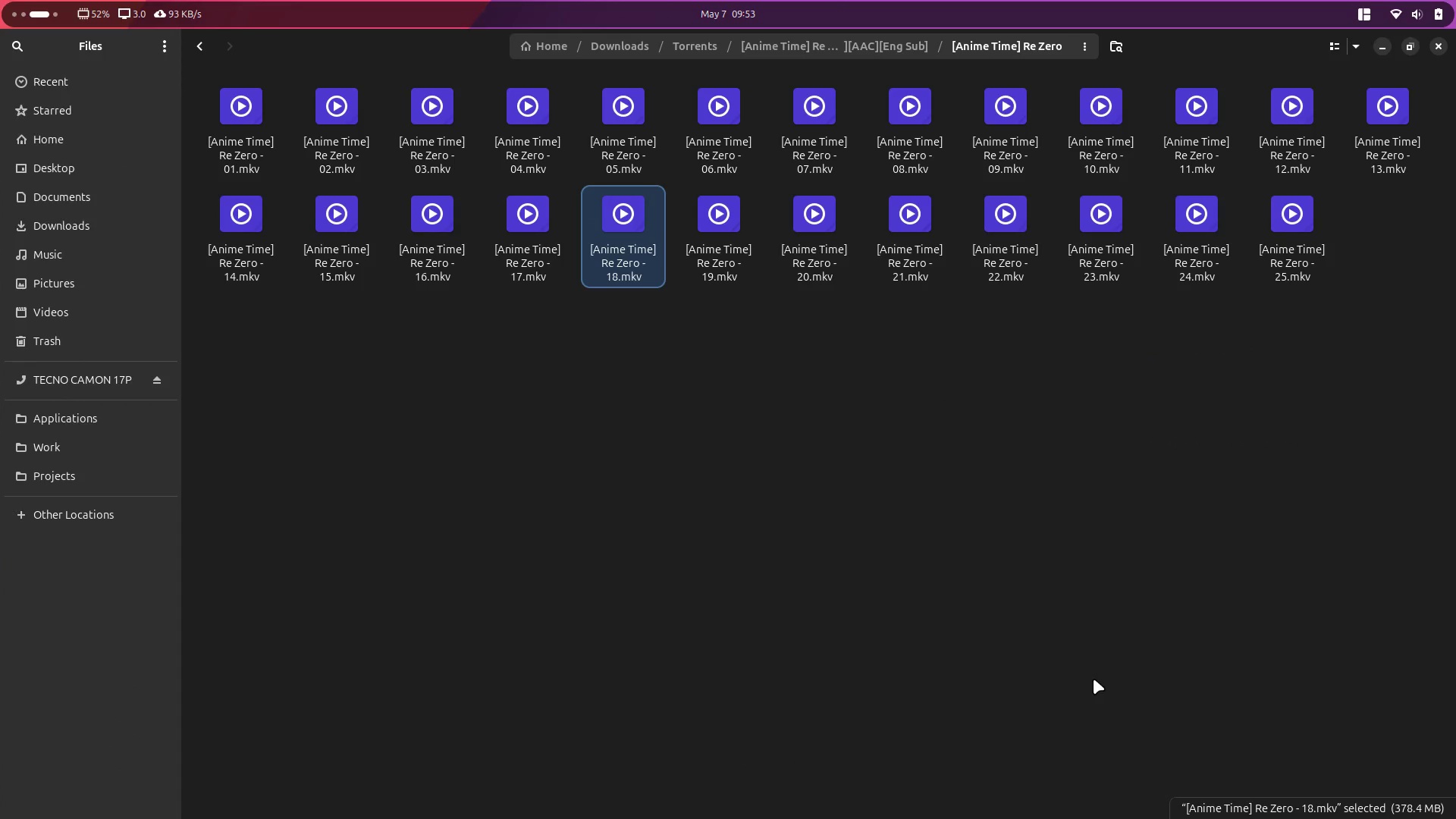 
key(Alt+Control+ArrowLeft)
 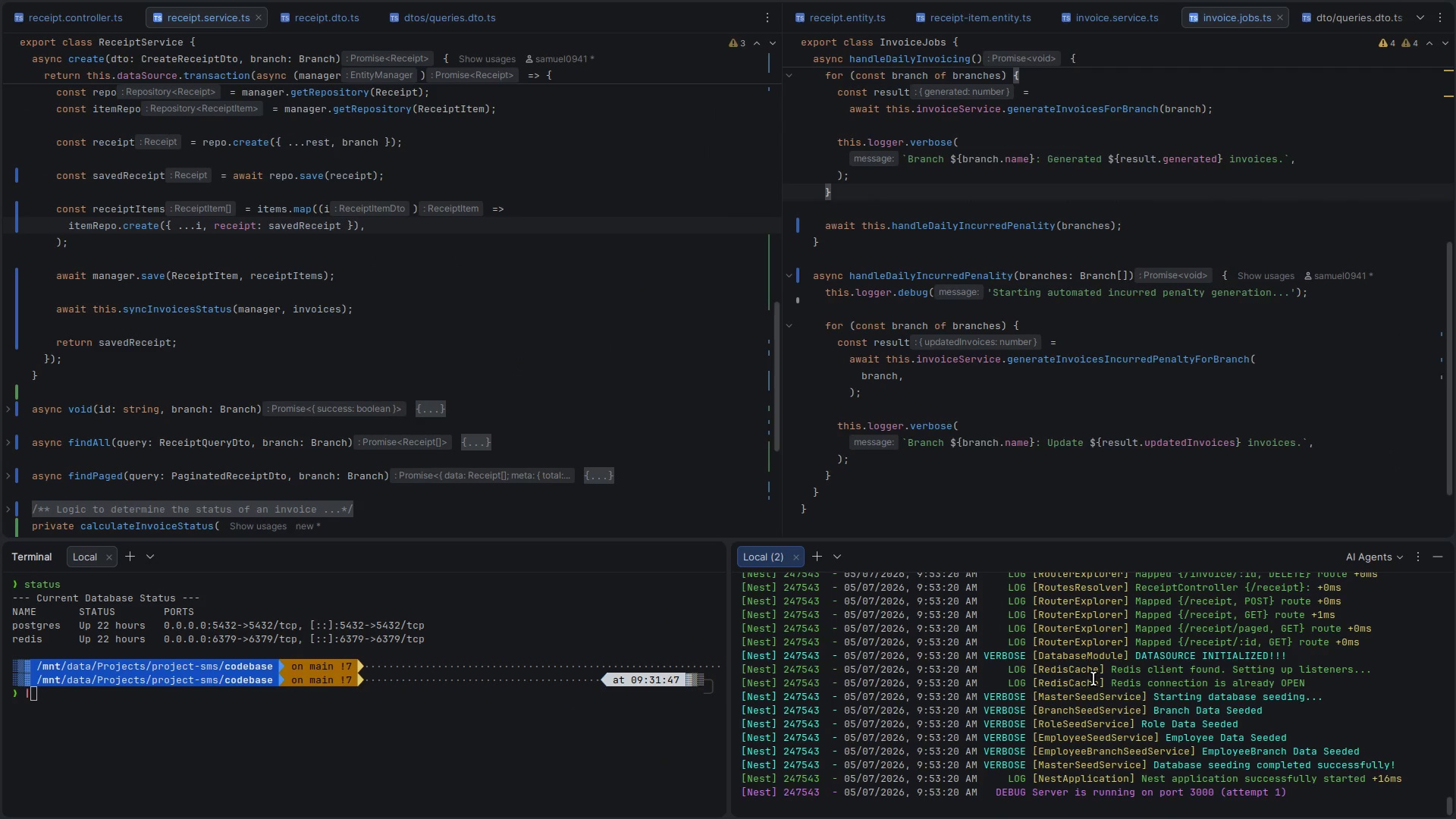 
key(Alt+Control+ArrowLeft)
 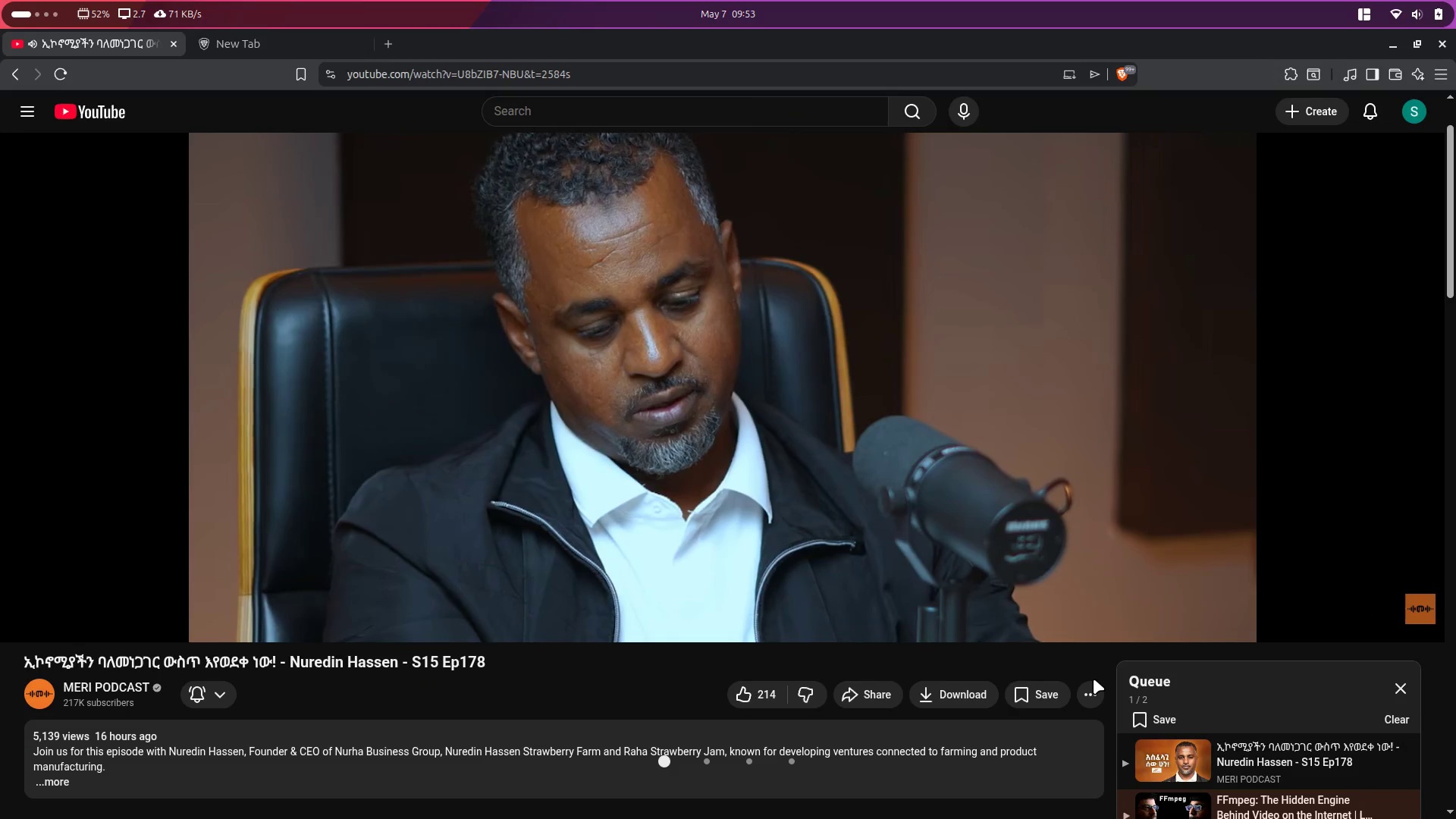 
key(Alt+Control+ArrowRight)
 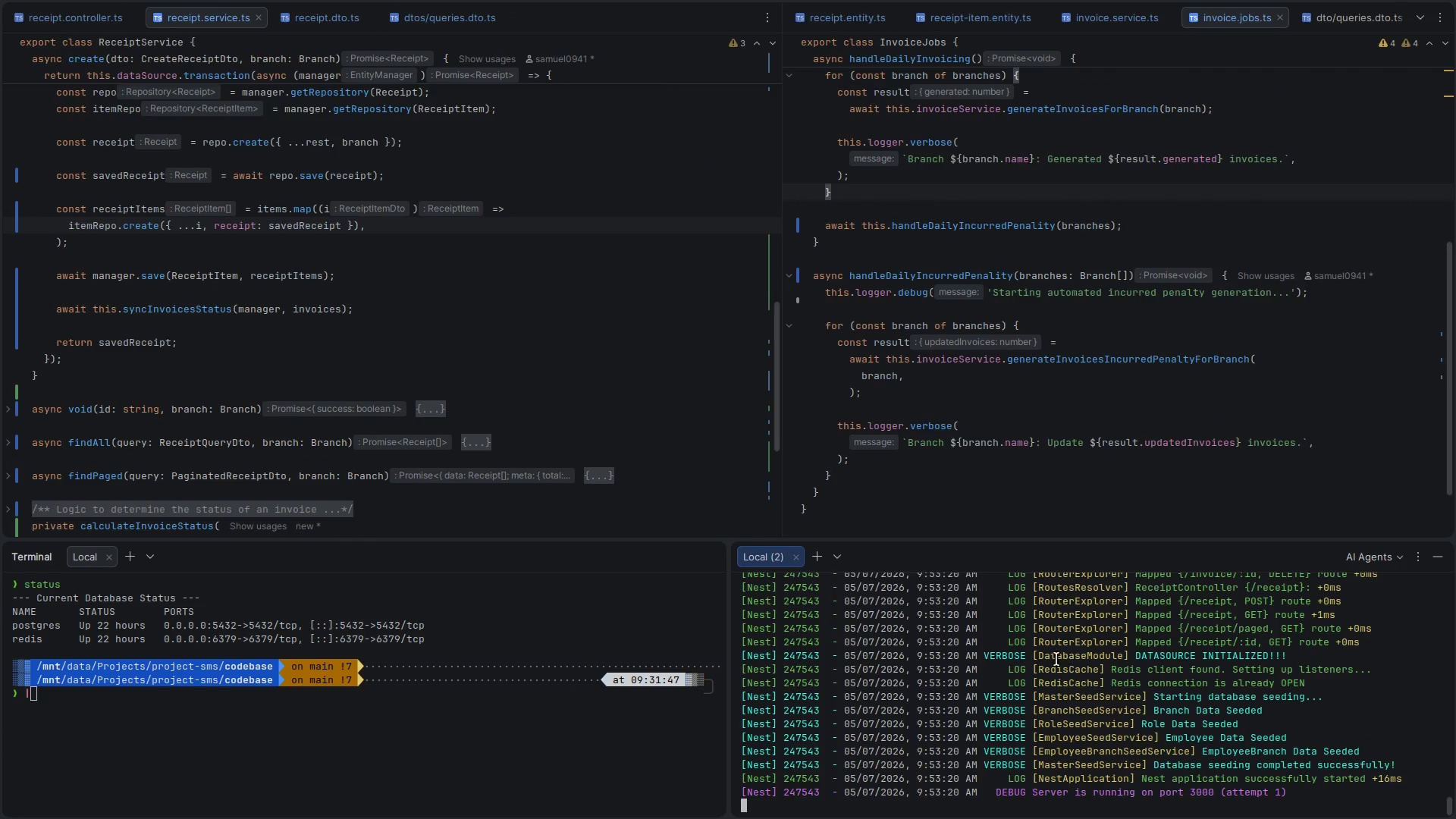 
key(Control+ControlLeft)
 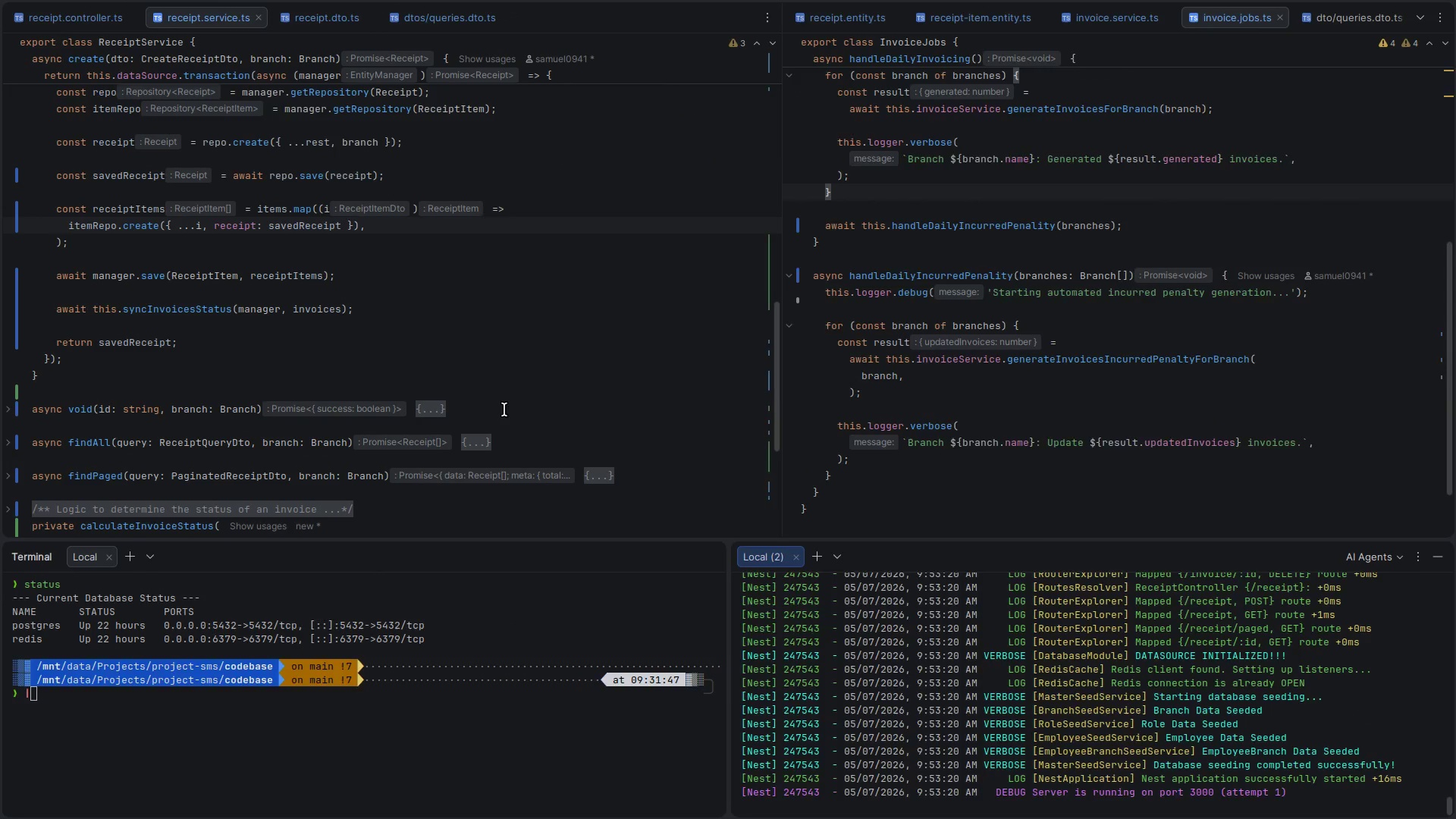 
key(Control+Backquote)
 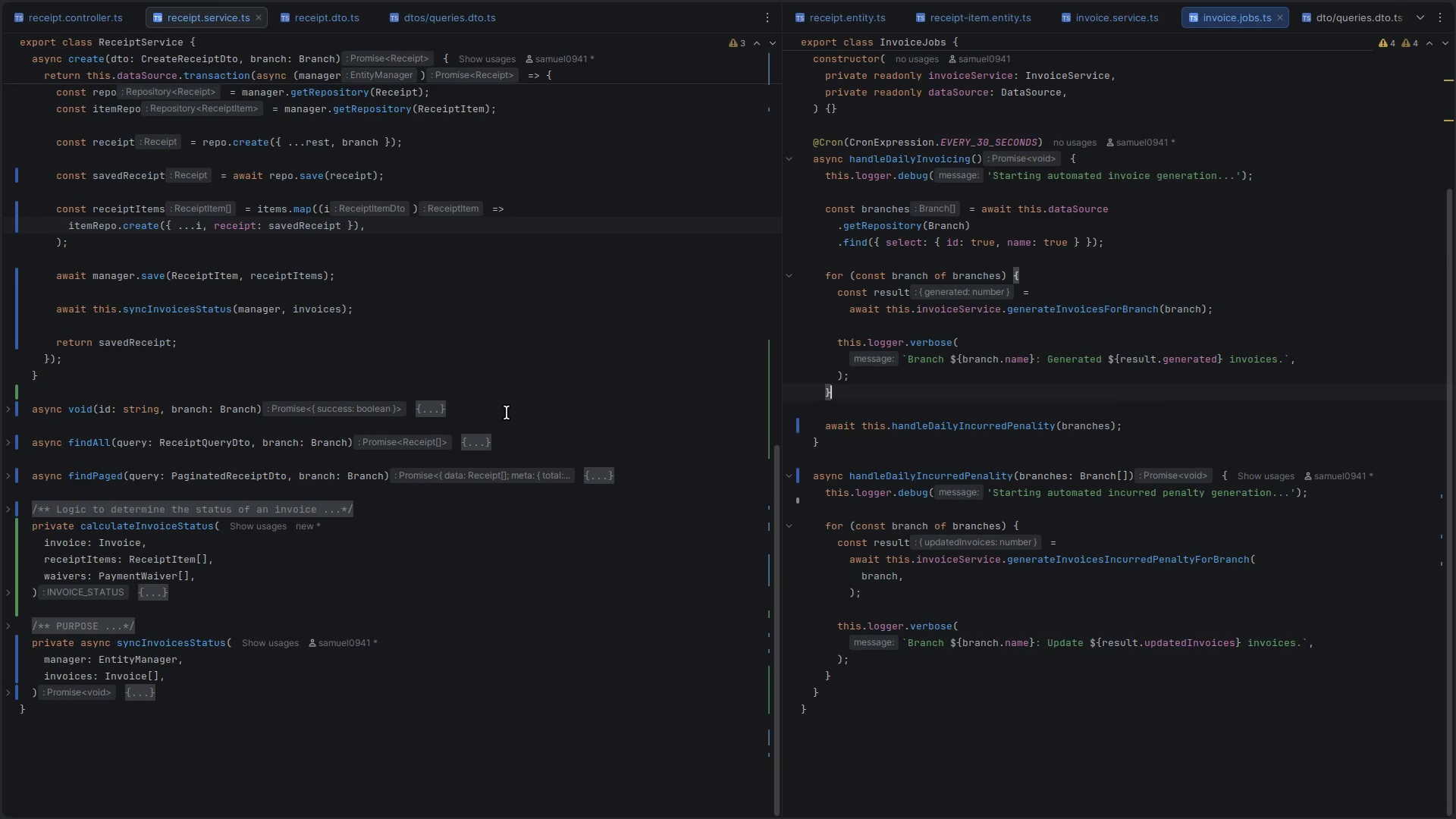 
key(Alt+Control+ArrowLeft)
 